 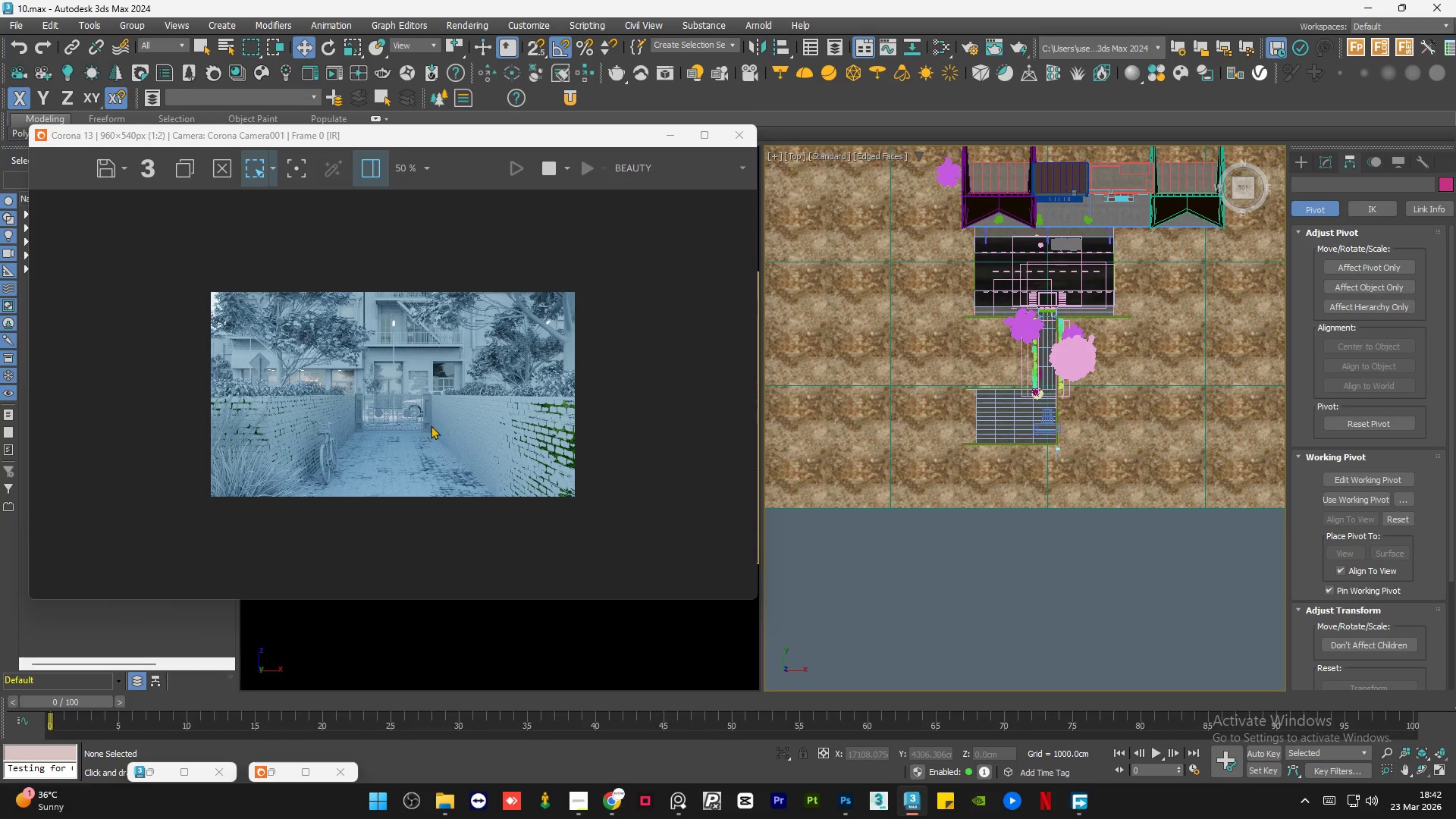 
scroll: coordinate [375, 432], scroll_direction: up, amount: 1.0
 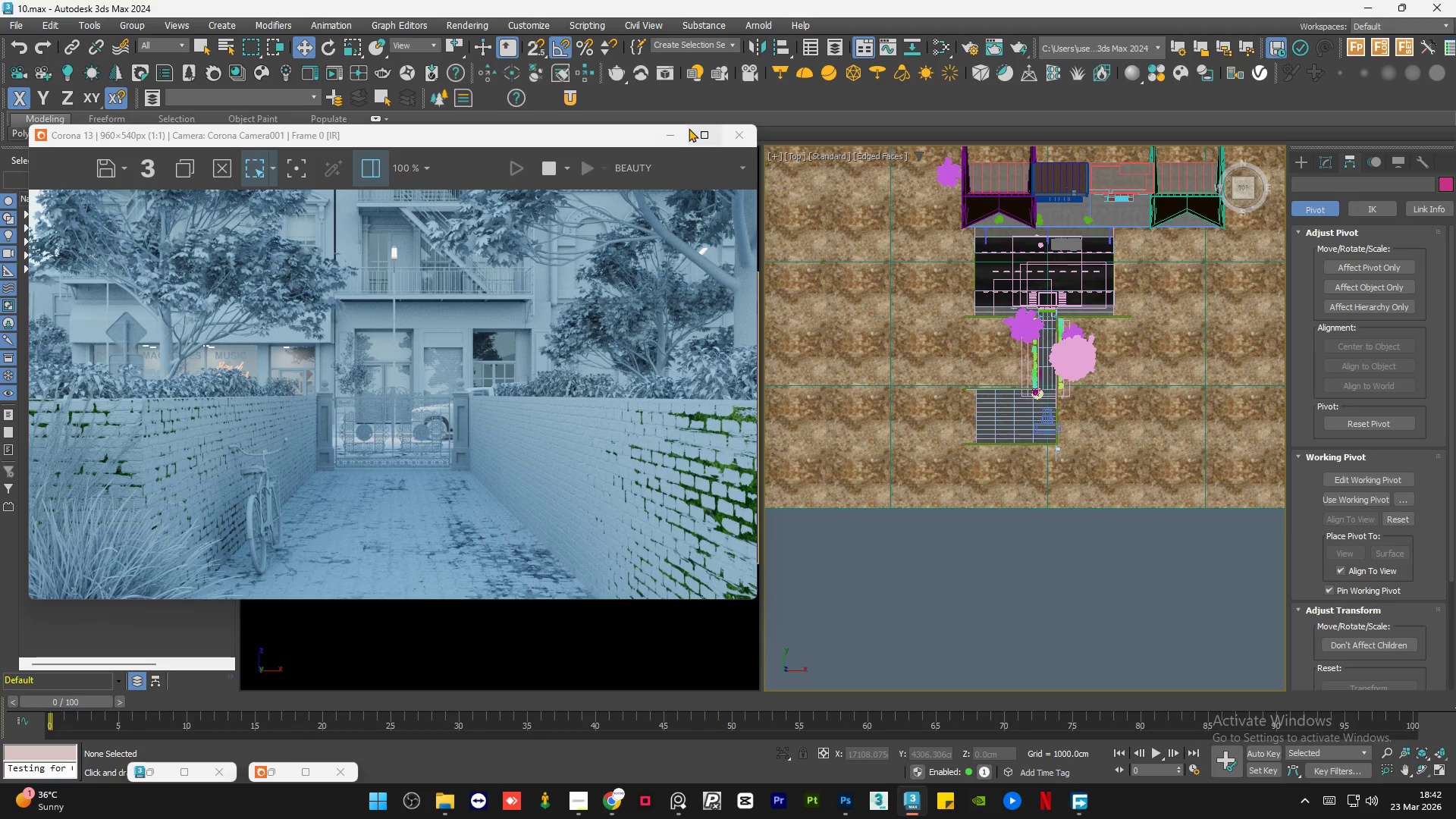 
left_click([690, 127])
 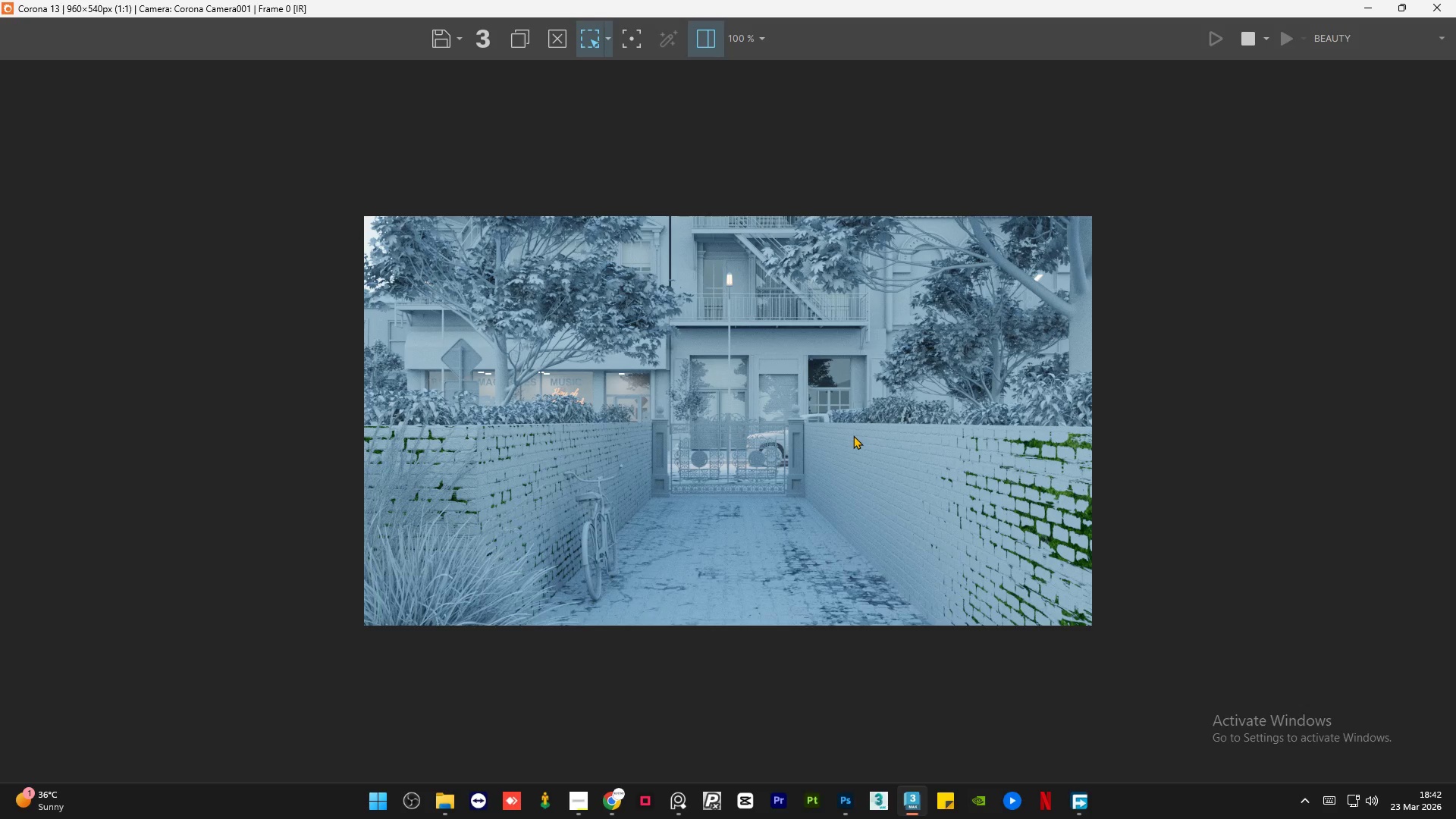 
wait(17.03)
 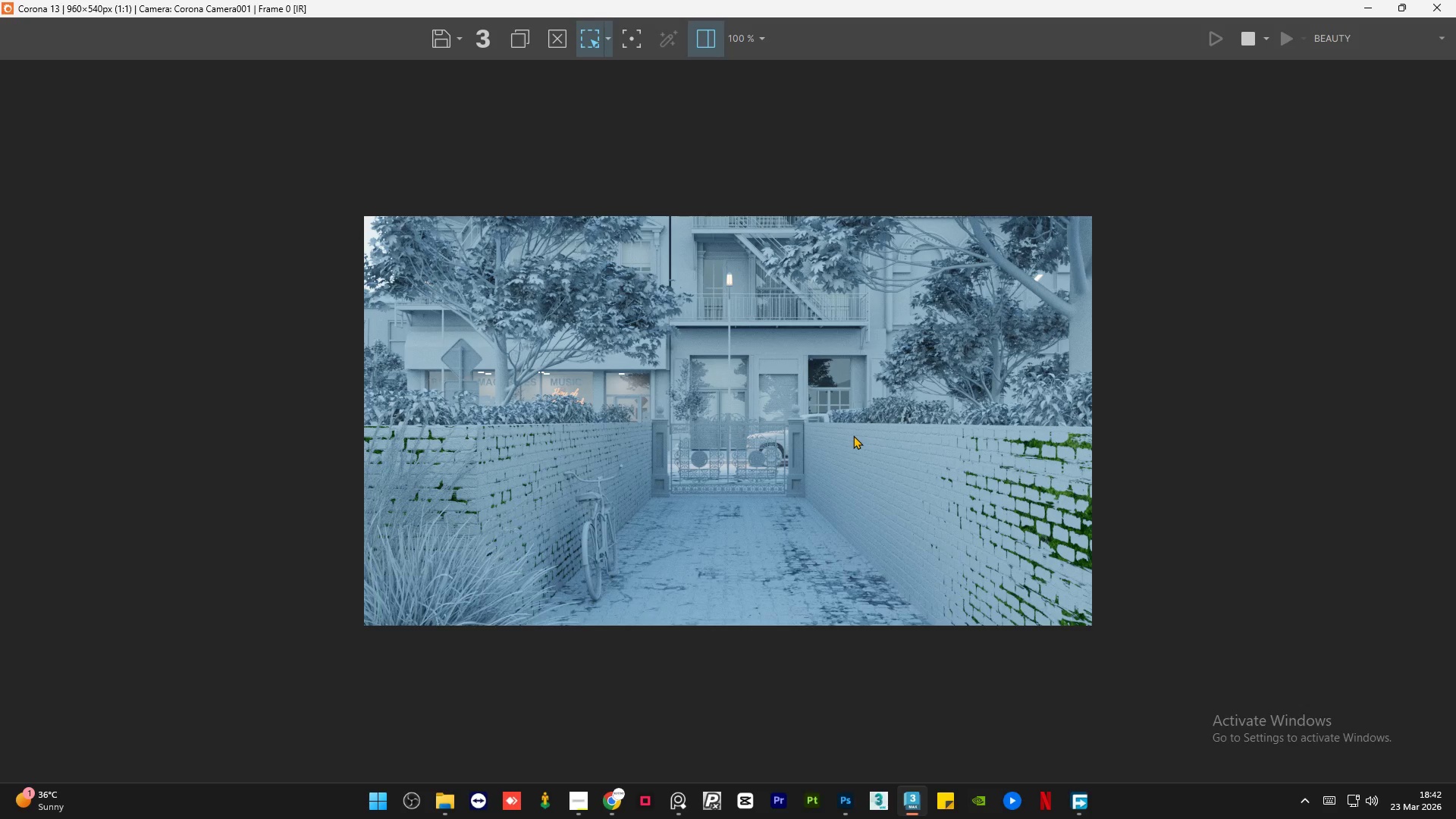 
scroll: coordinate [24, 475], scroll_direction: up, amount: 2.0
 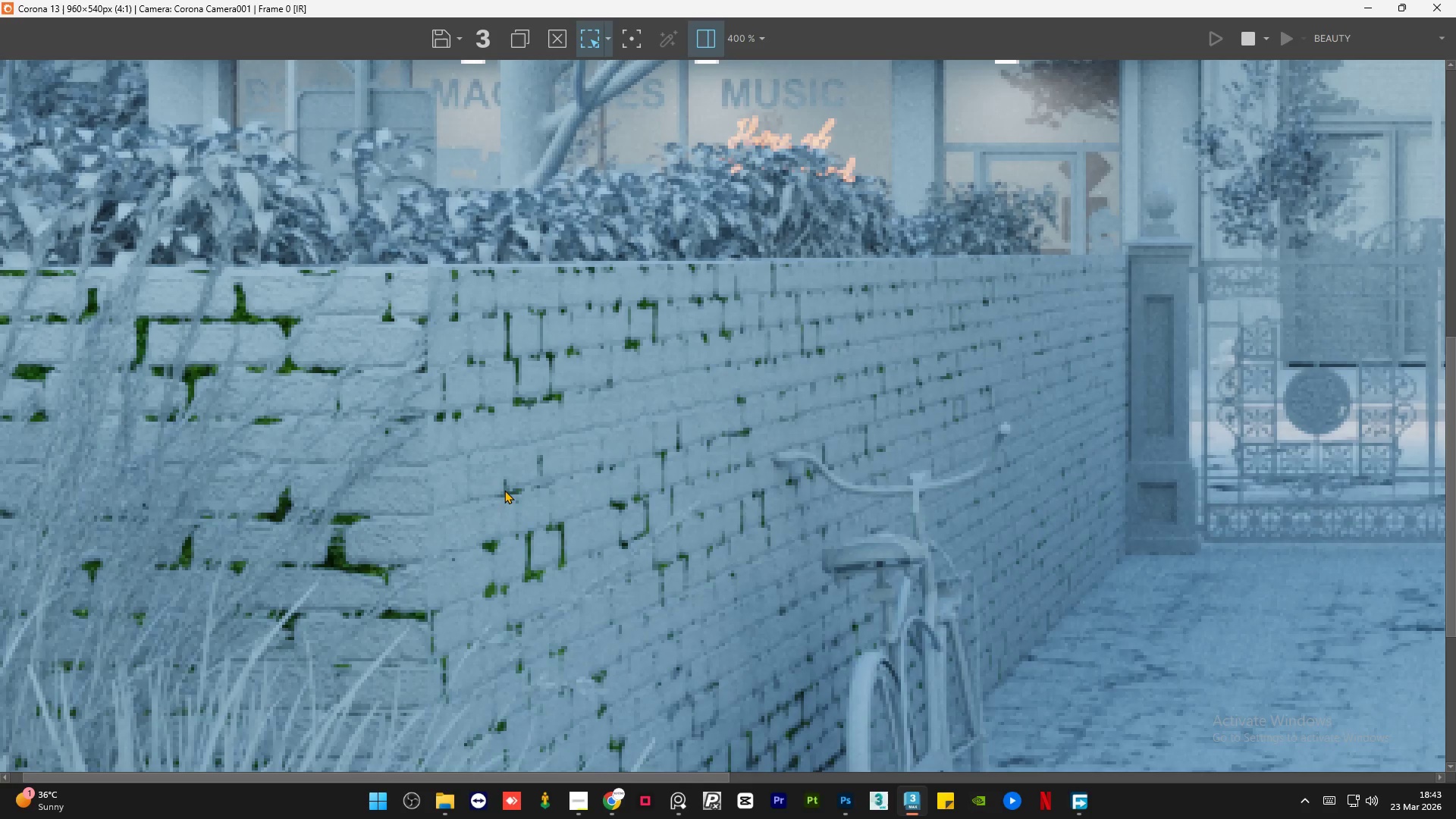 
scroll: coordinate [504, 490], scroll_direction: down, amount: 1.0
 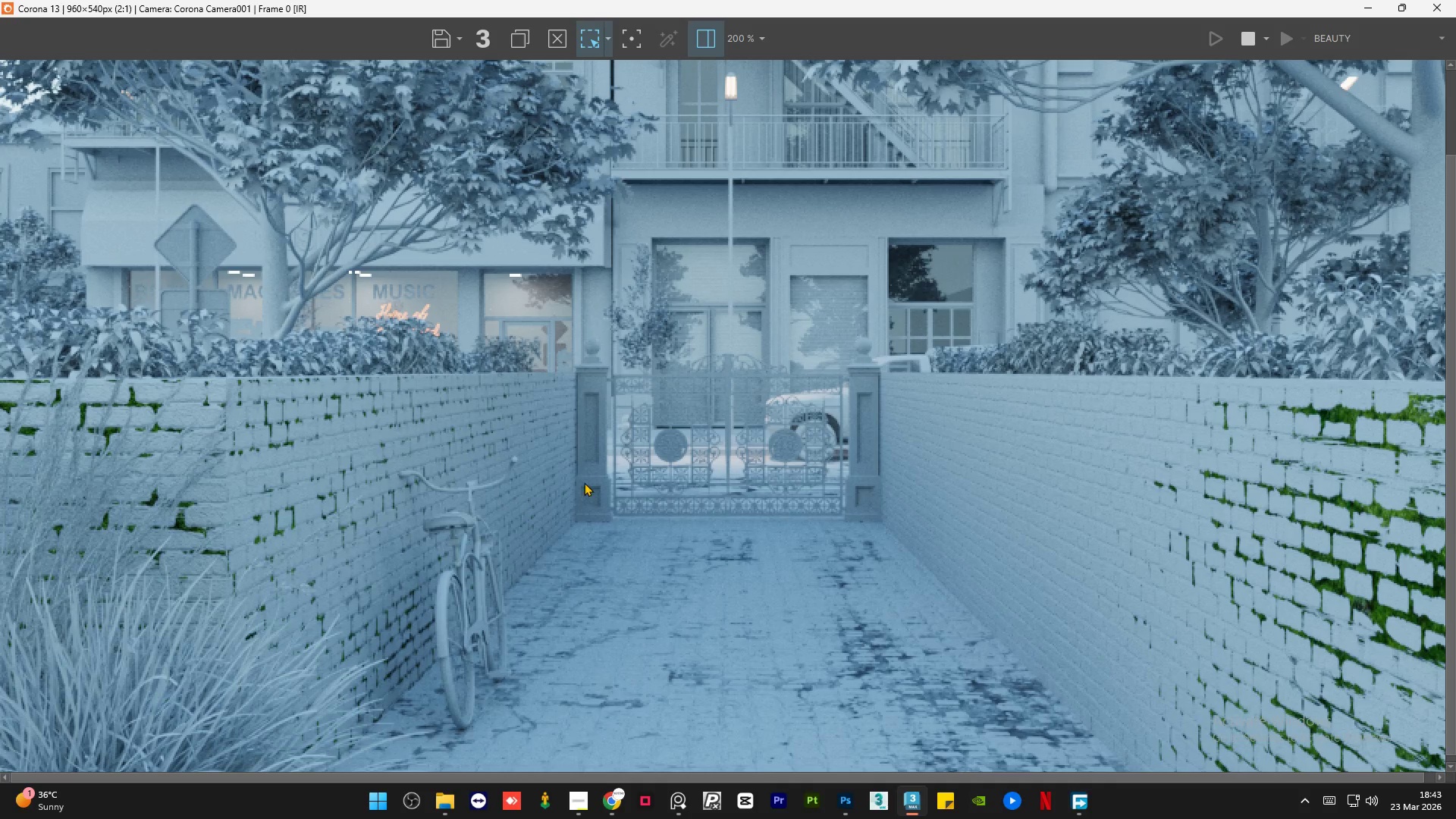 
scroll: coordinate [969, 463], scroll_direction: none, amount: 0.0
 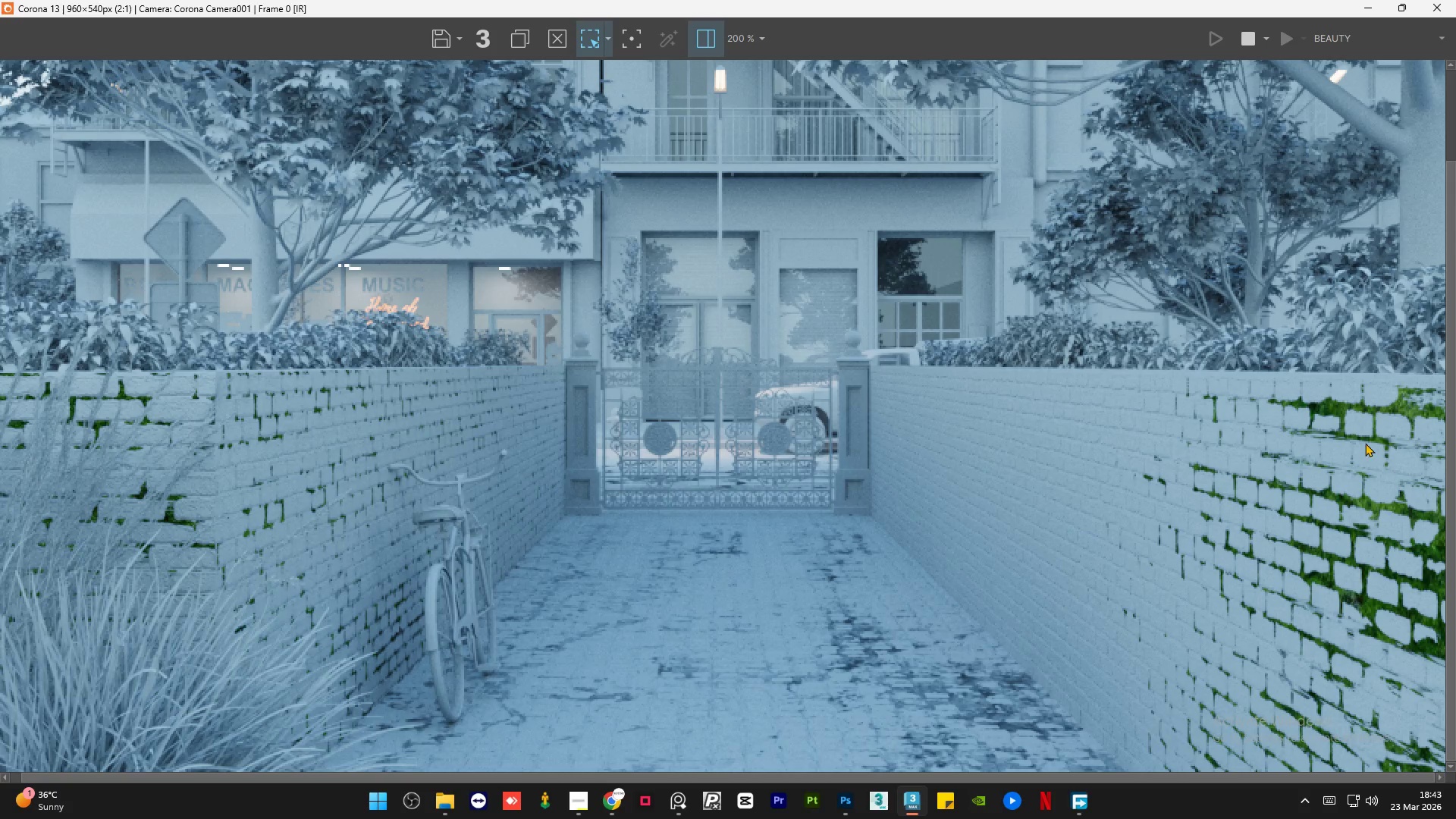 
scroll: coordinate [1365, 443], scroll_direction: up, amount: 1.0
 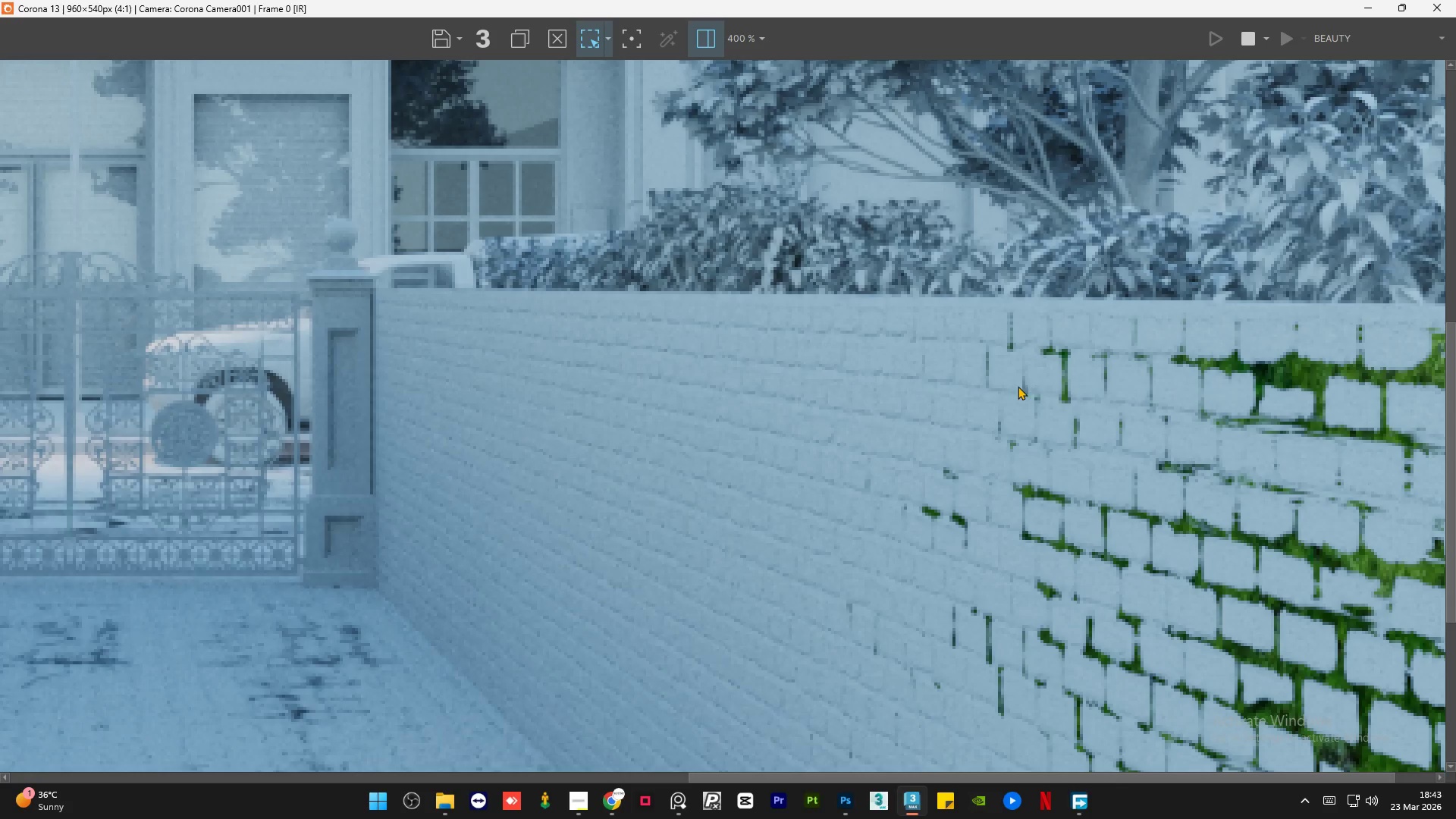 
scroll: coordinate [827, 412], scroll_direction: down, amount: 2.0
 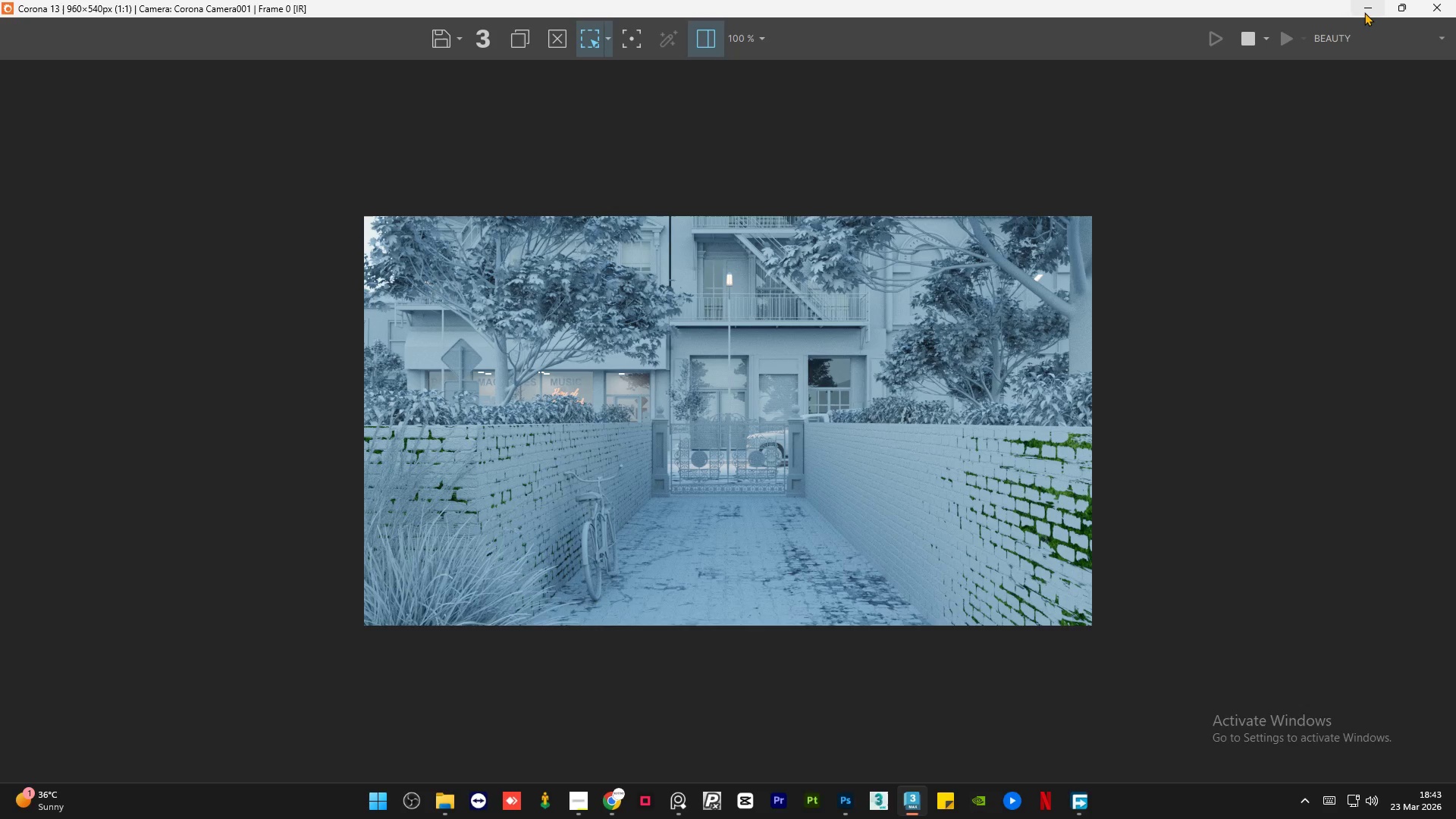 
left_click([1364, 12])
 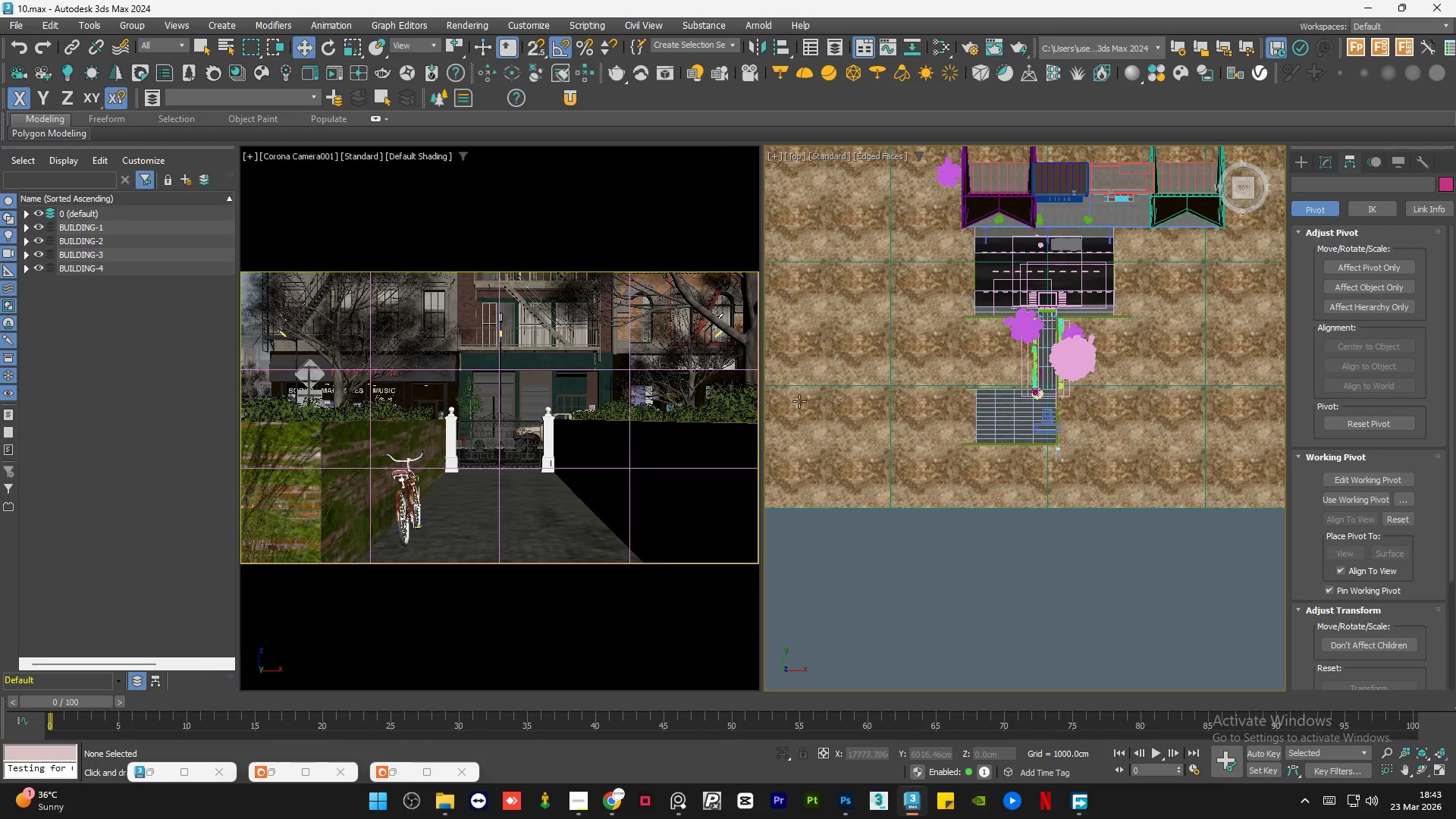 
scroll: coordinate [783, 426], scroll_direction: down, amount: 1.0
 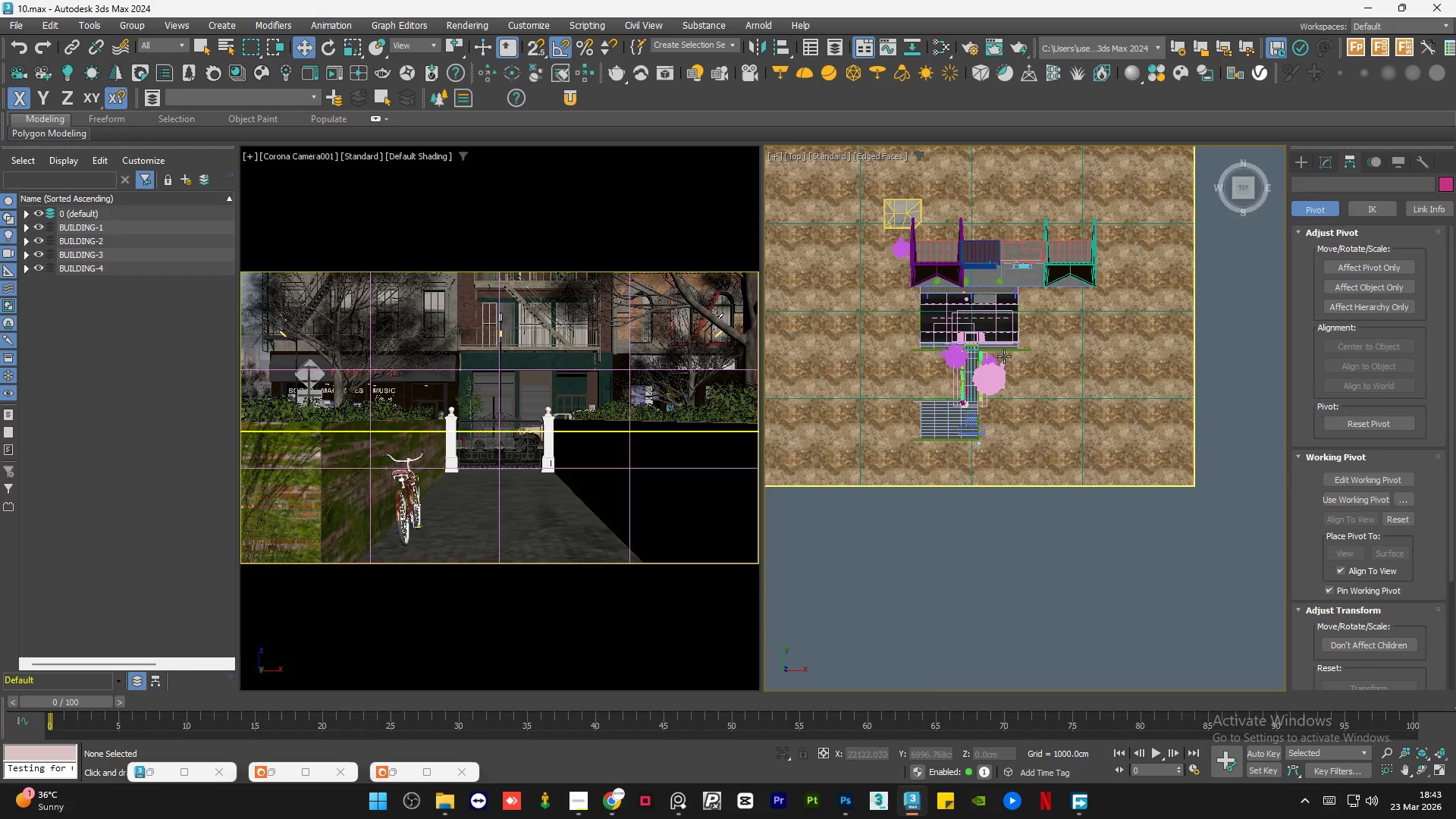 
scroll: coordinate [835, 322], scroll_direction: up, amount: 8.0
 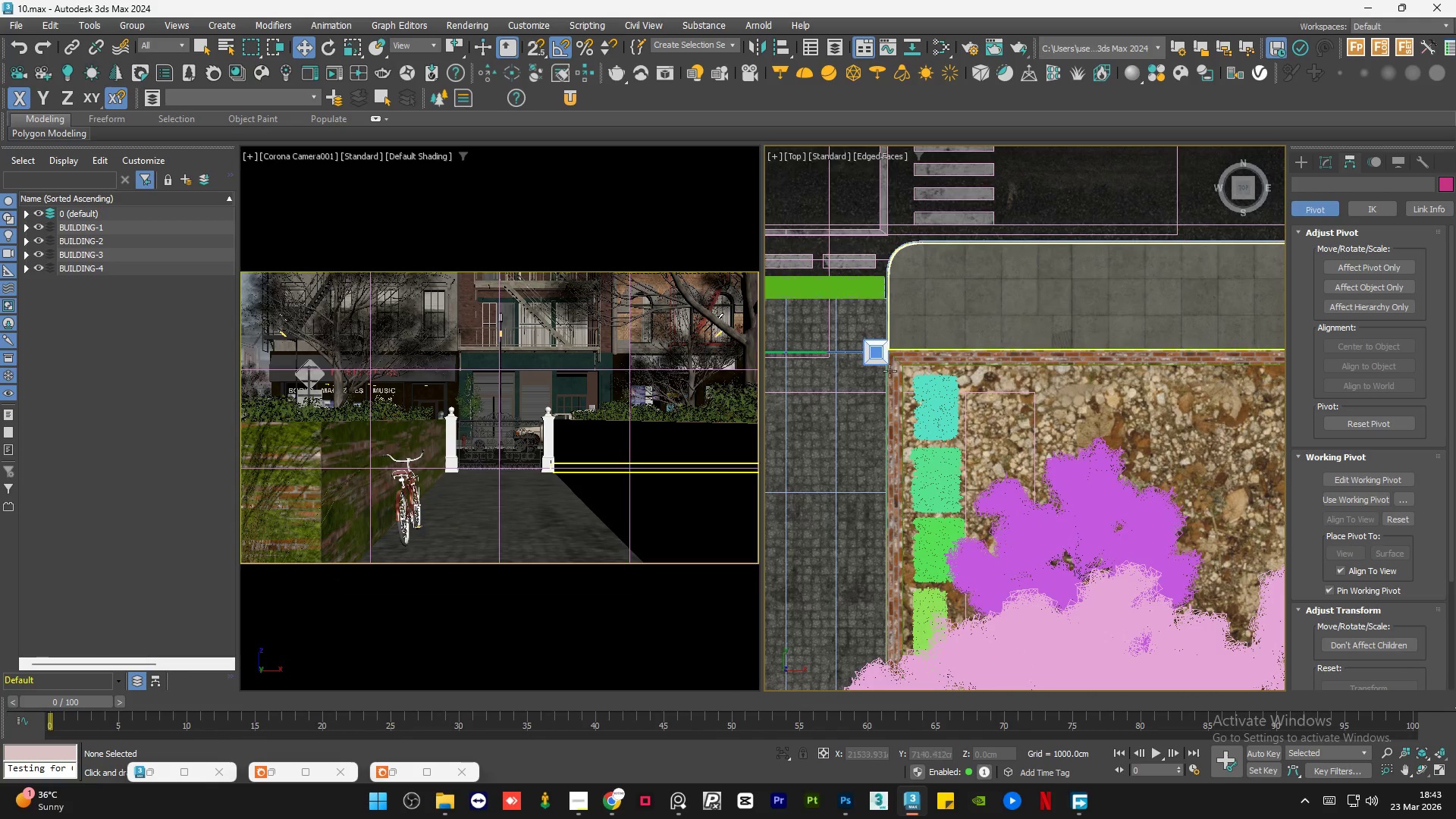 
left_click([892, 385])
 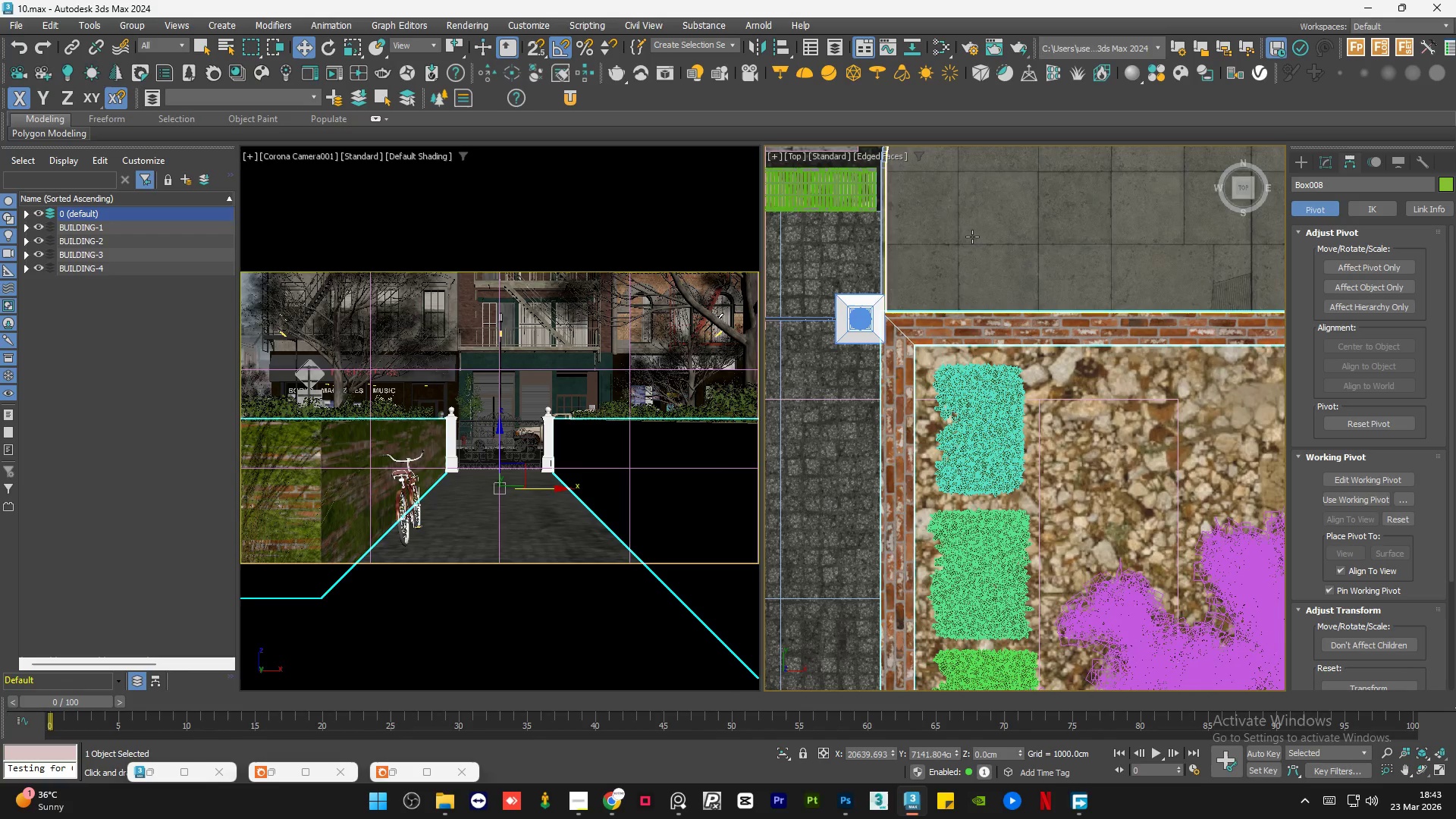 
scroll: coordinate [892, 385], scroll_direction: up, amount: 2.0
 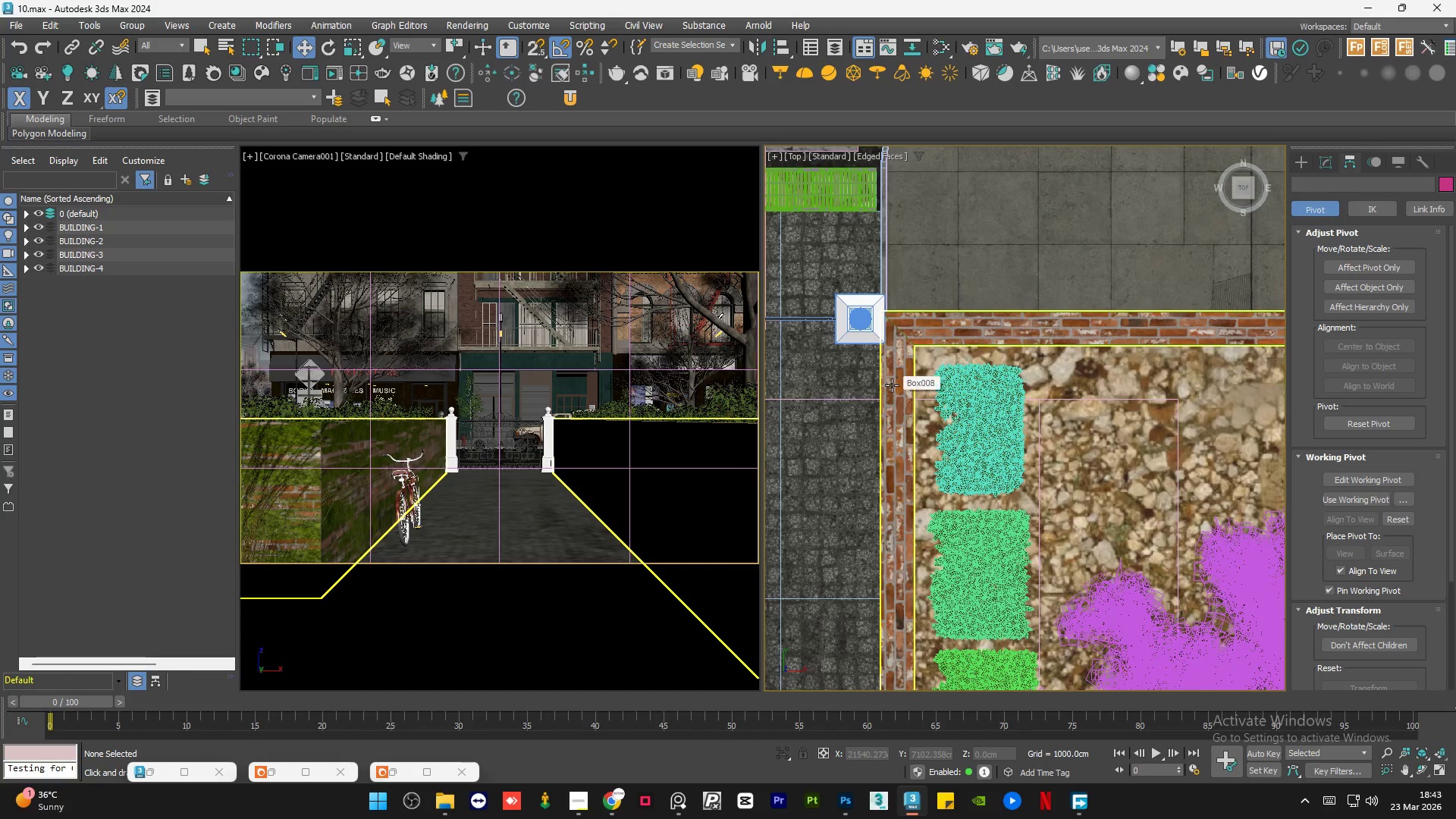 
key(Alt+Q)
 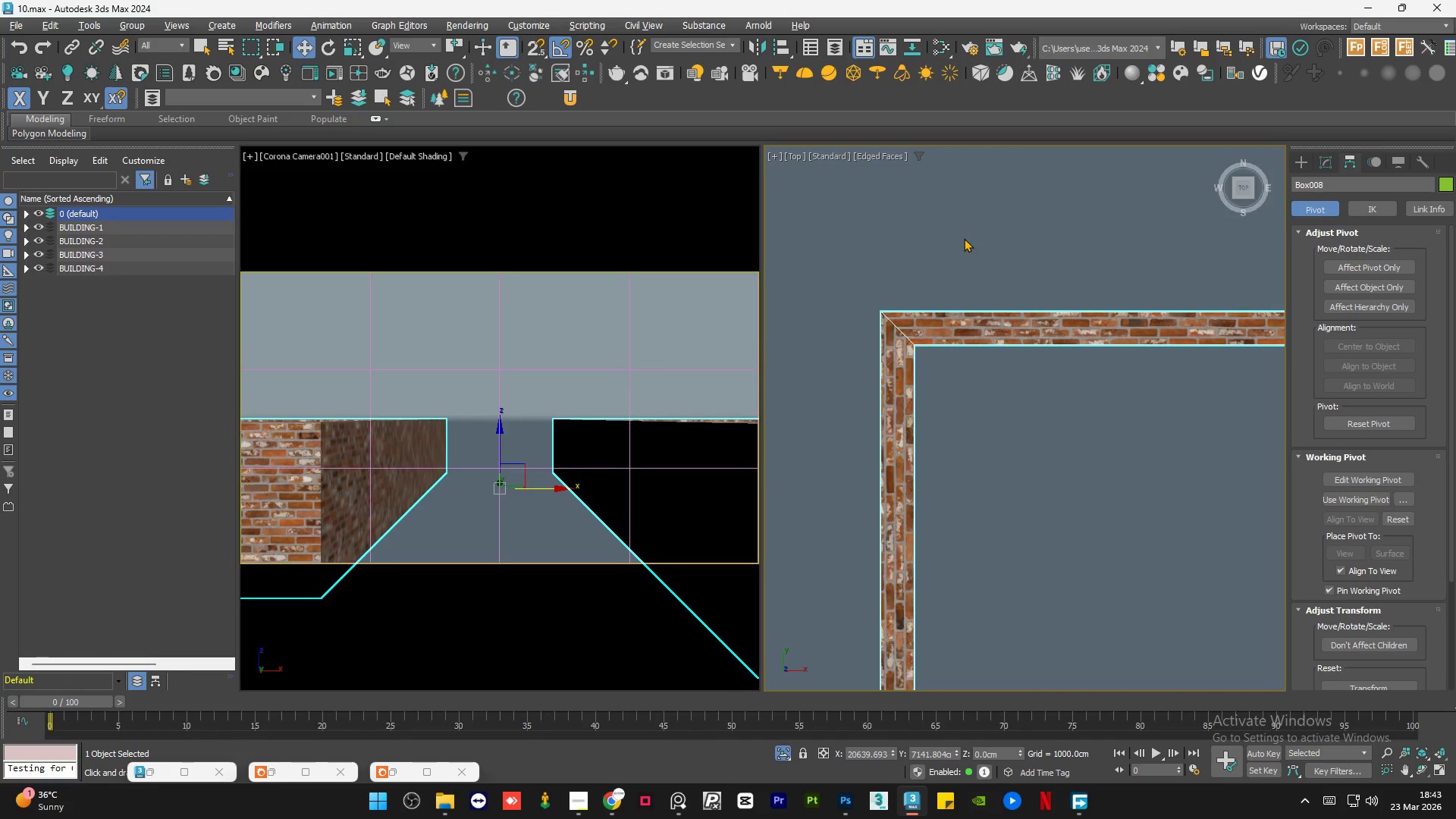 
left_click([996, 350])
 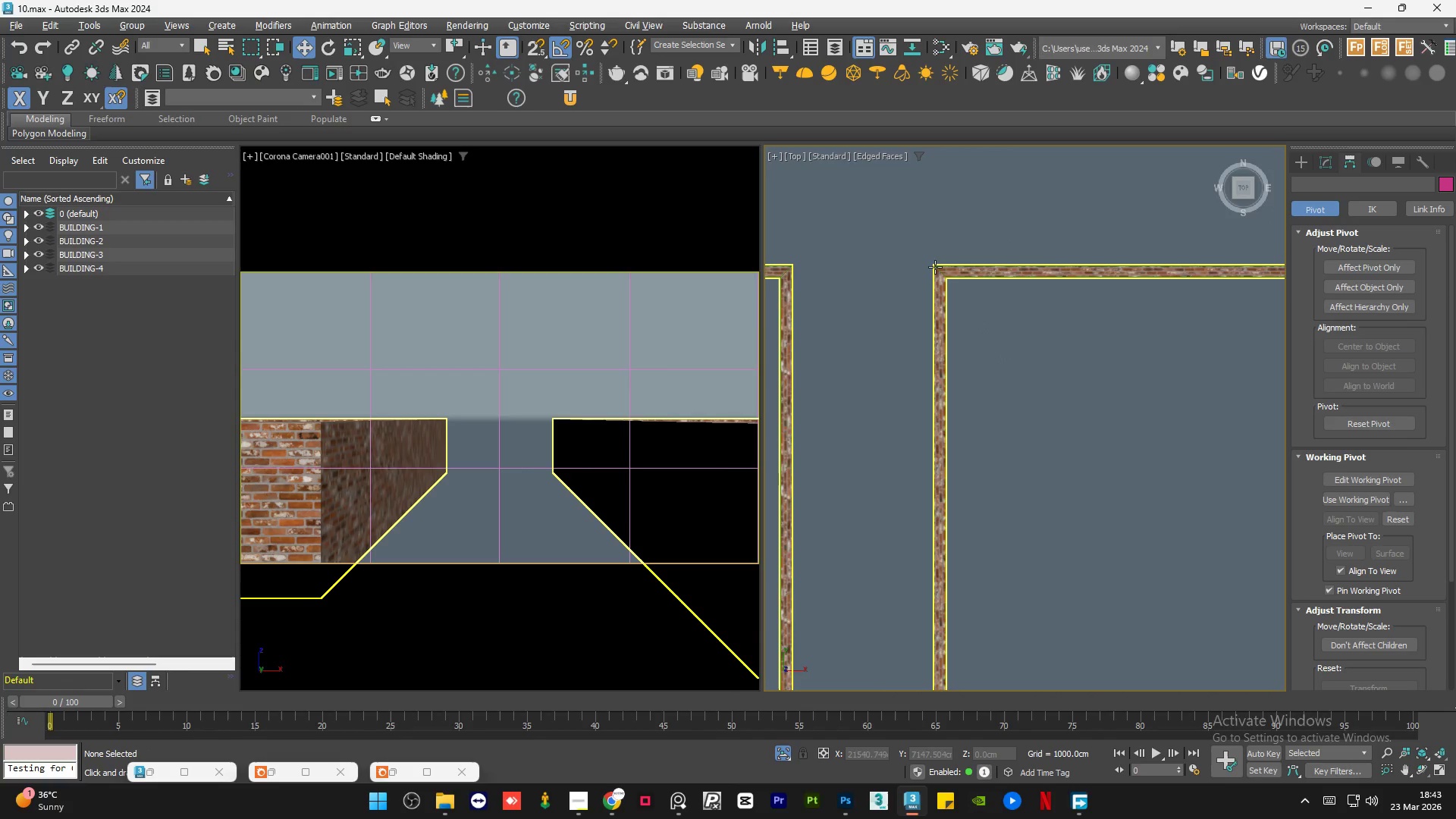 
scroll: coordinate [963, 240], scroll_direction: down, amount: 3.0
 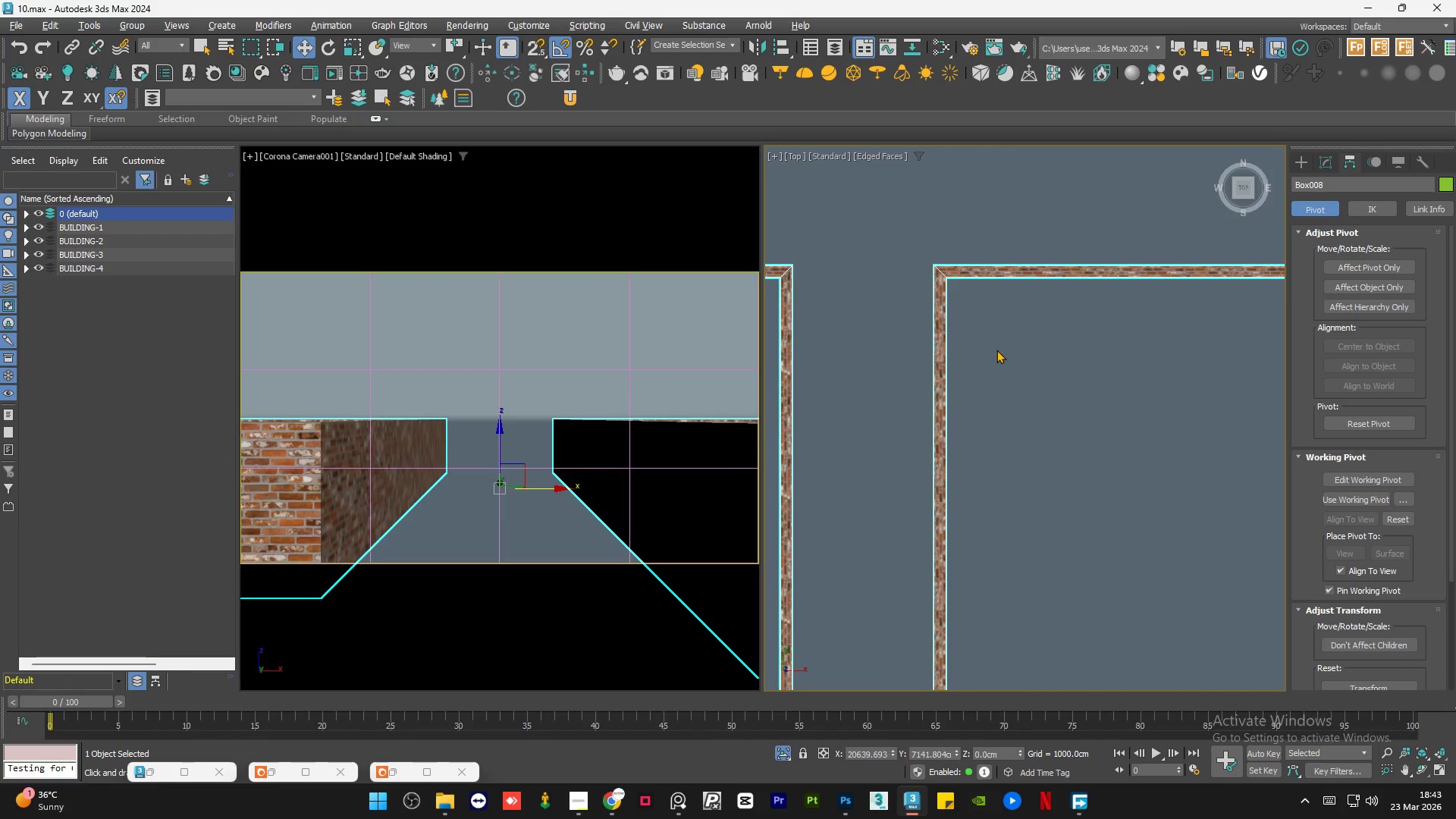 
left_click([934, 266])
 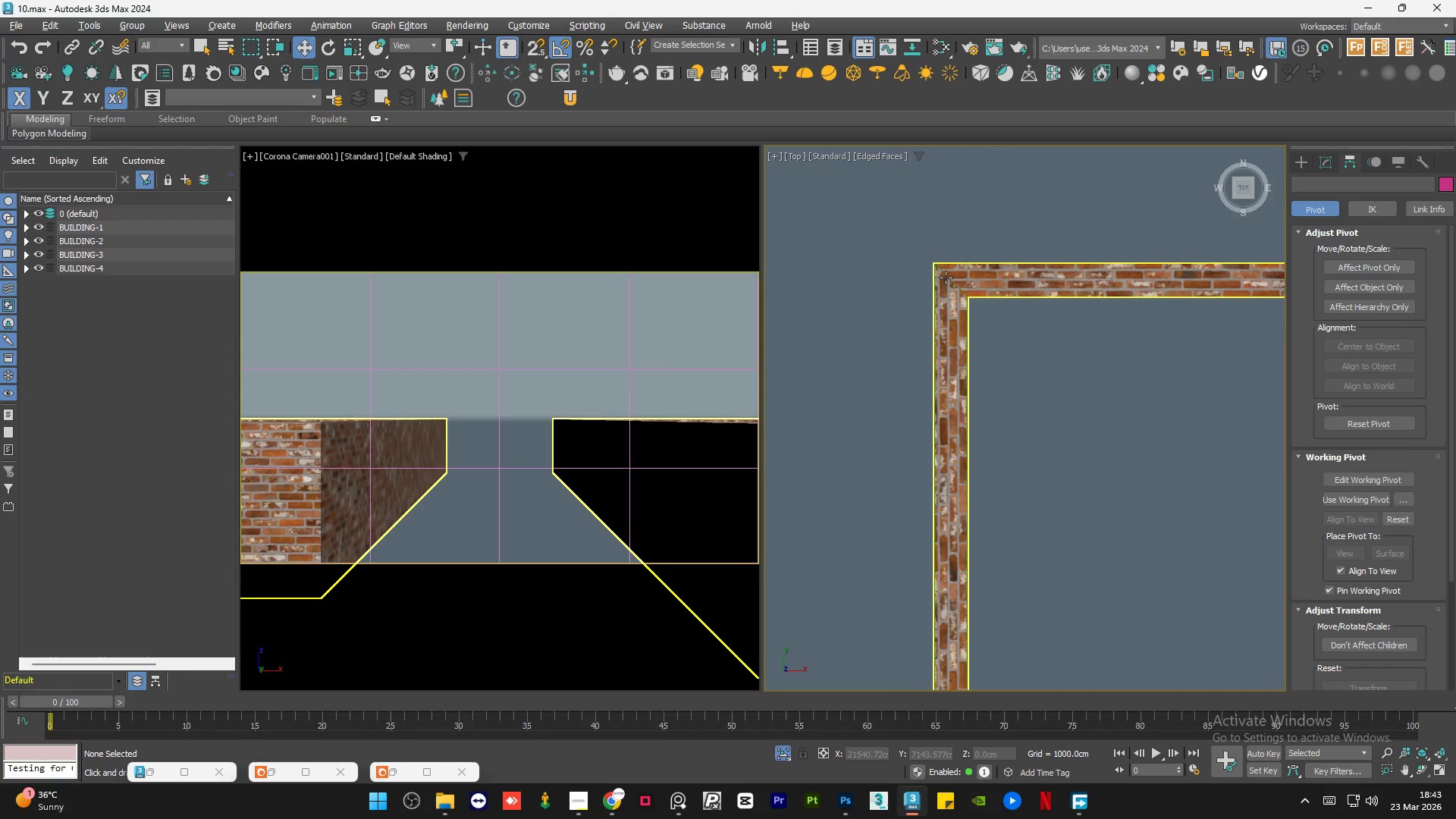 
scroll: coordinate [934, 266], scroll_direction: up, amount: 3.0
 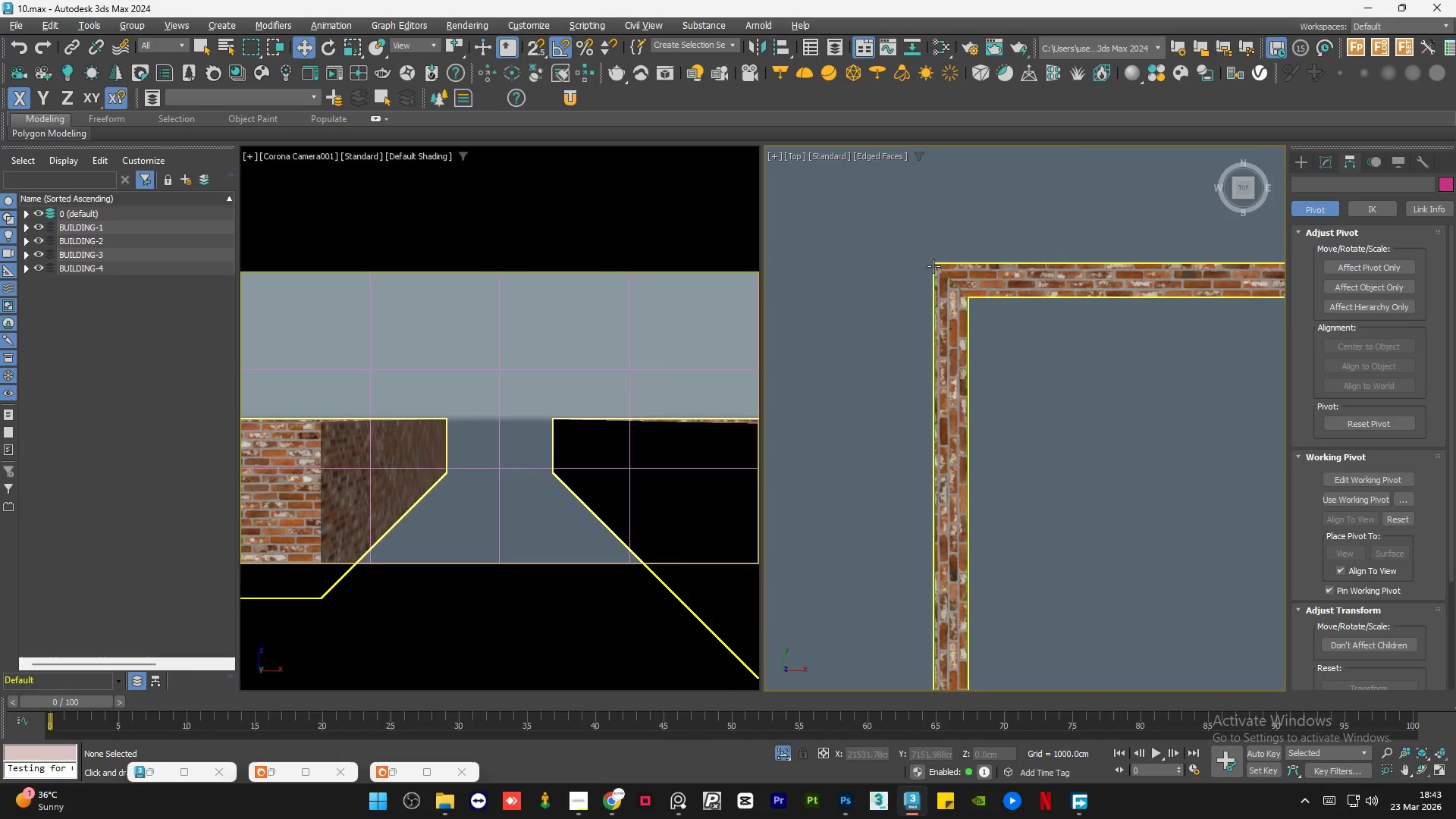 
left_click([946, 278])
 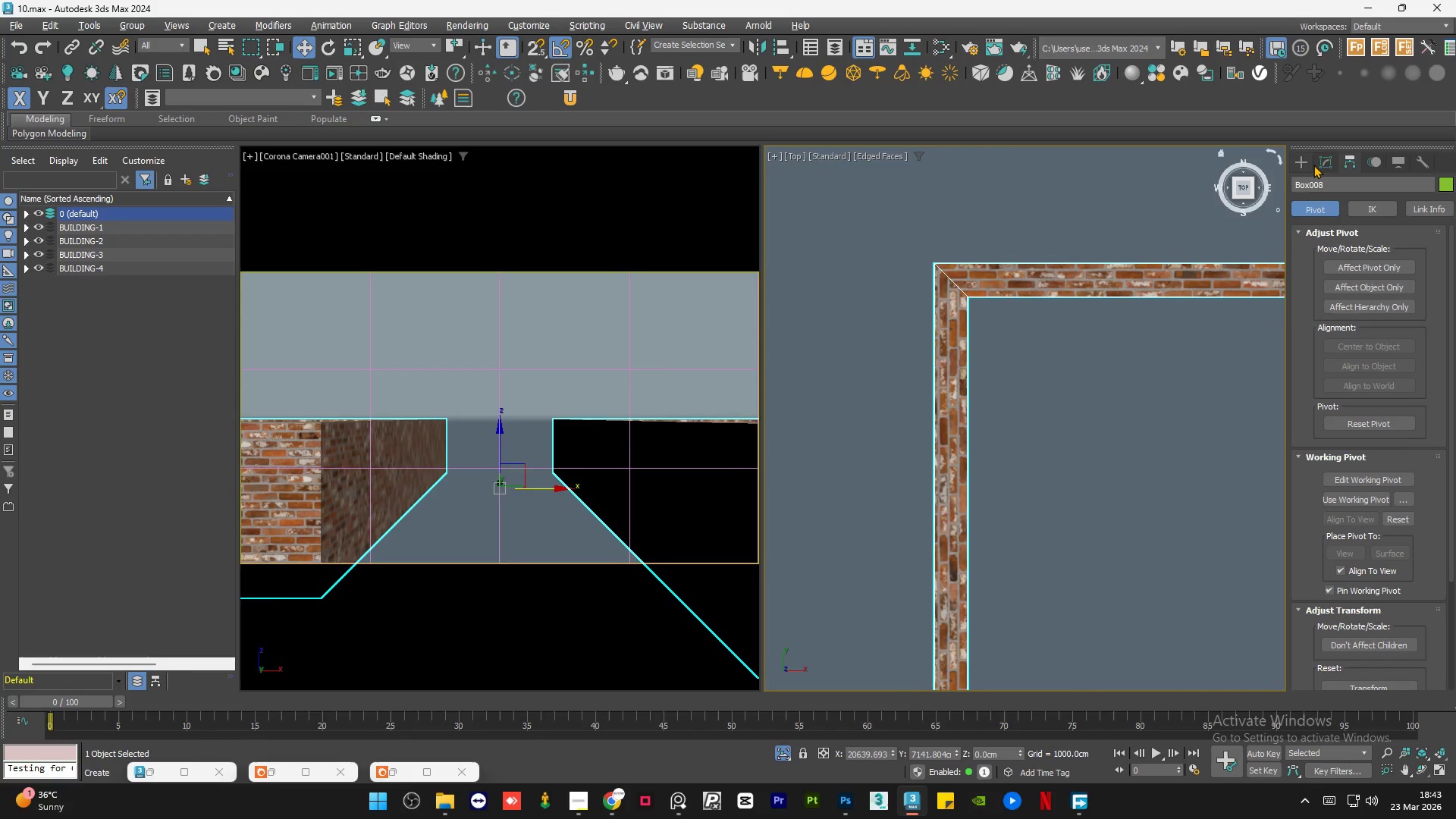 
left_click([1321, 165])
 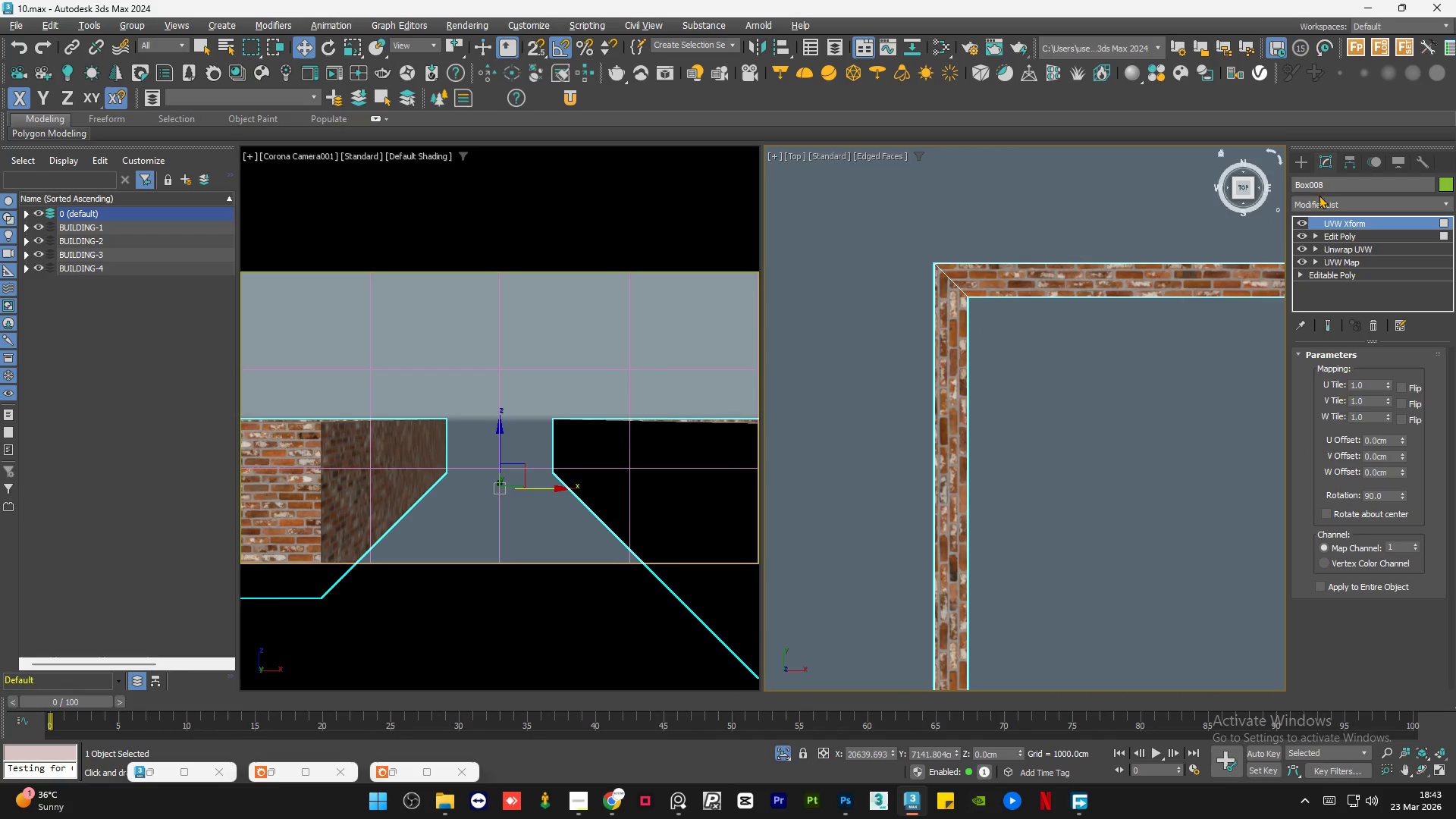 
left_click([1323, 199])
 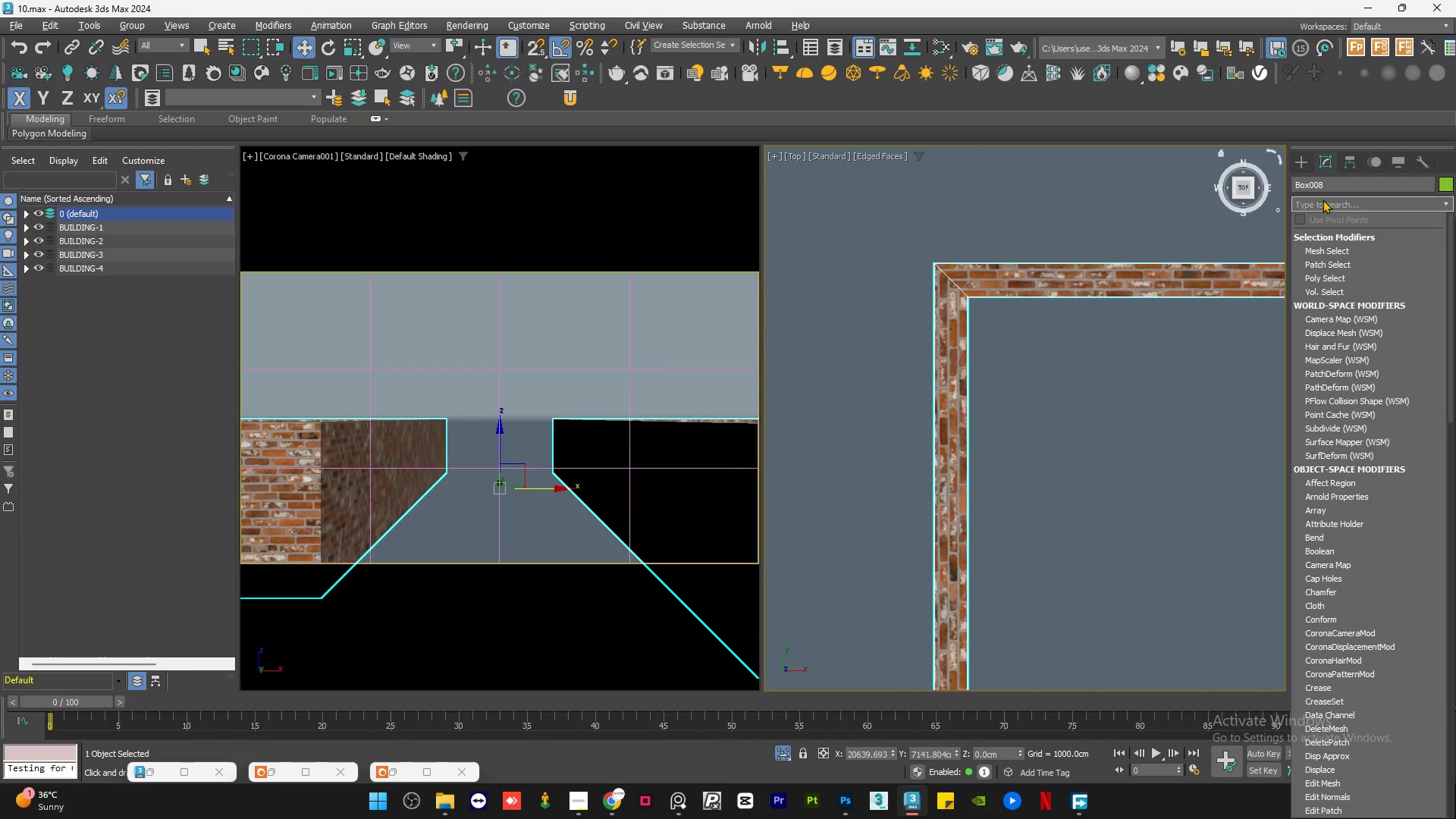 
type(ed)
 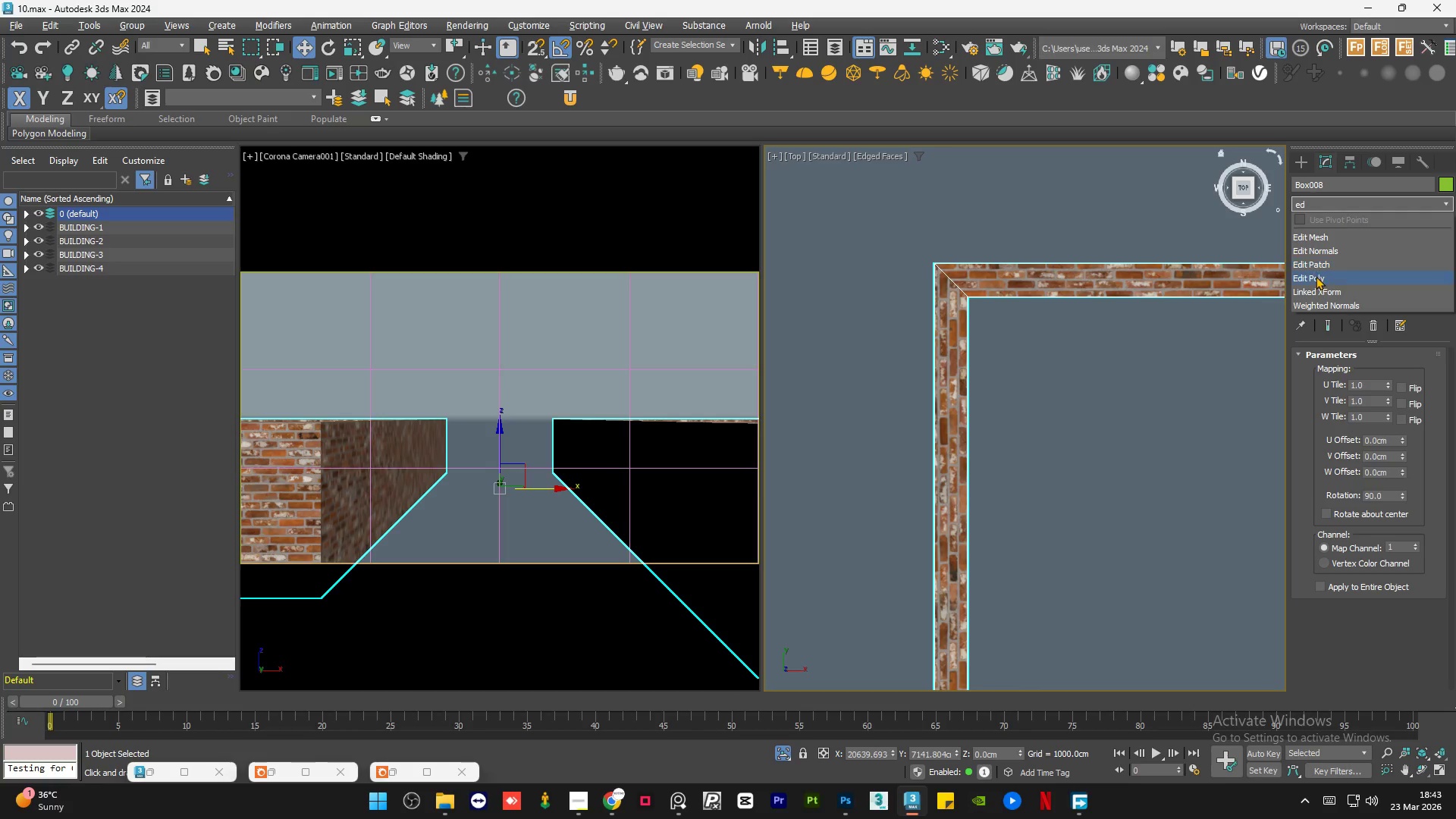 
left_click([1316, 276])
 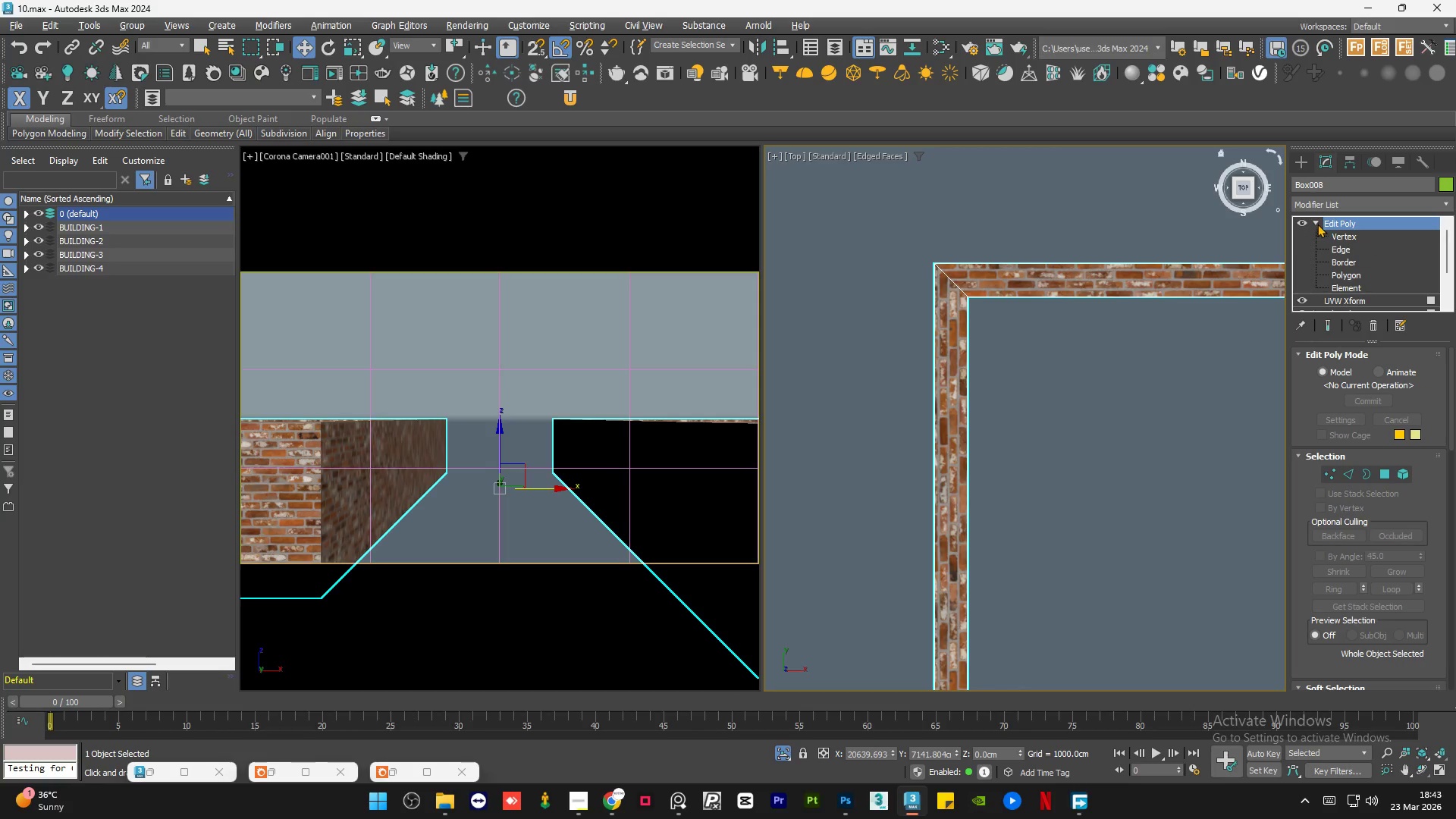 
double_click([1339, 235])
 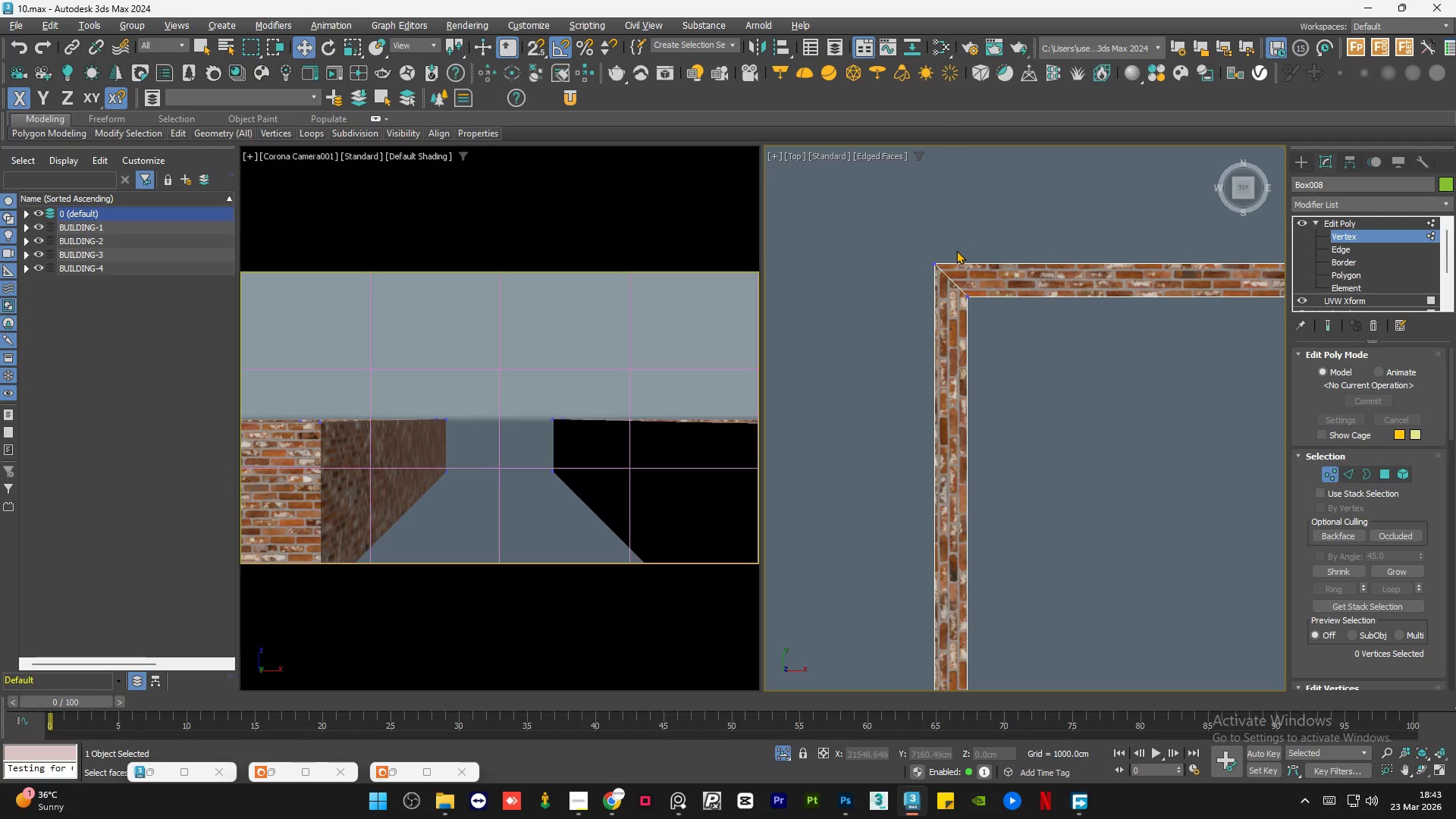 
left_click_drag(start_coordinate=[947, 240], to_coordinate=[909, 286])
 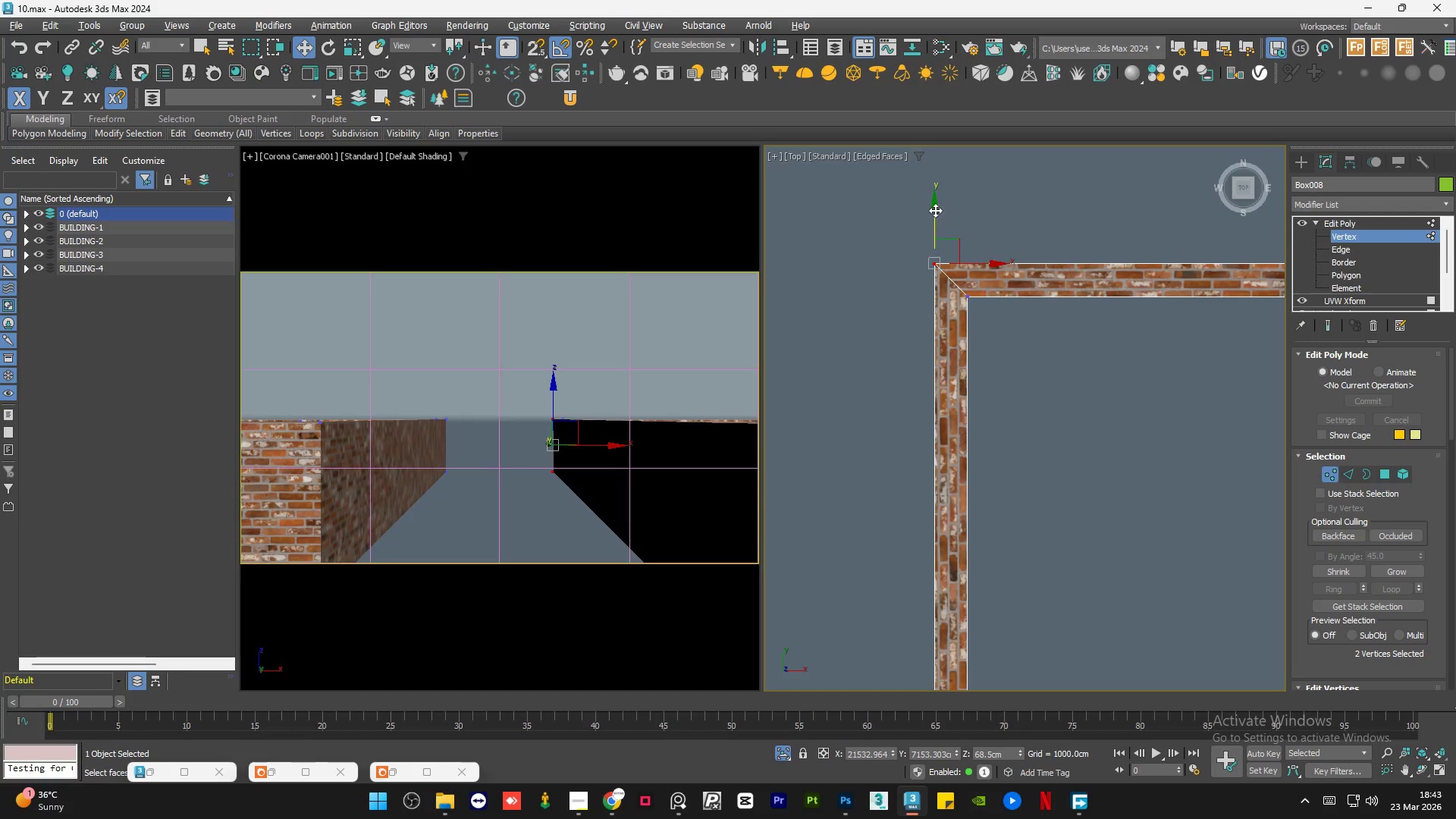 
scroll: coordinate [936, 210], scroll_direction: down, amount: 2.0
 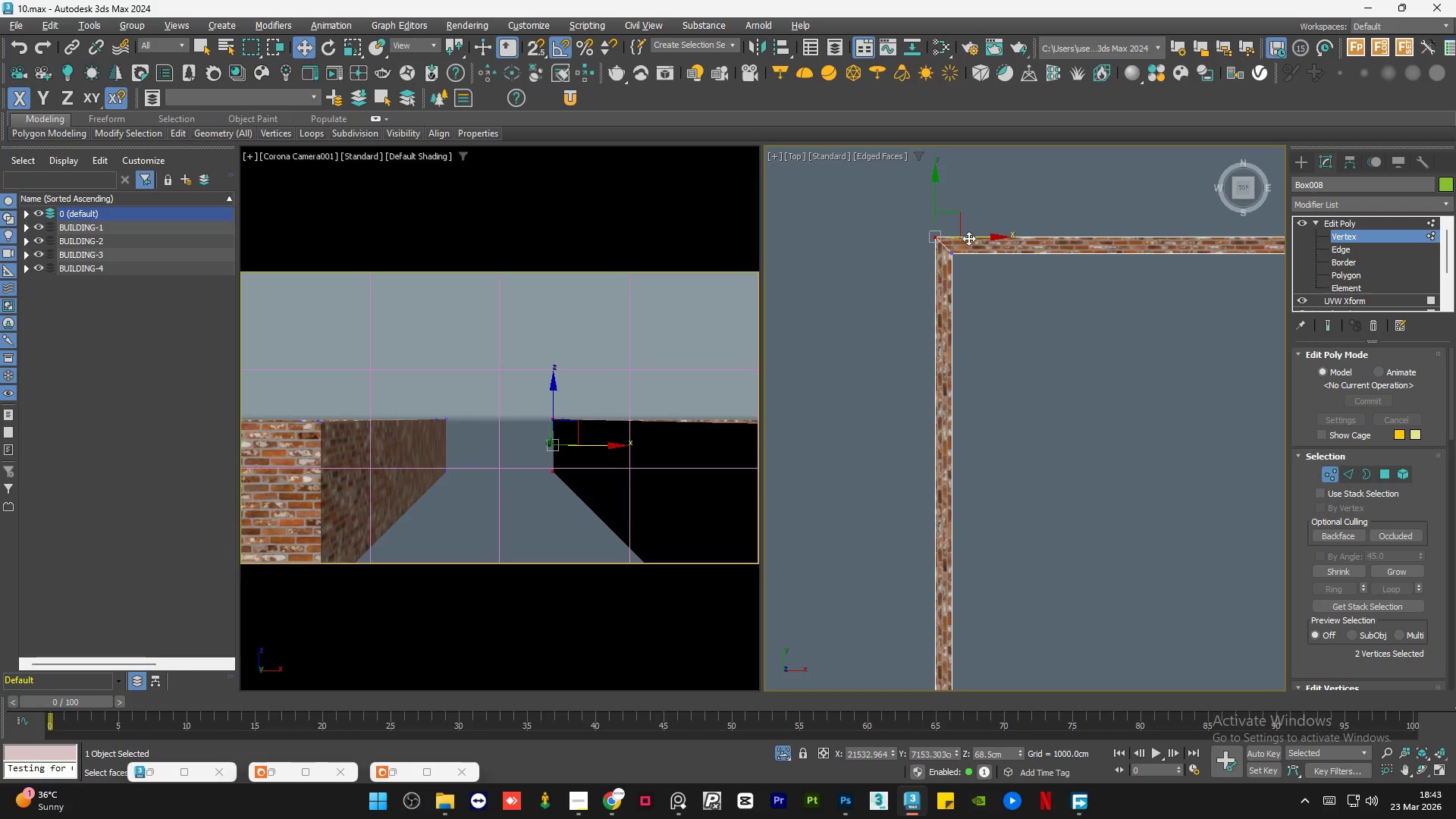 
key(S)
 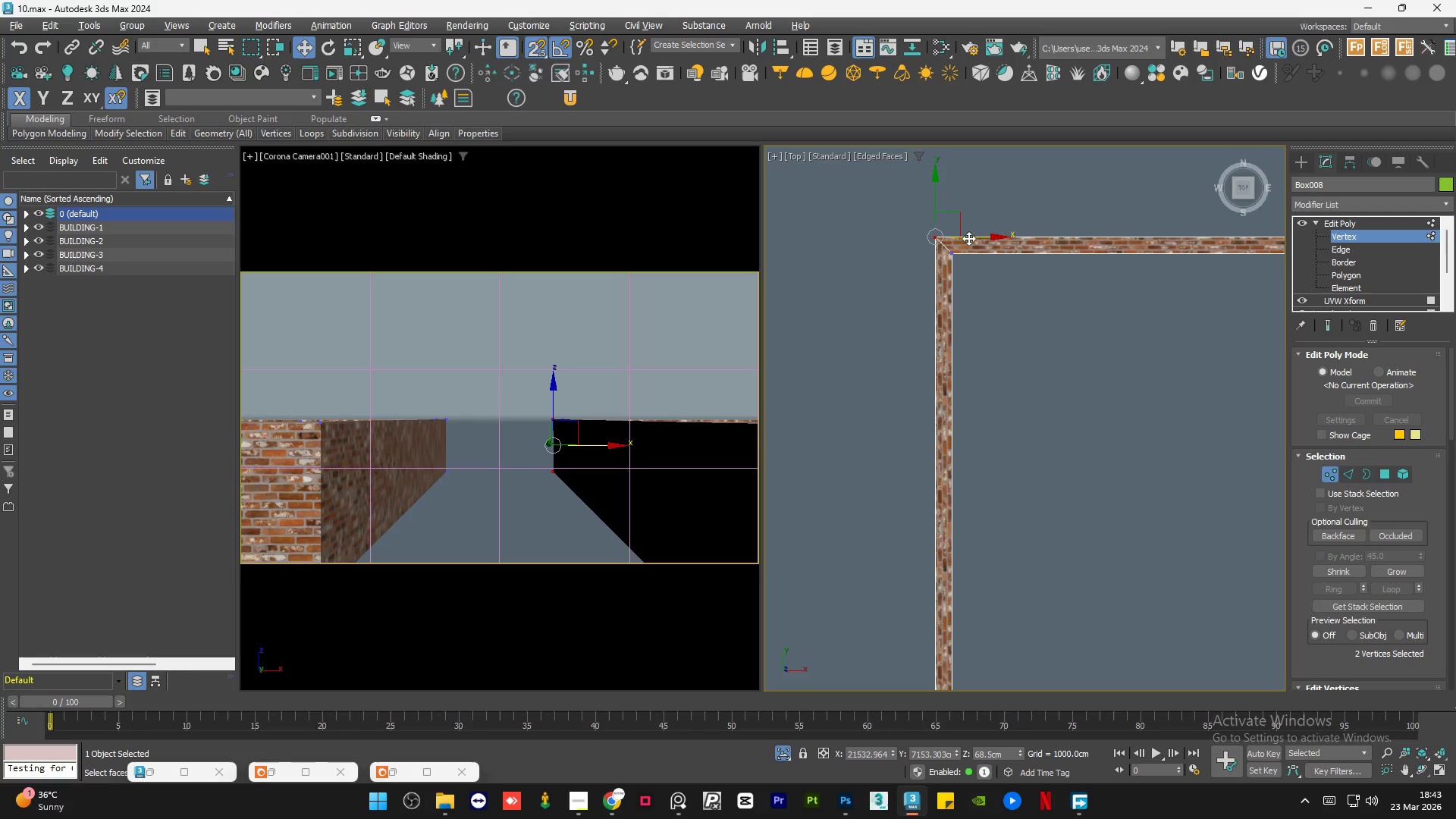 
left_click_drag(start_coordinate=[968, 238], to_coordinate=[964, 238])
 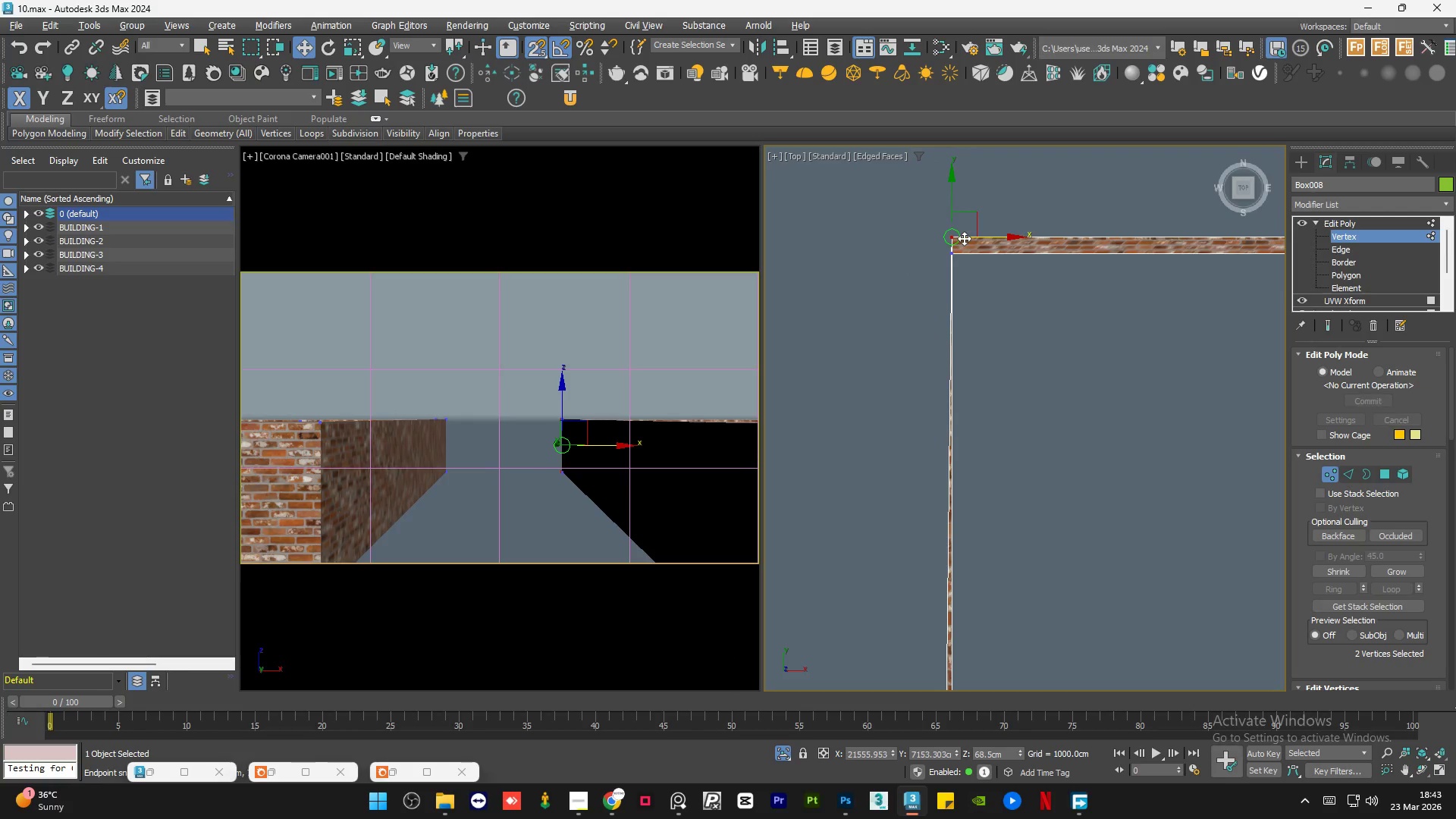 
hold_key(key=ControlLeft, duration=0.58)
 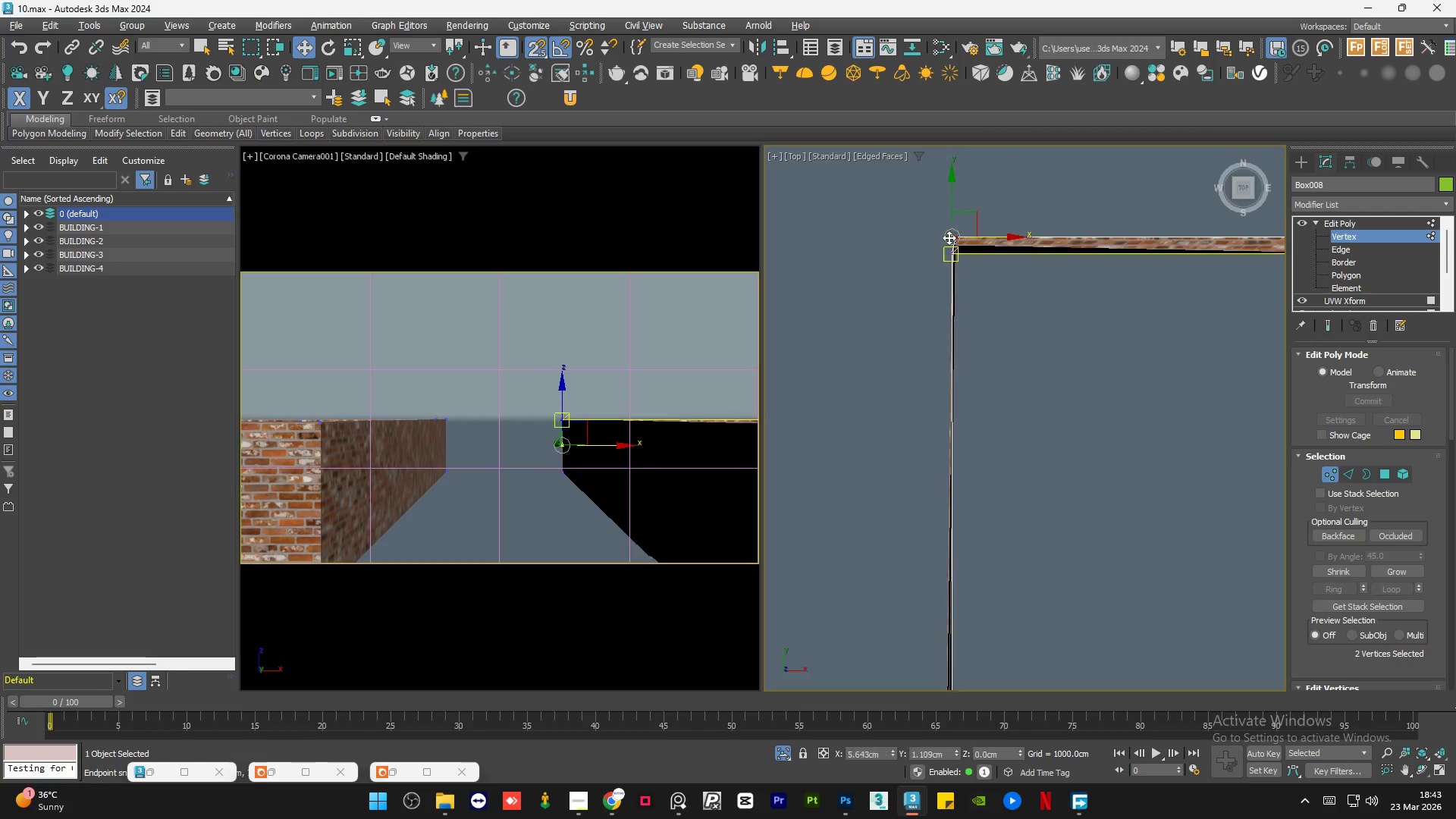 
hold_key(key=ControlLeft, duration=29.2)
left_click_drag(start_coordinate=[974, 235], to_coordinate=[901, 554])
 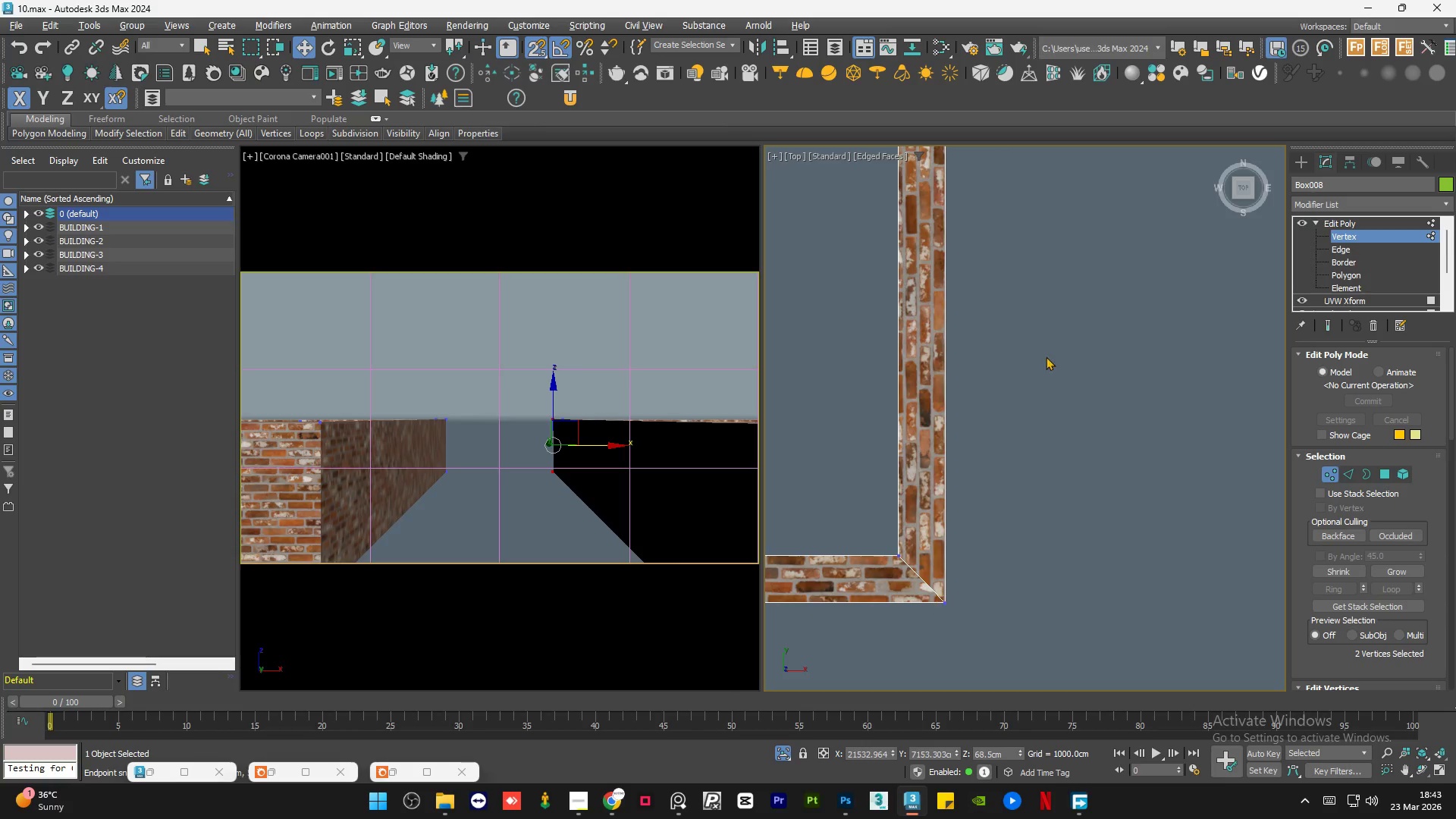 
scroll: coordinate [920, 211], scroll_direction: down, amount: 4.0
 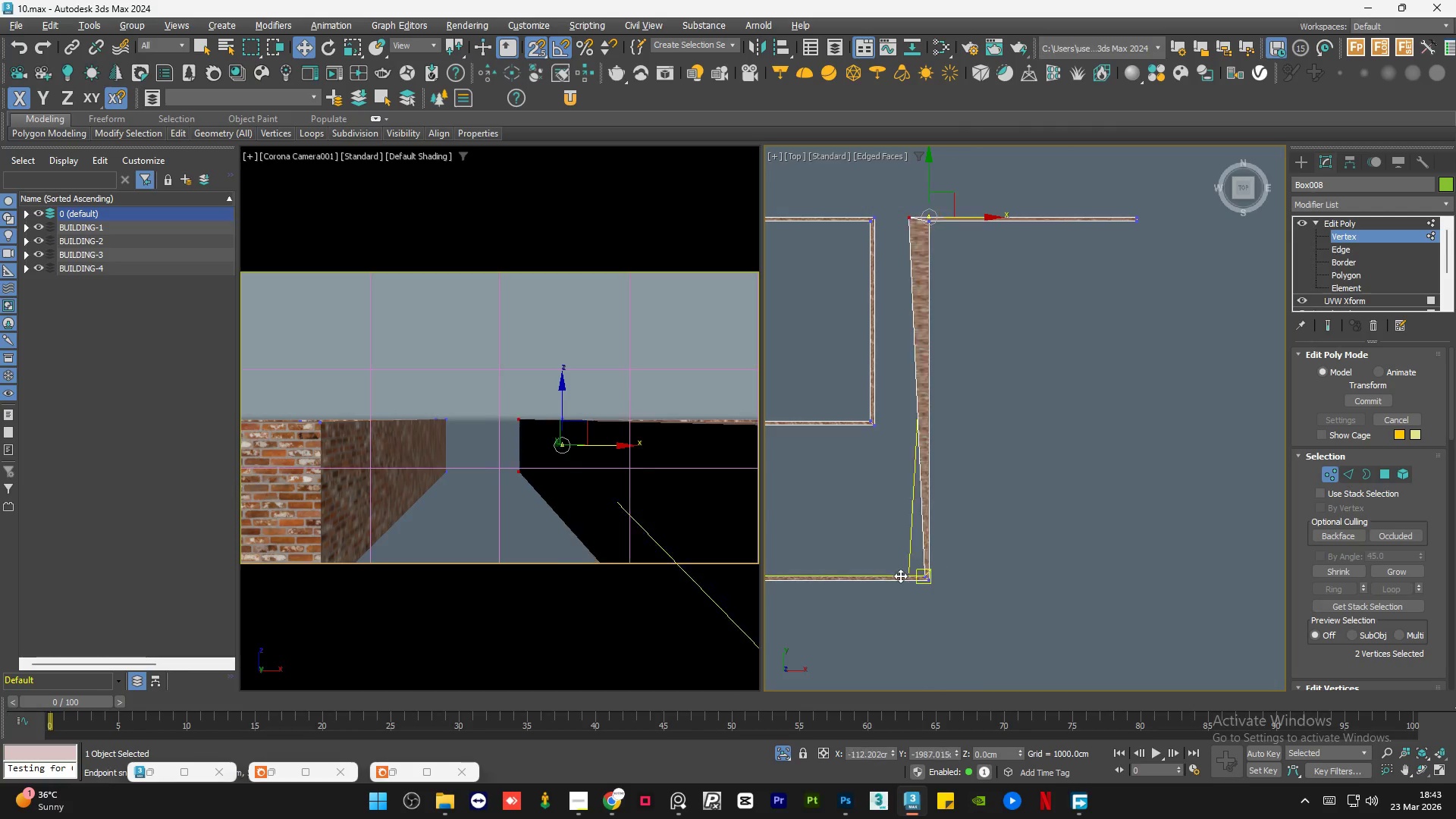 
scroll: coordinate [929, 578], scroll_direction: up, amount: 7.0
 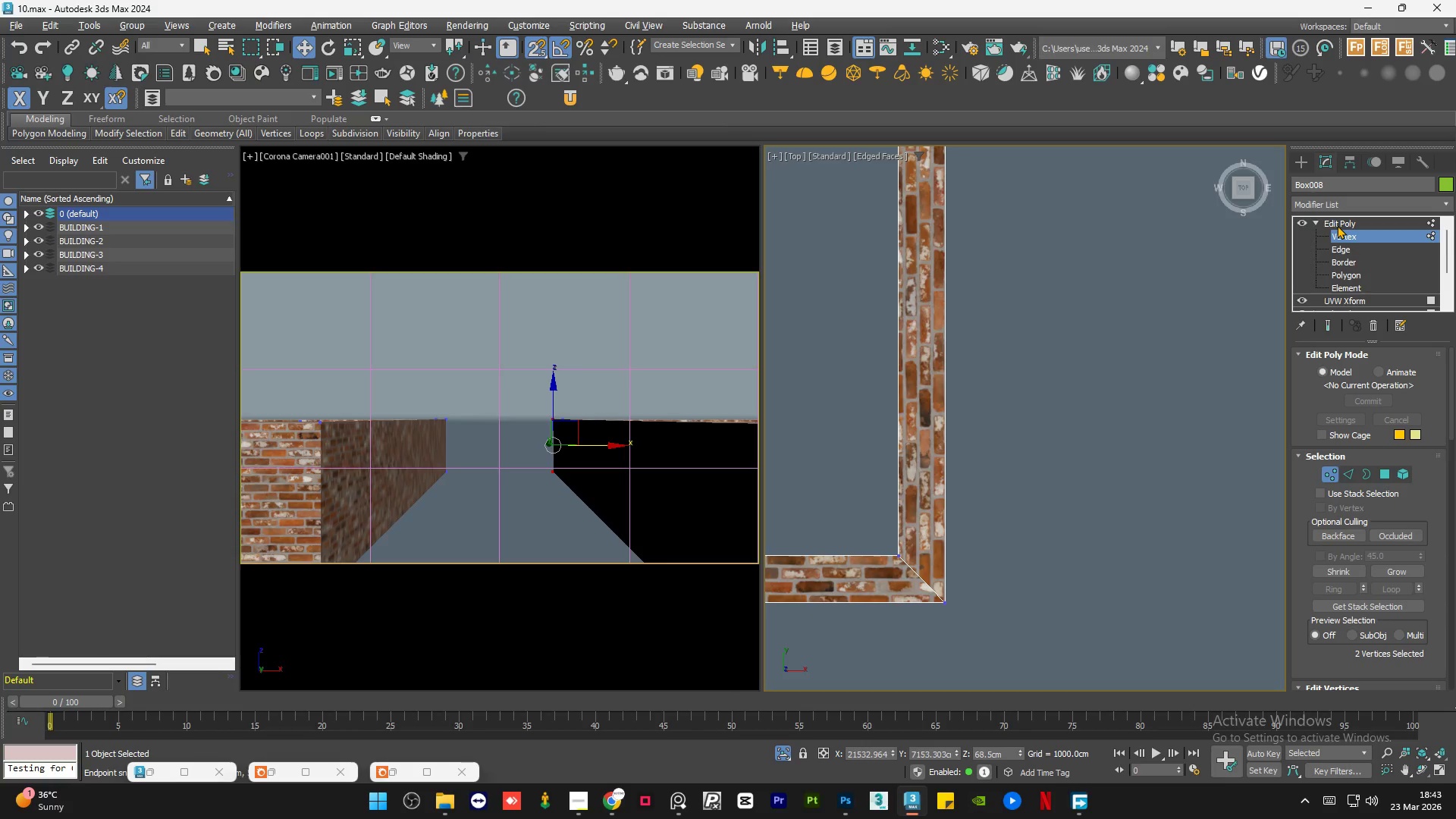 
double_click([1317, 222])
 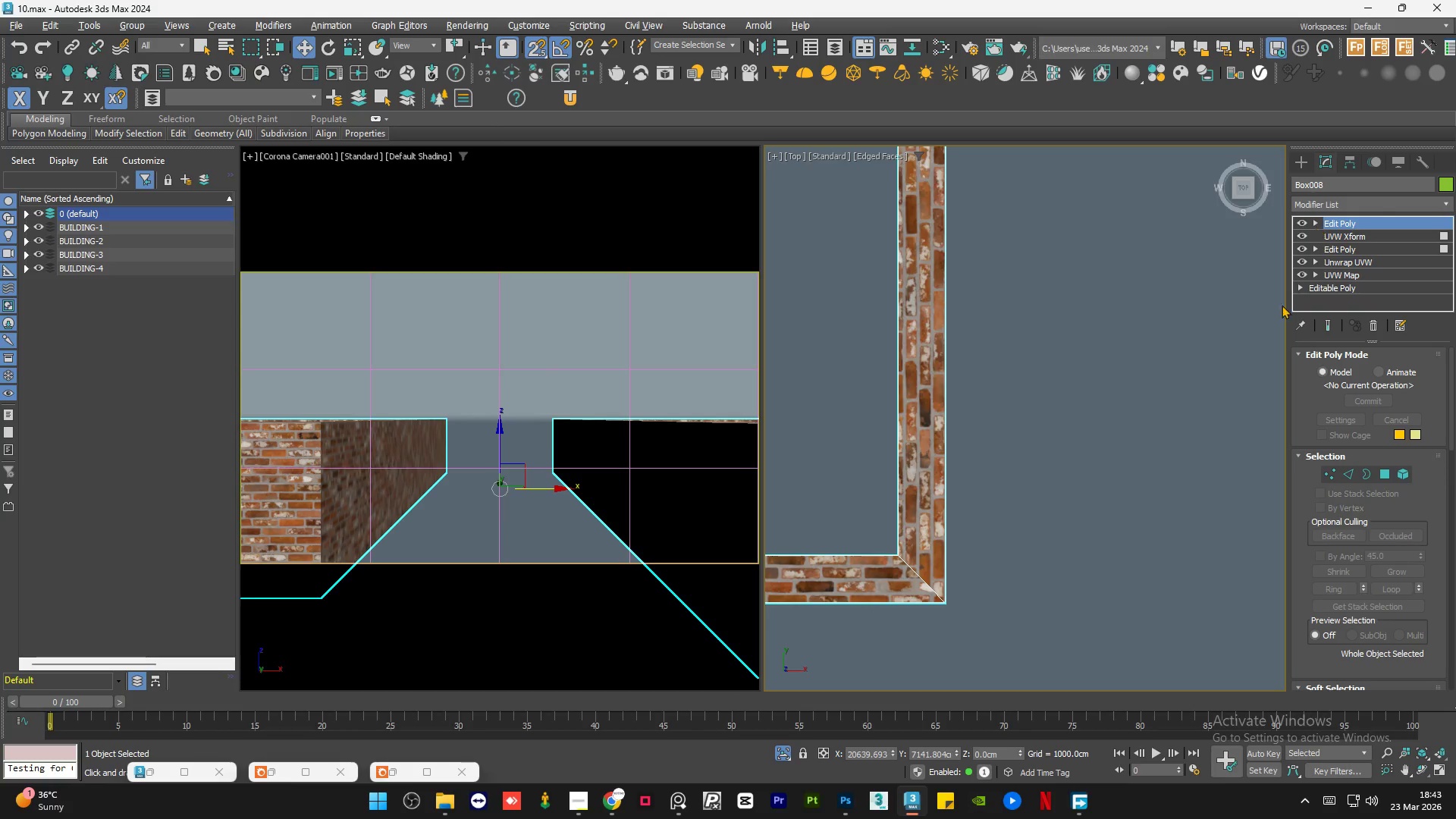 
triple_click([1185, 429])
 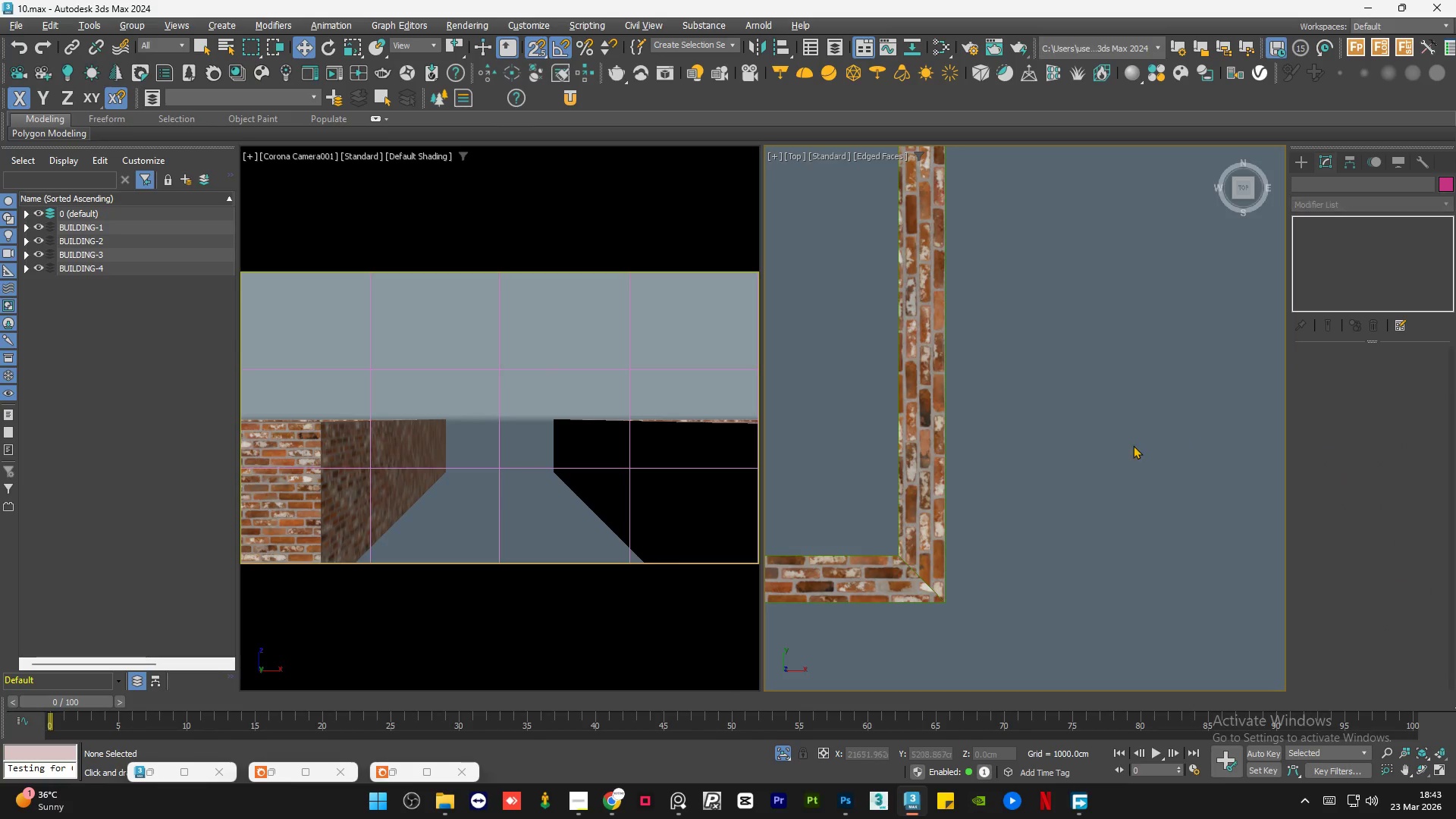 
triple_click([1133, 445])
 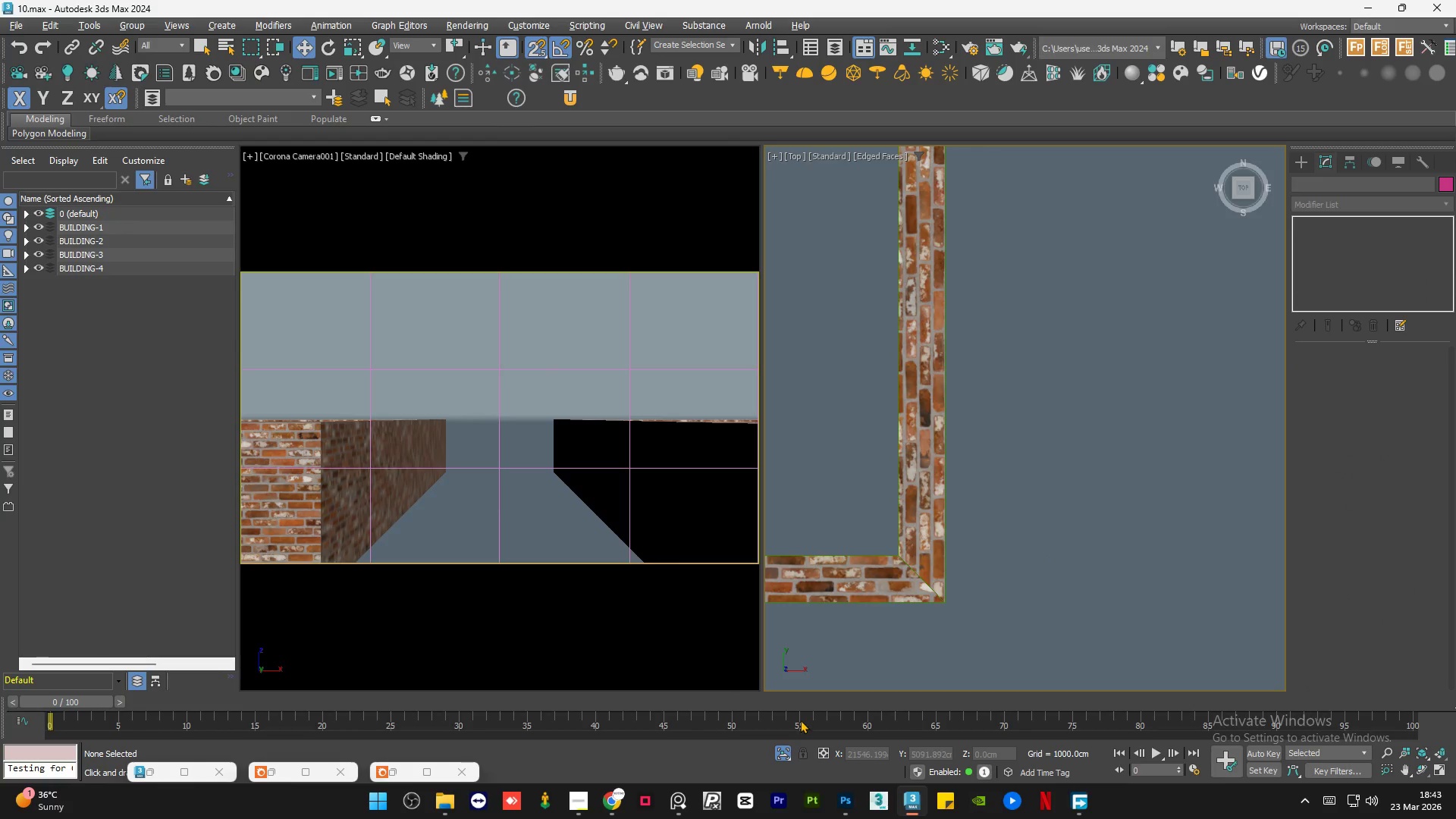 
left_click([782, 755])
 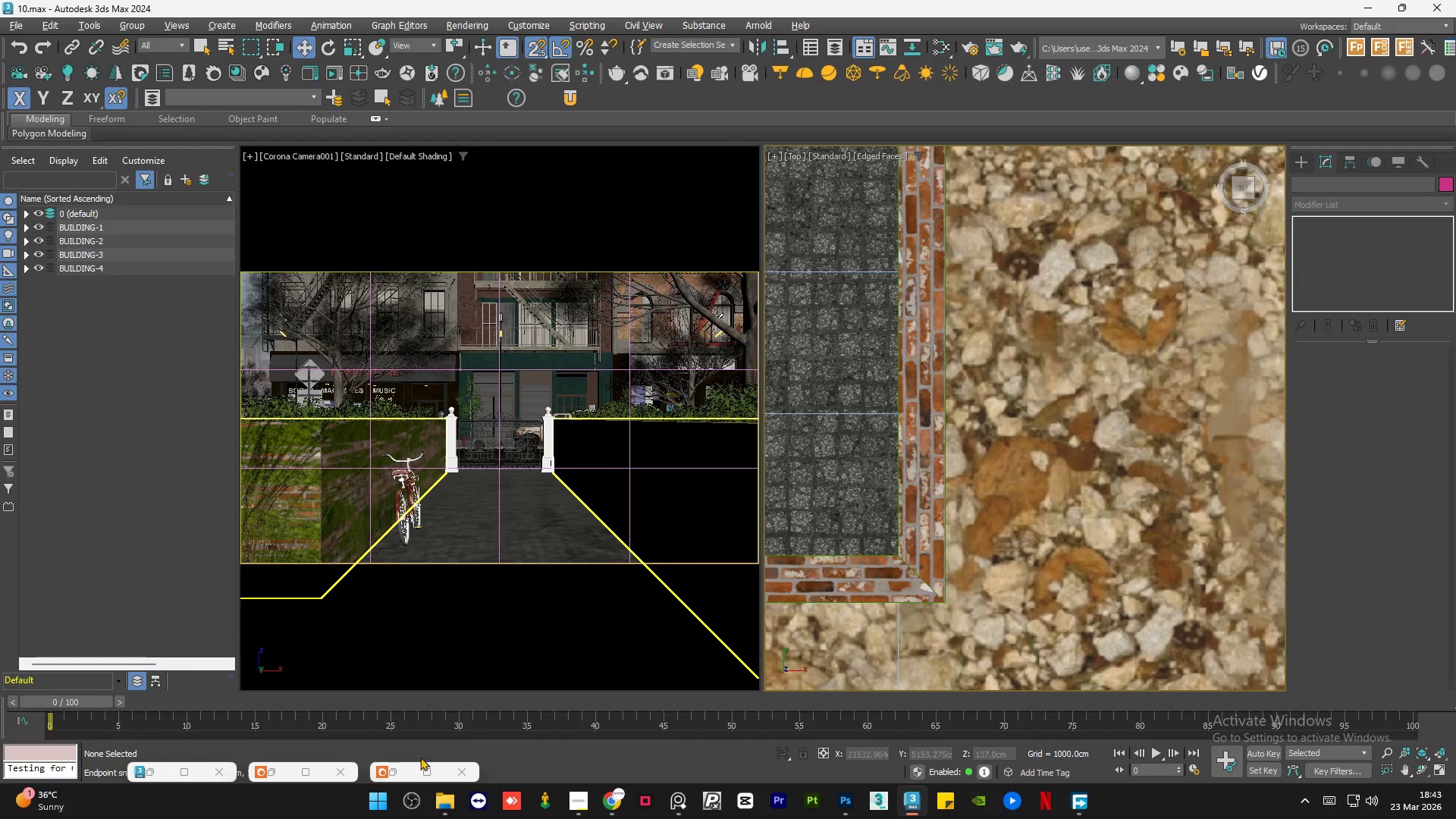 
left_click([395, 777])
 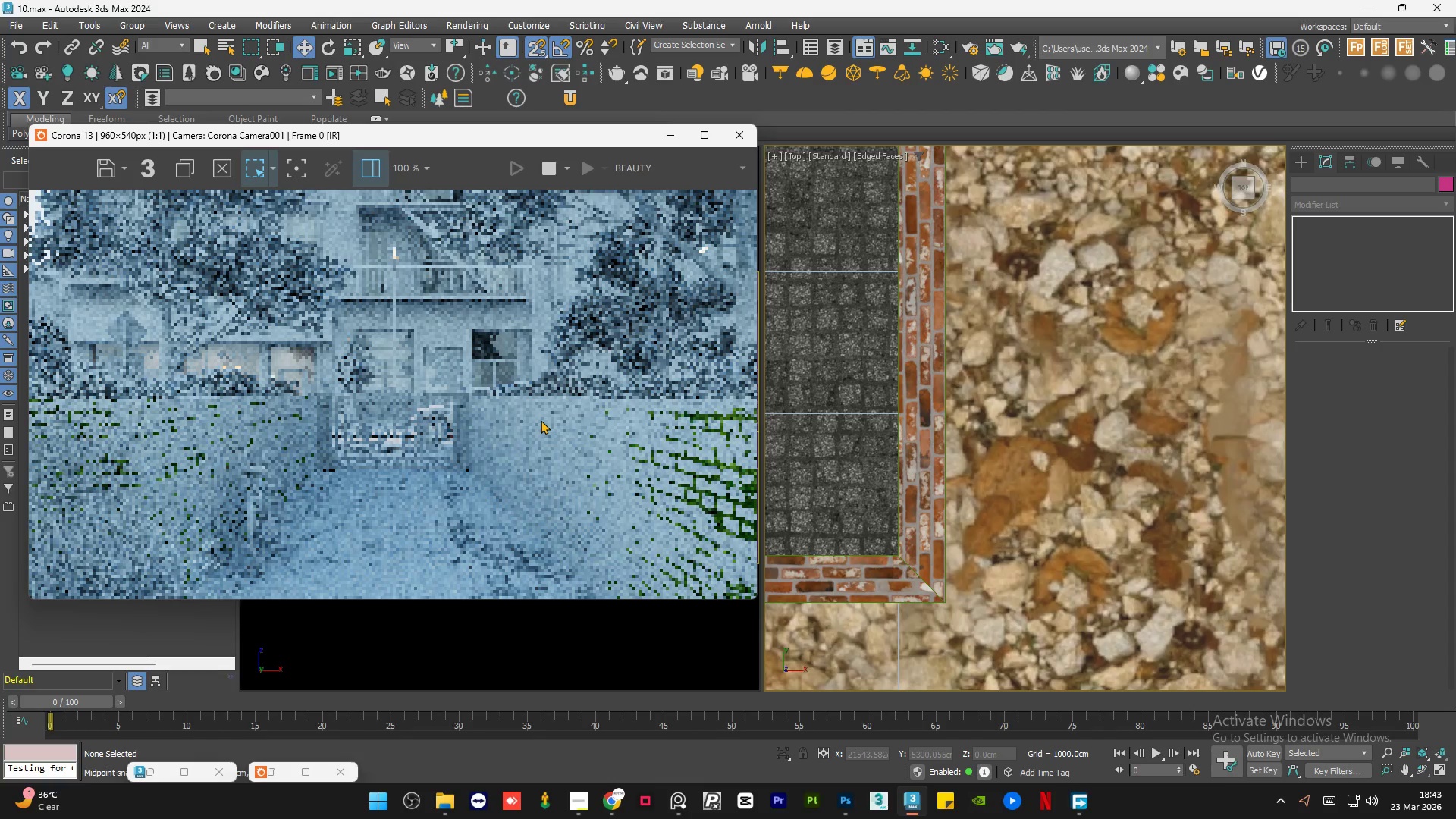 
scroll: coordinate [549, 485], scroll_direction: up, amount: 1.0
 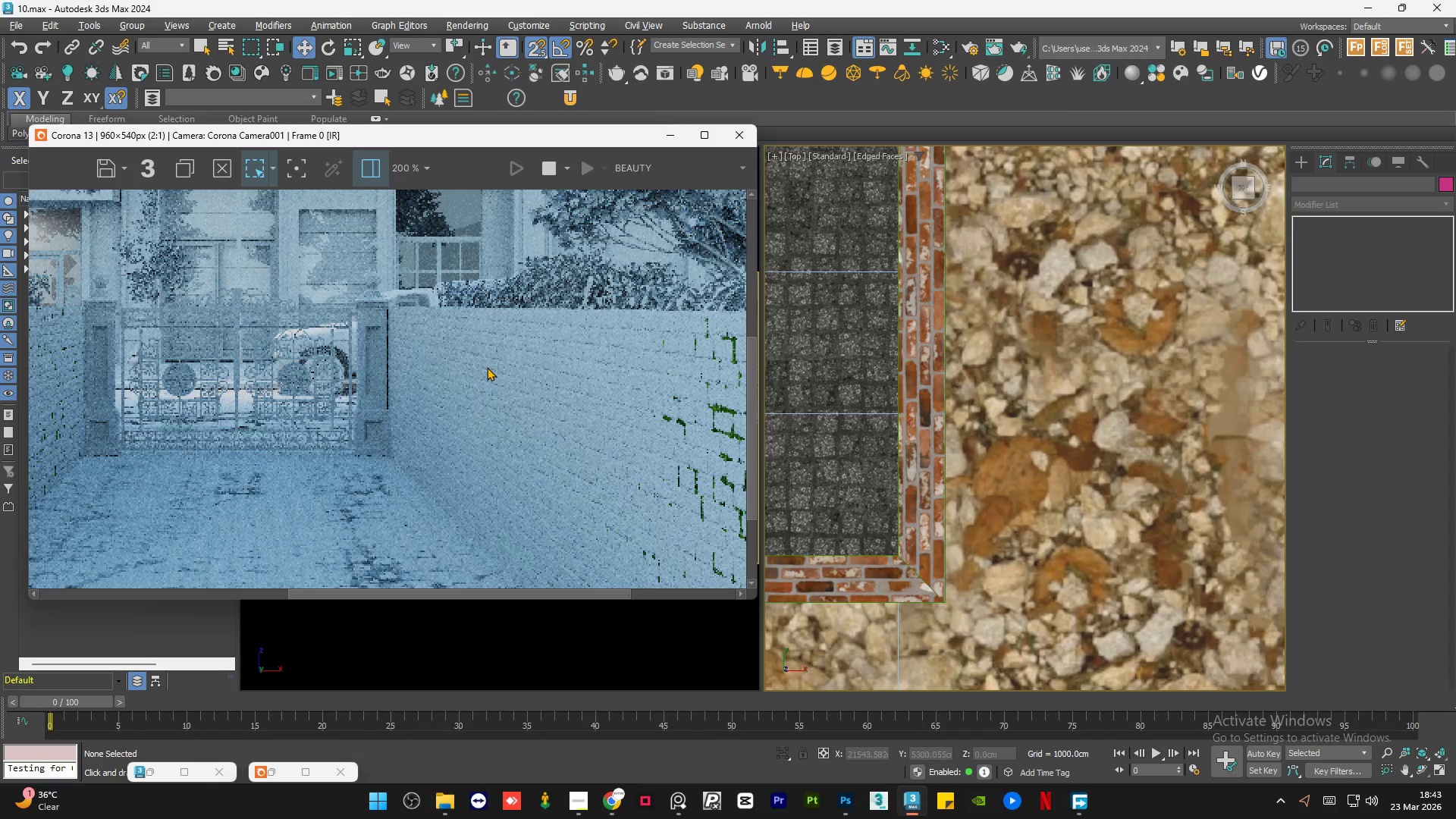 
scroll: coordinate [487, 367], scroll_direction: down, amount: 1.0
 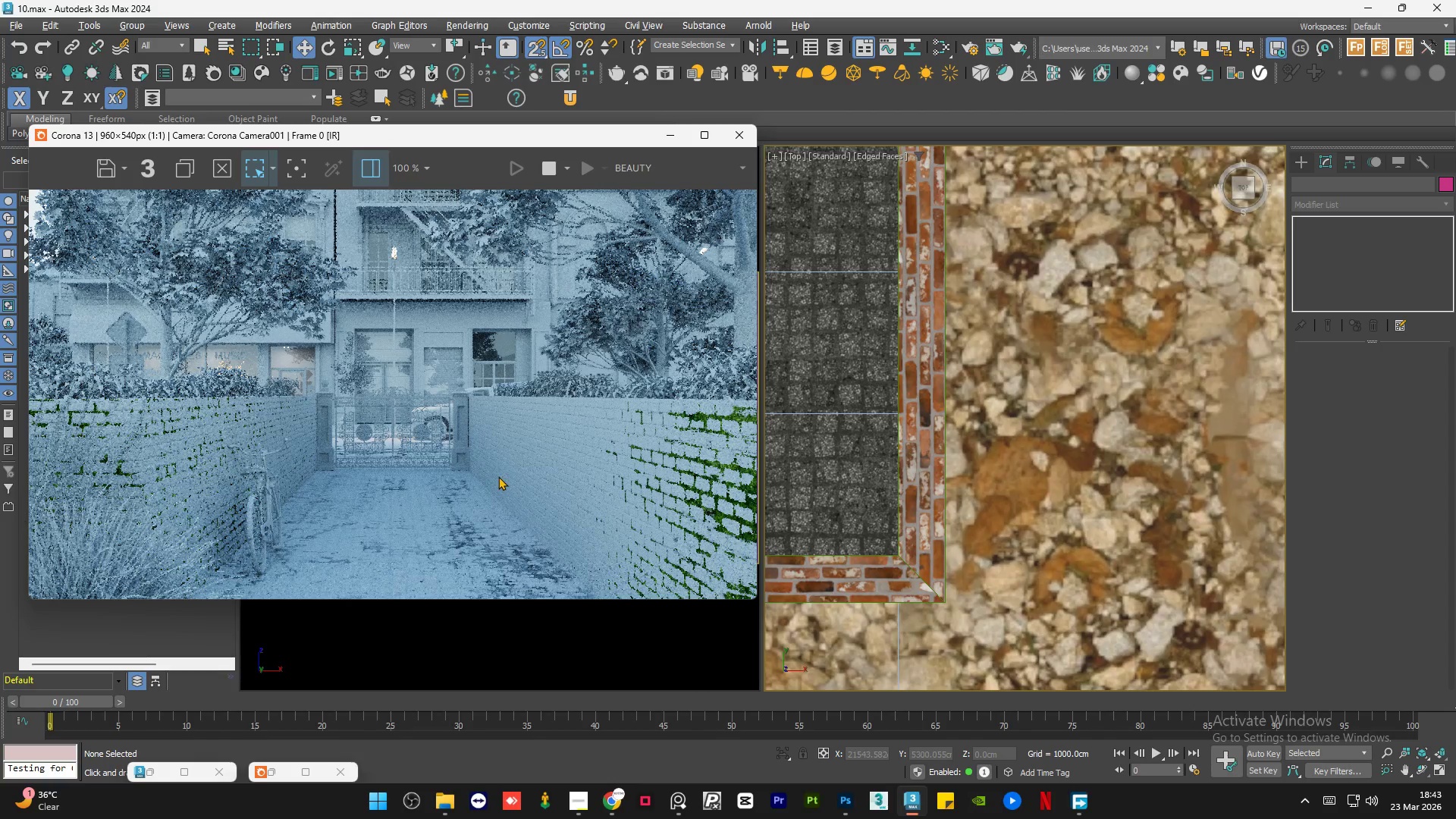 
scroll: coordinate [498, 476], scroll_direction: up, amount: 1.0
 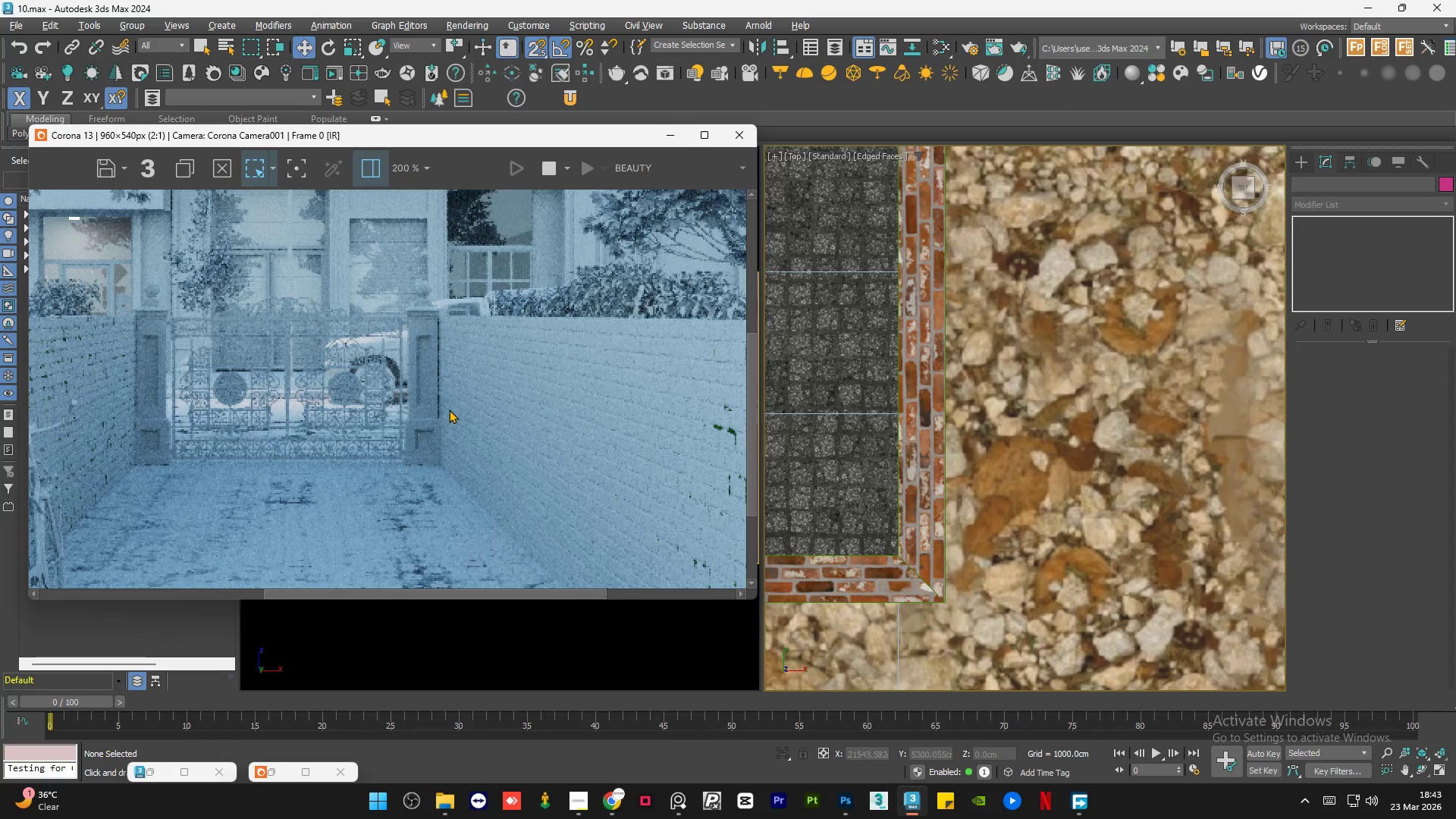 
scroll: coordinate [449, 410], scroll_direction: down, amount: 1.0
 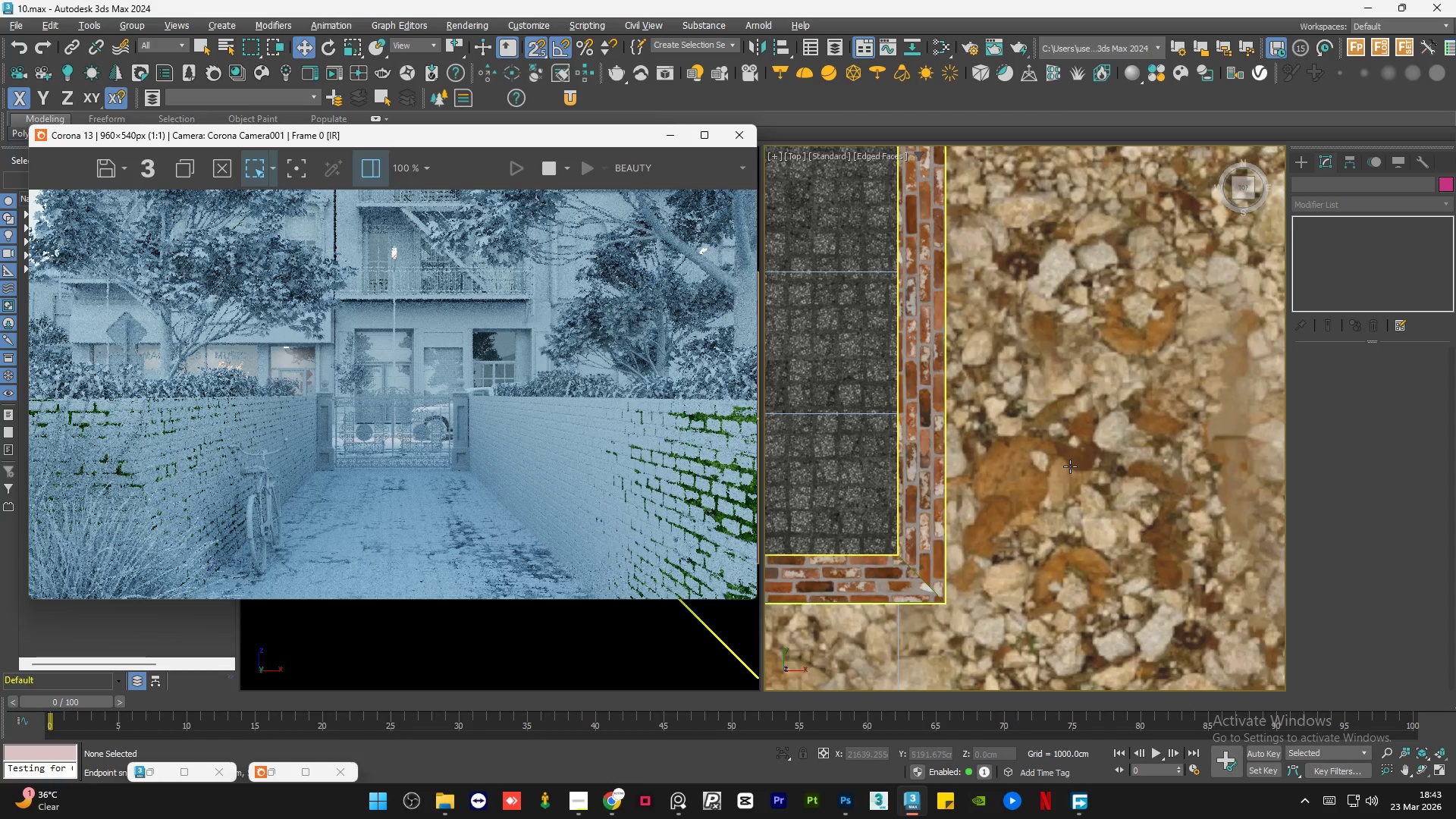 
hold_key(key=AltLeft, duration=0.92)
 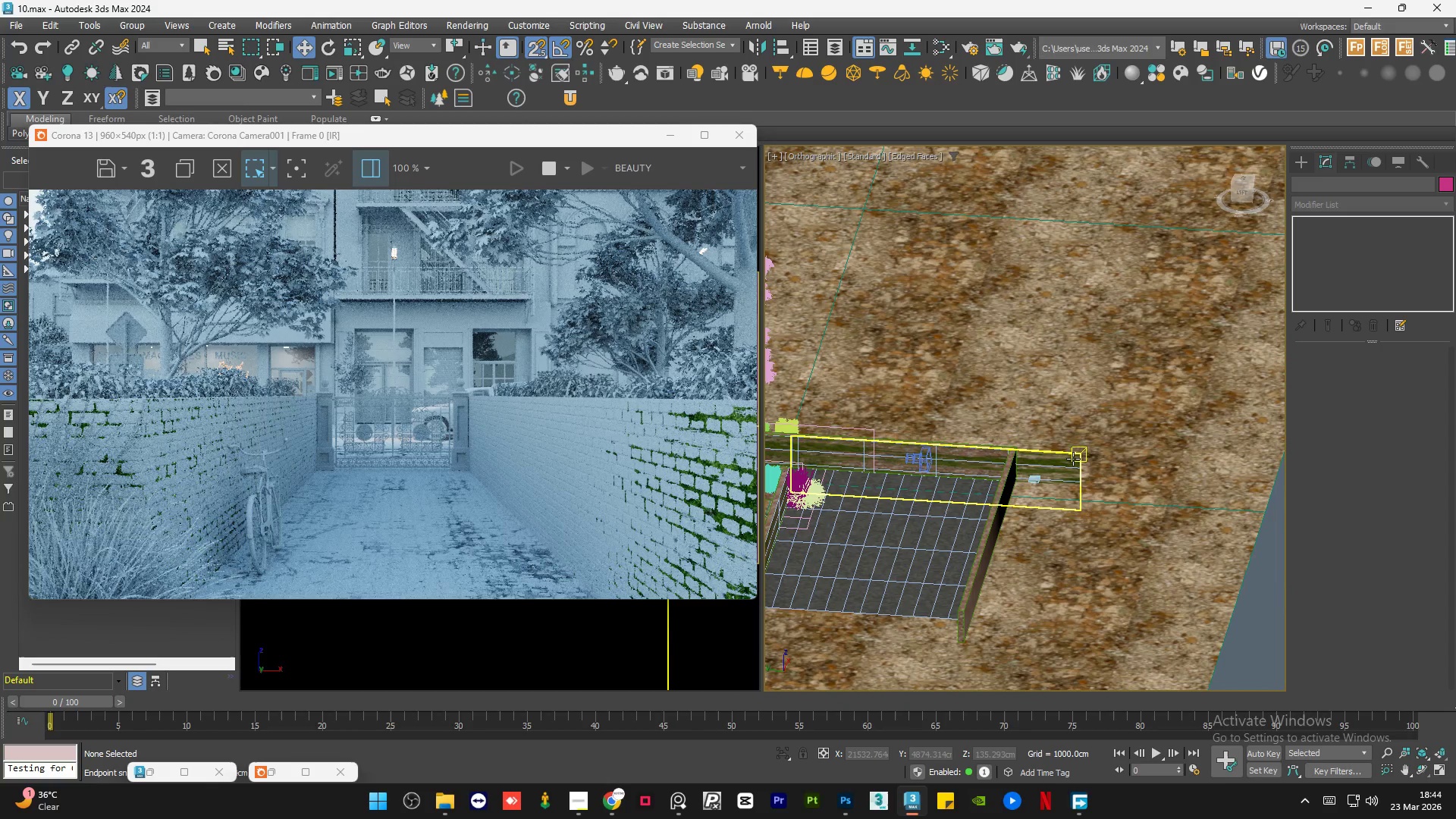 
scroll: coordinate [971, 492], scroll_direction: down, amount: 6.0
 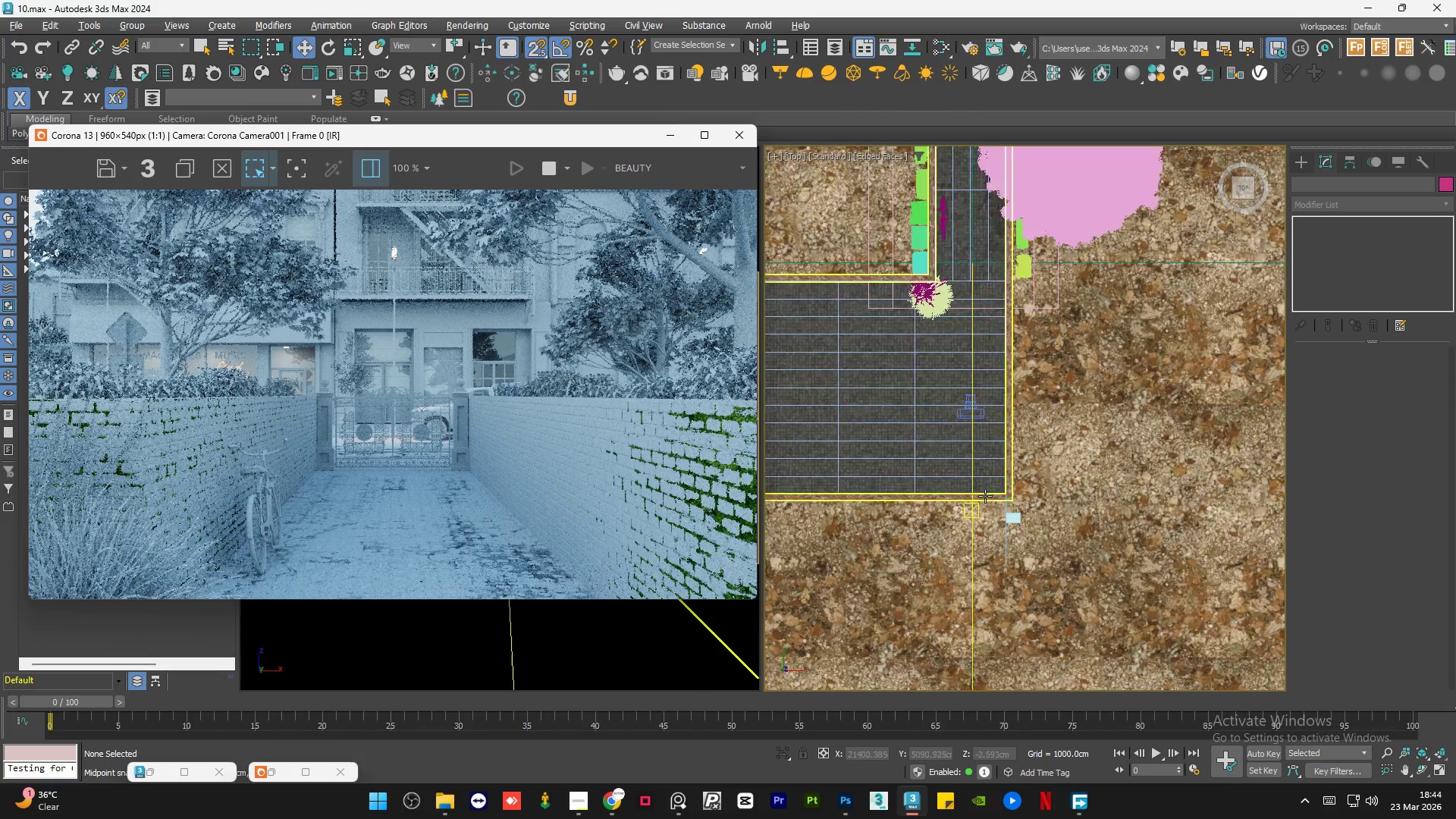 
left_click([1073, 459])
 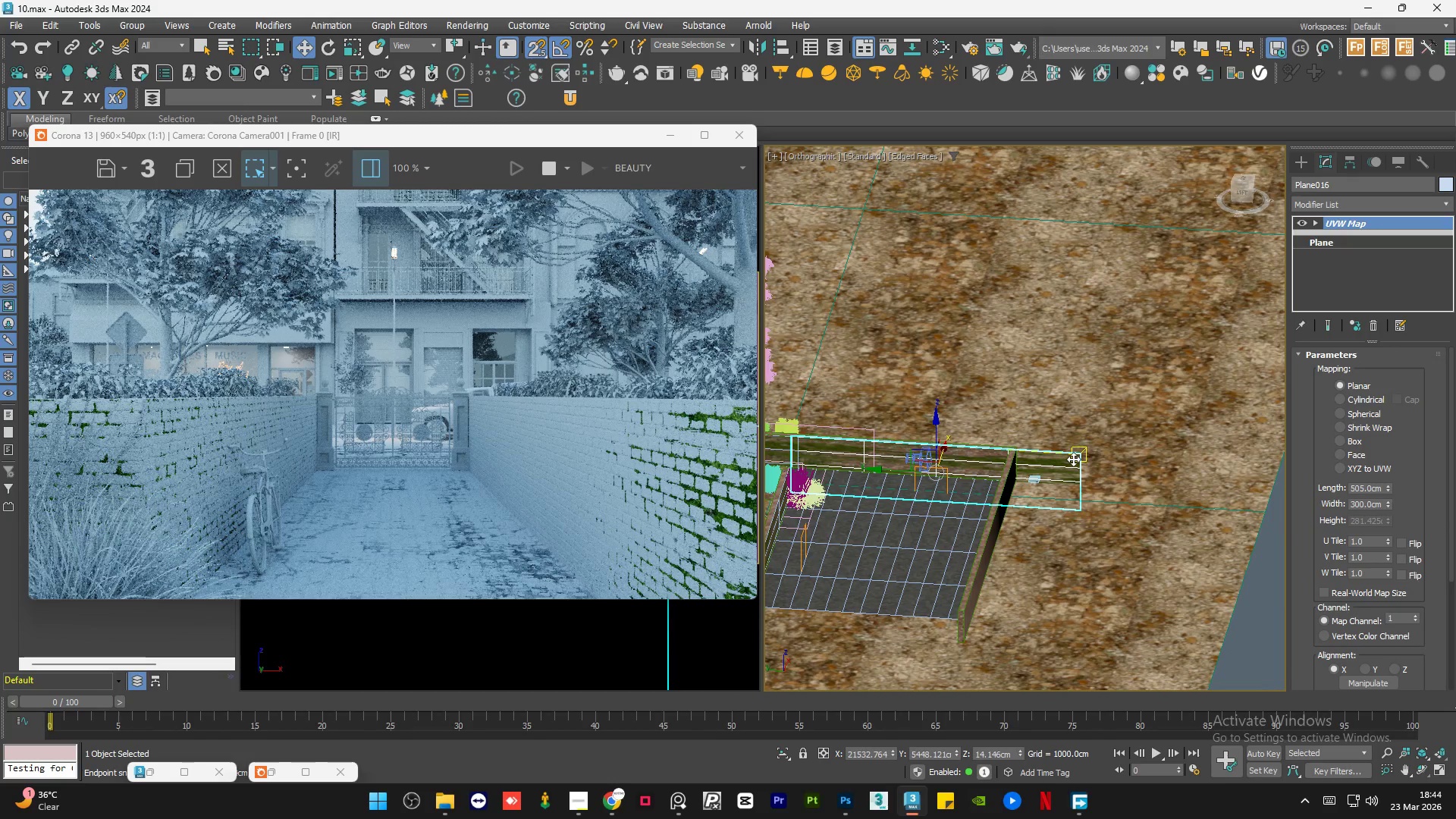 
key(S)
 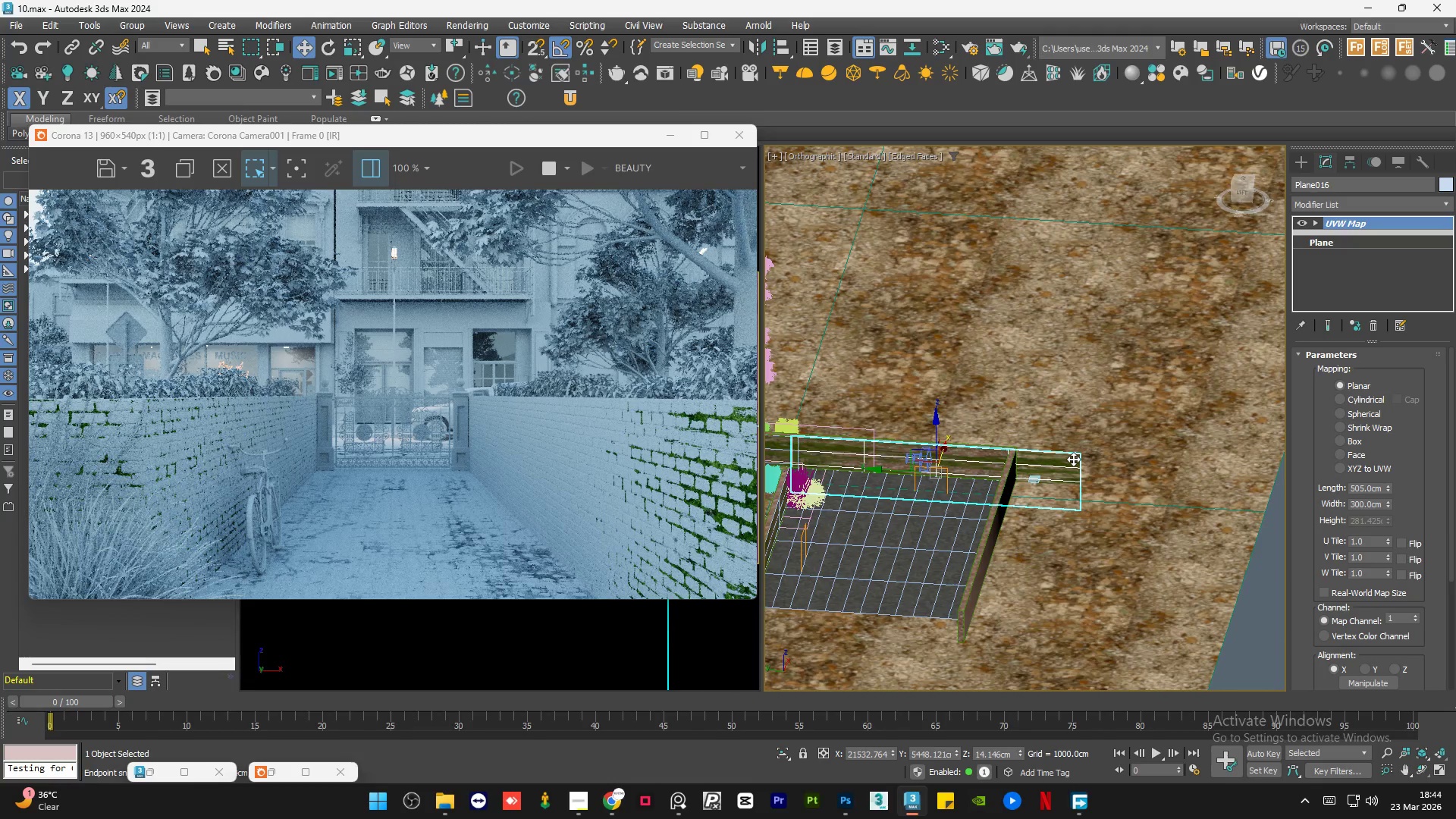 
scroll: coordinate [971, 449], scroll_direction: up, amount: 4.0
 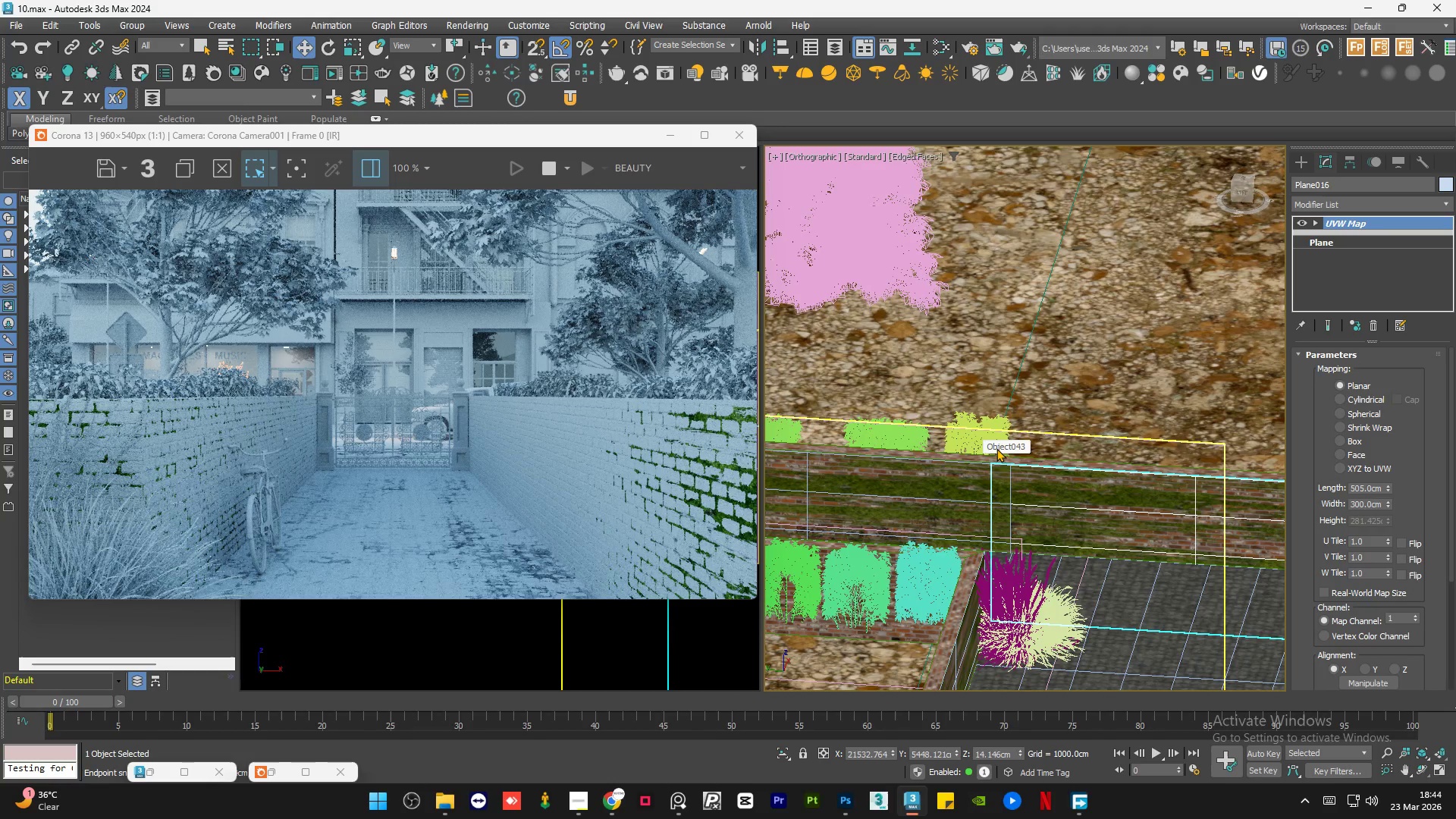 
hold_key(key=ControlLeft, duration=0.34)
 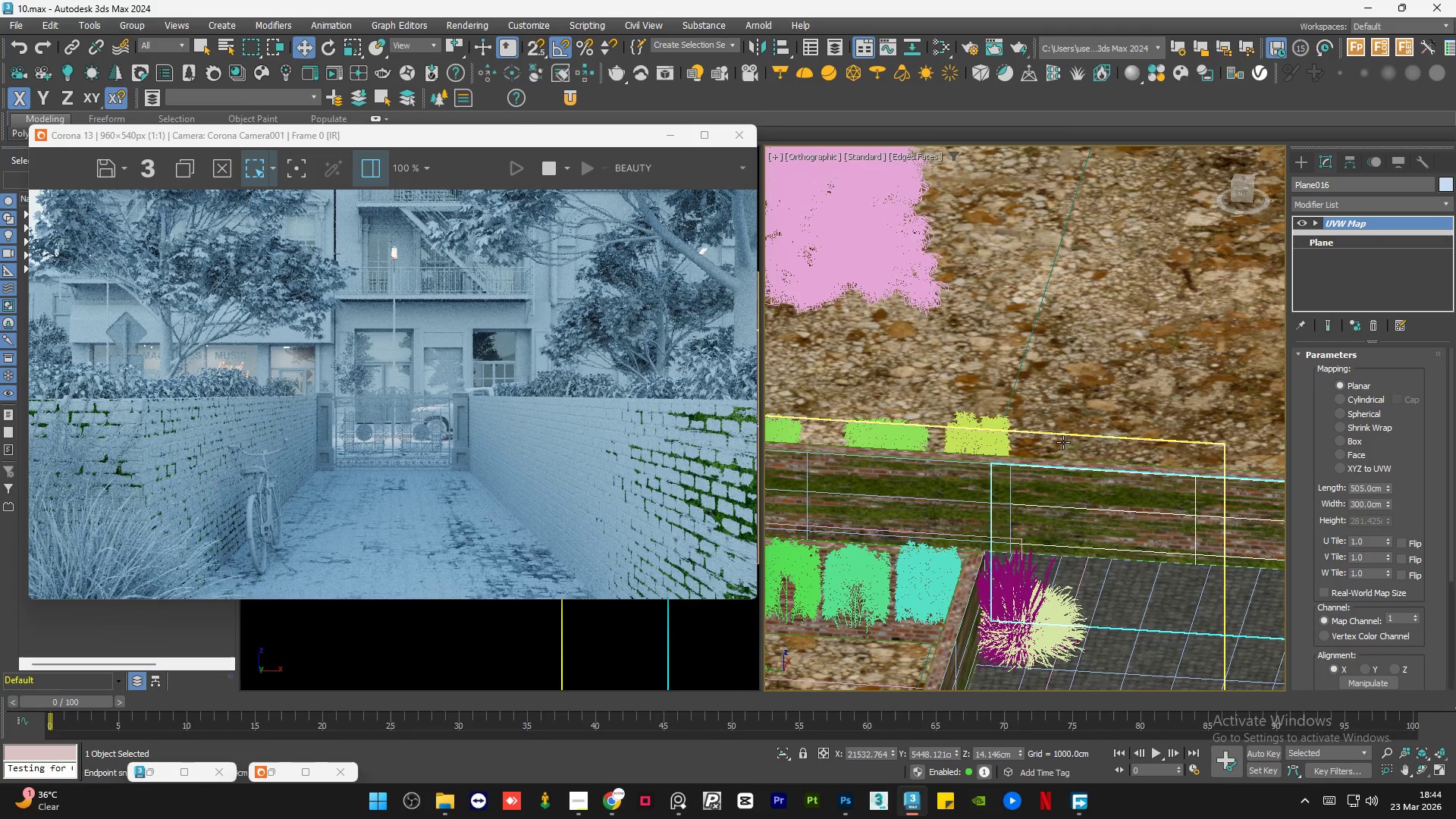 
hold_key(key=ControlLeft, duration=0.67)
 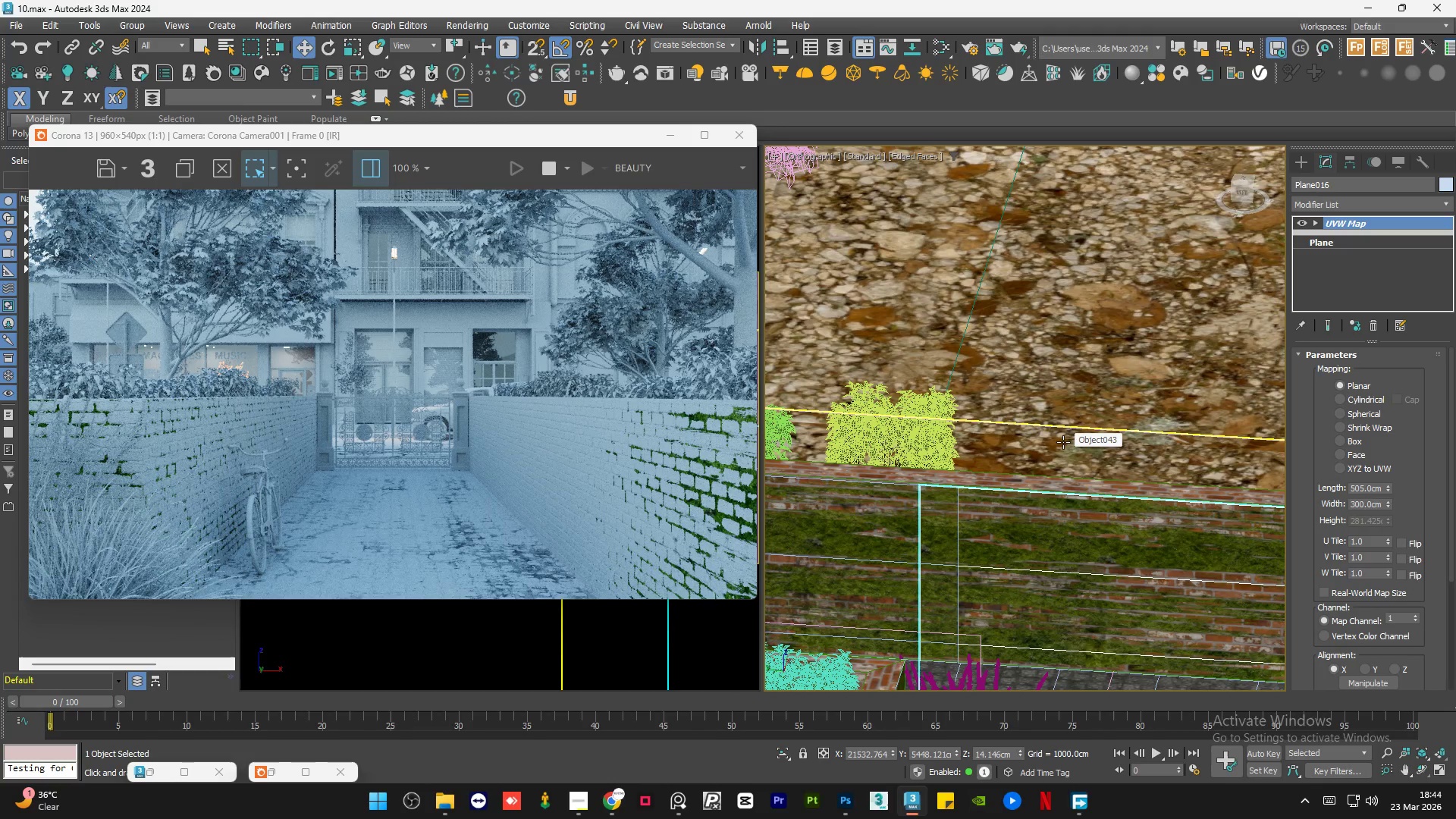 
scroll: coordinate [1063, 442], scroll_direction: up, amount: 2.0
 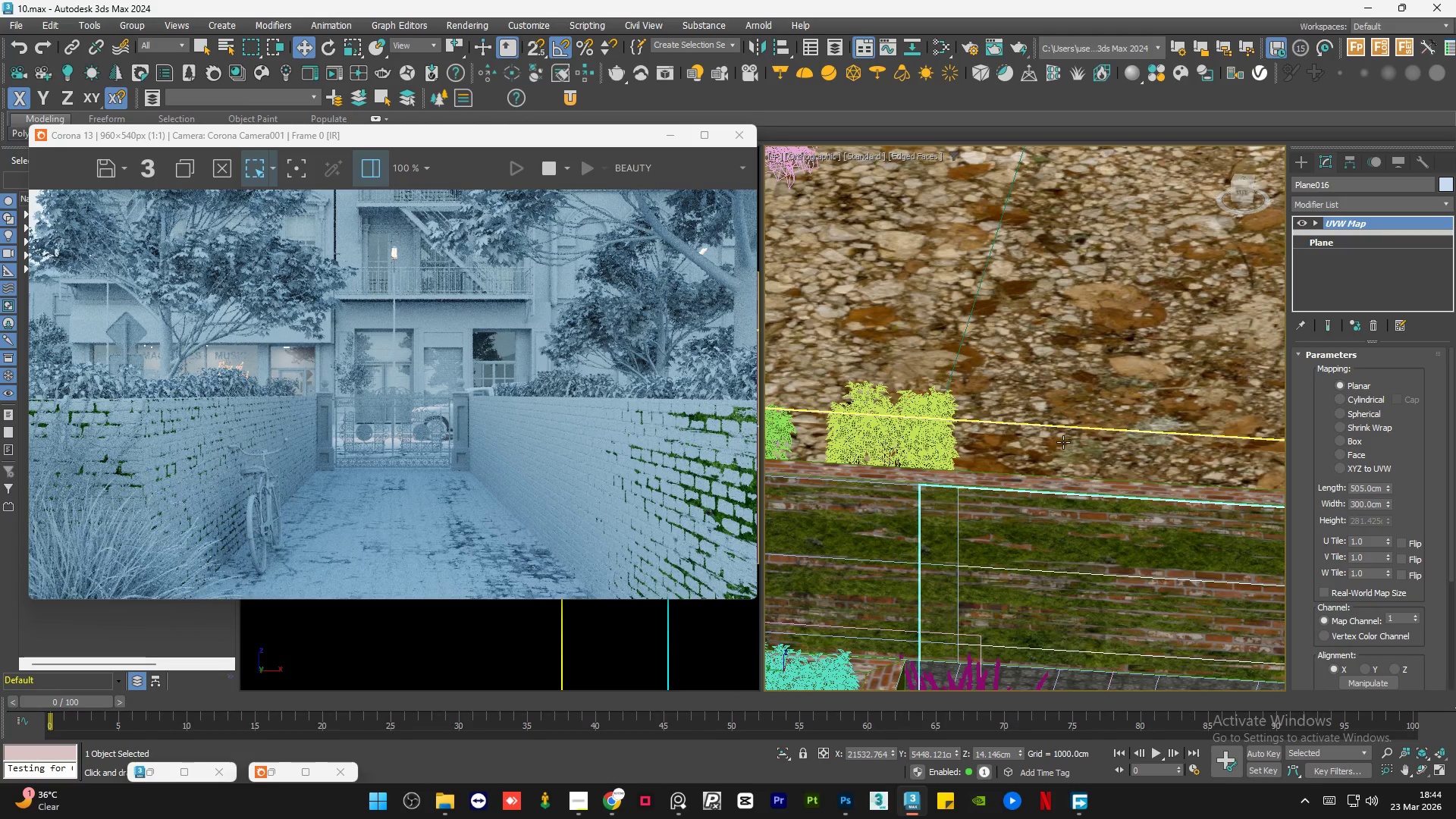 
hold_key(key=ControlLeft, duration=0.64)
left_click([1063, 442])
 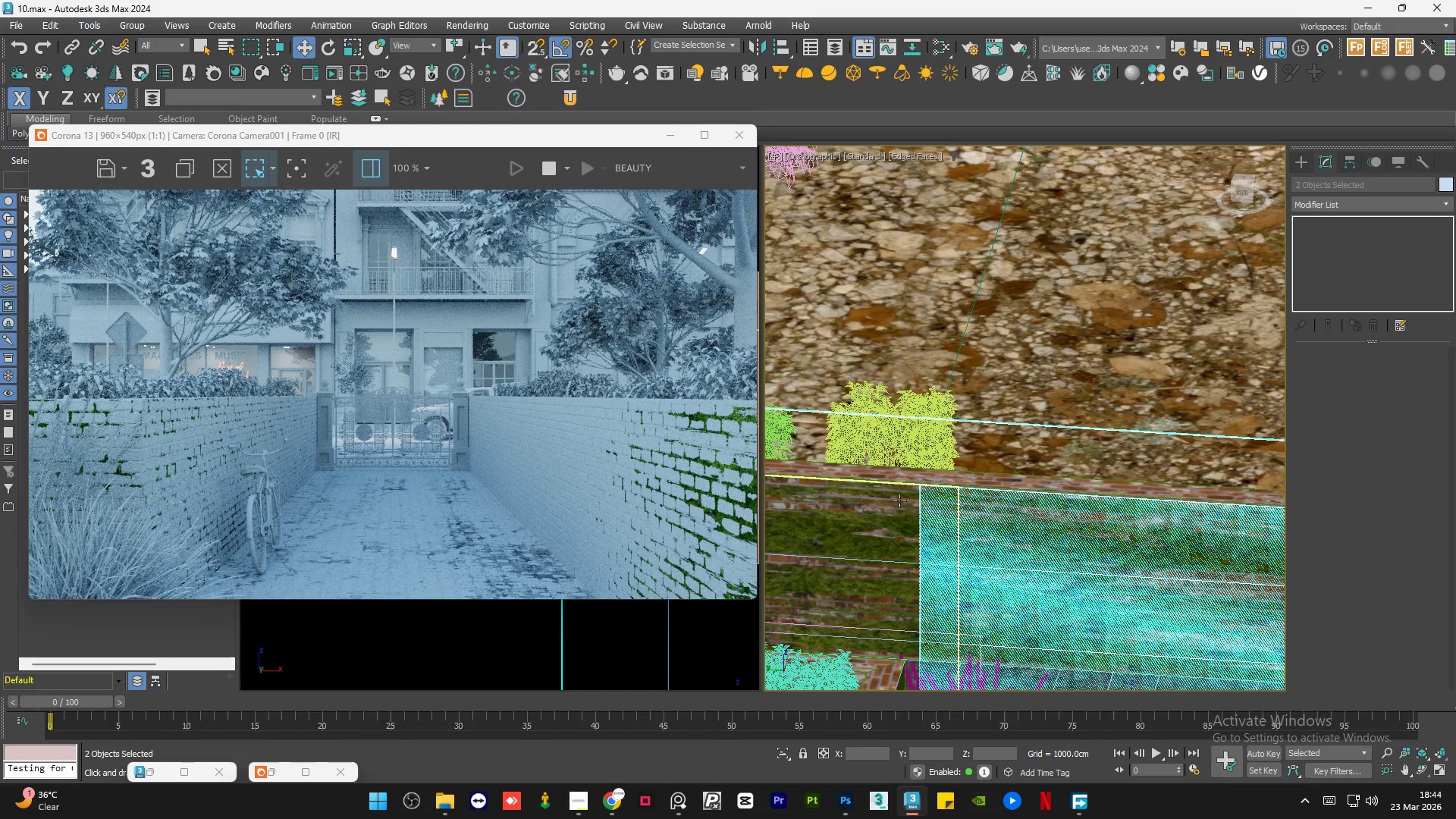 
hold_key(key=ControlLeft, duration=0.58)
left_click([899, 500])
 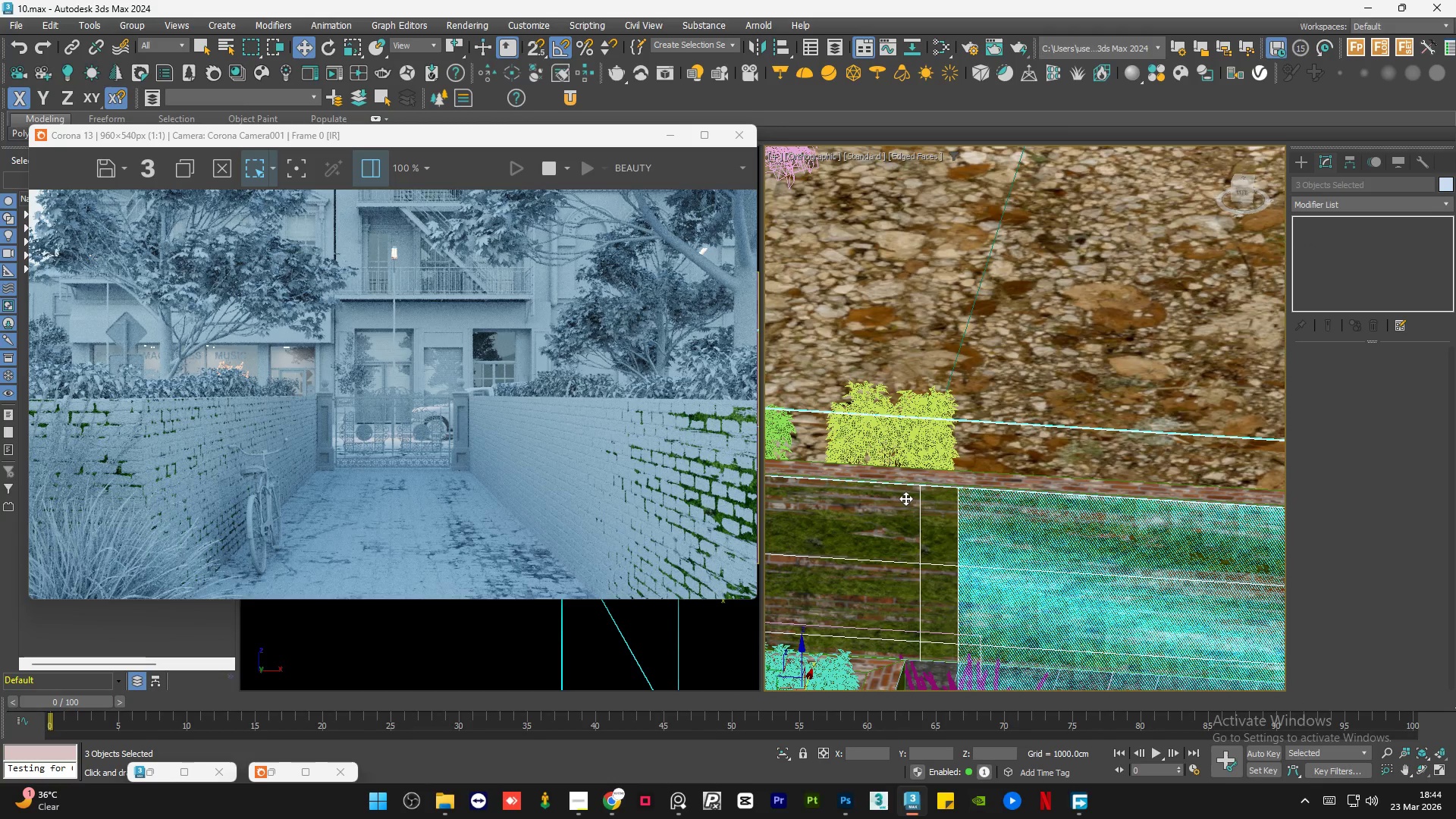 
hold_key(key=AltLeft, duration=1.06)
 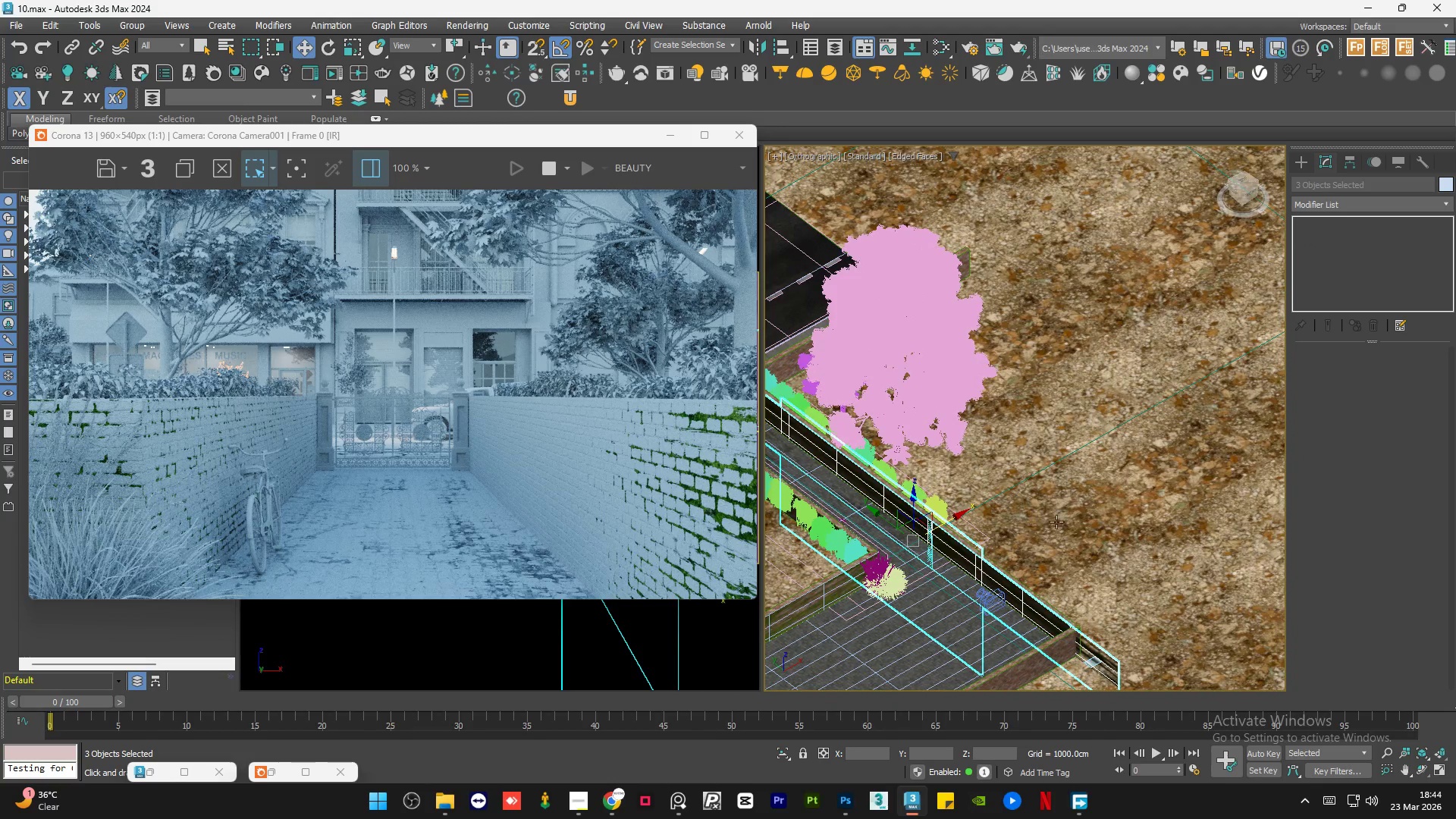 
scroll: coordinate [937, 505], scroll_direction: down, amount: 5.0
 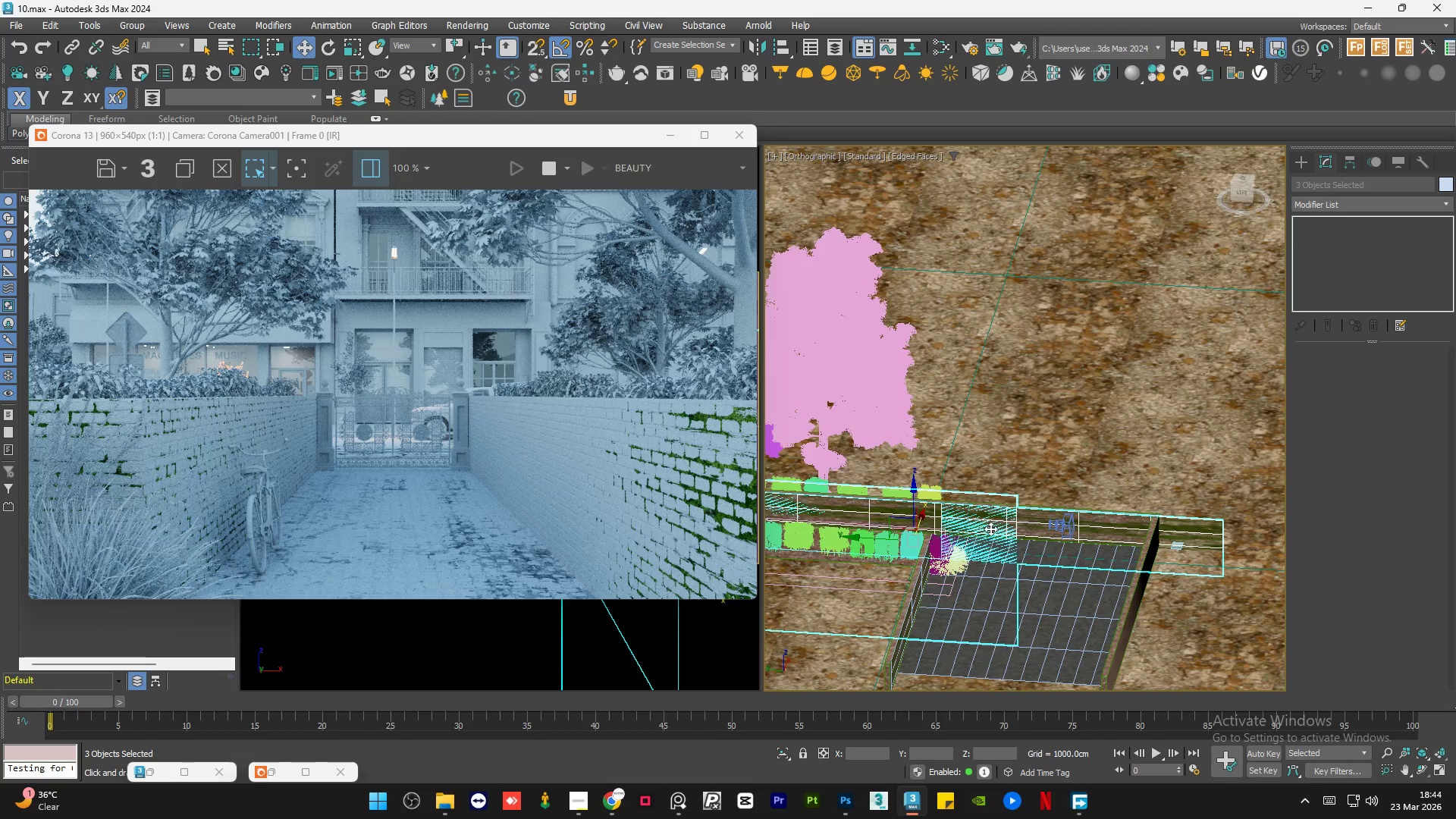 
hold_key(key=AltLeft, duration=0.78)
 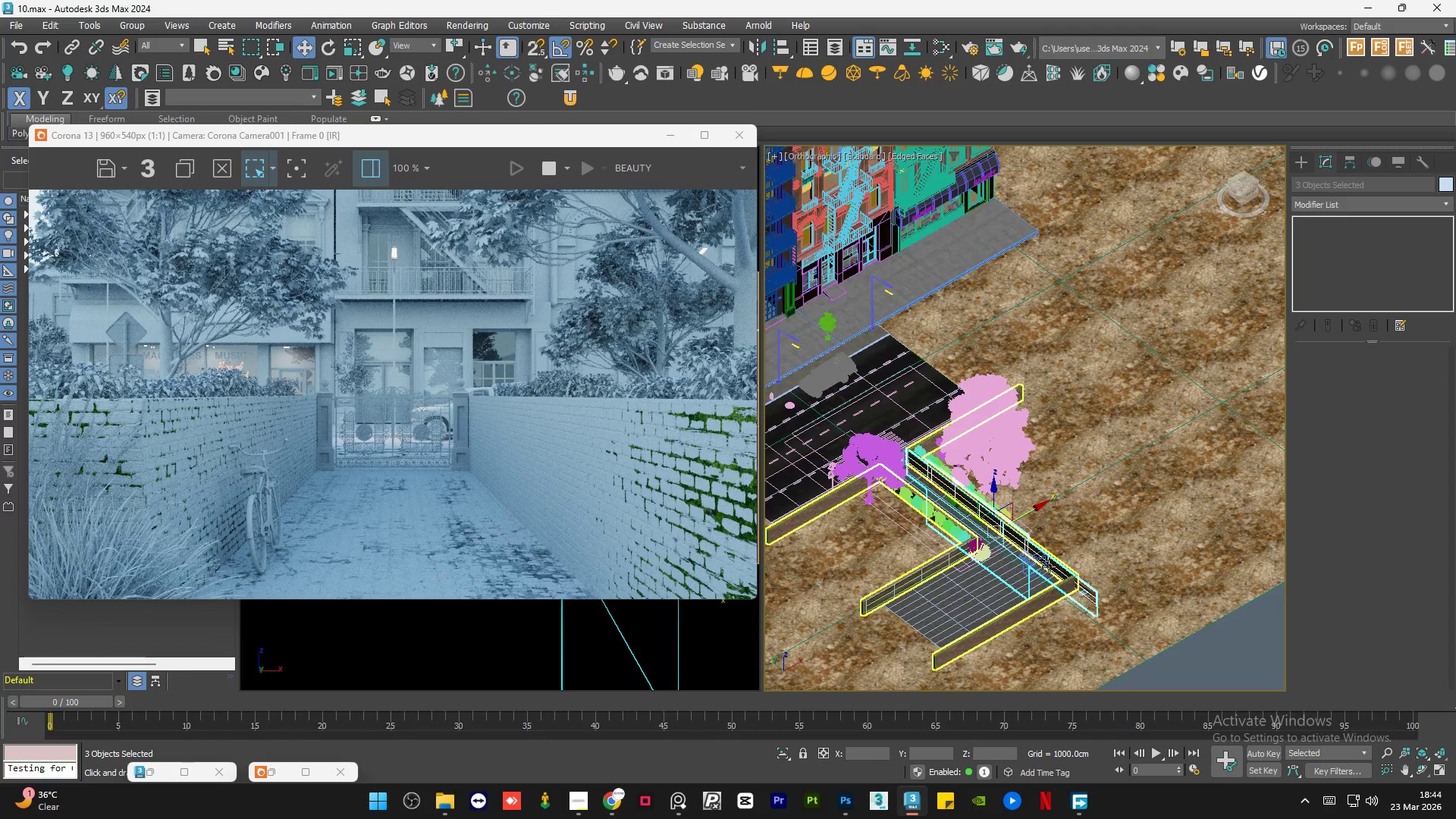 
scroll: coordinate [1080, 523], scroll_direction: down, amount: 2.0
 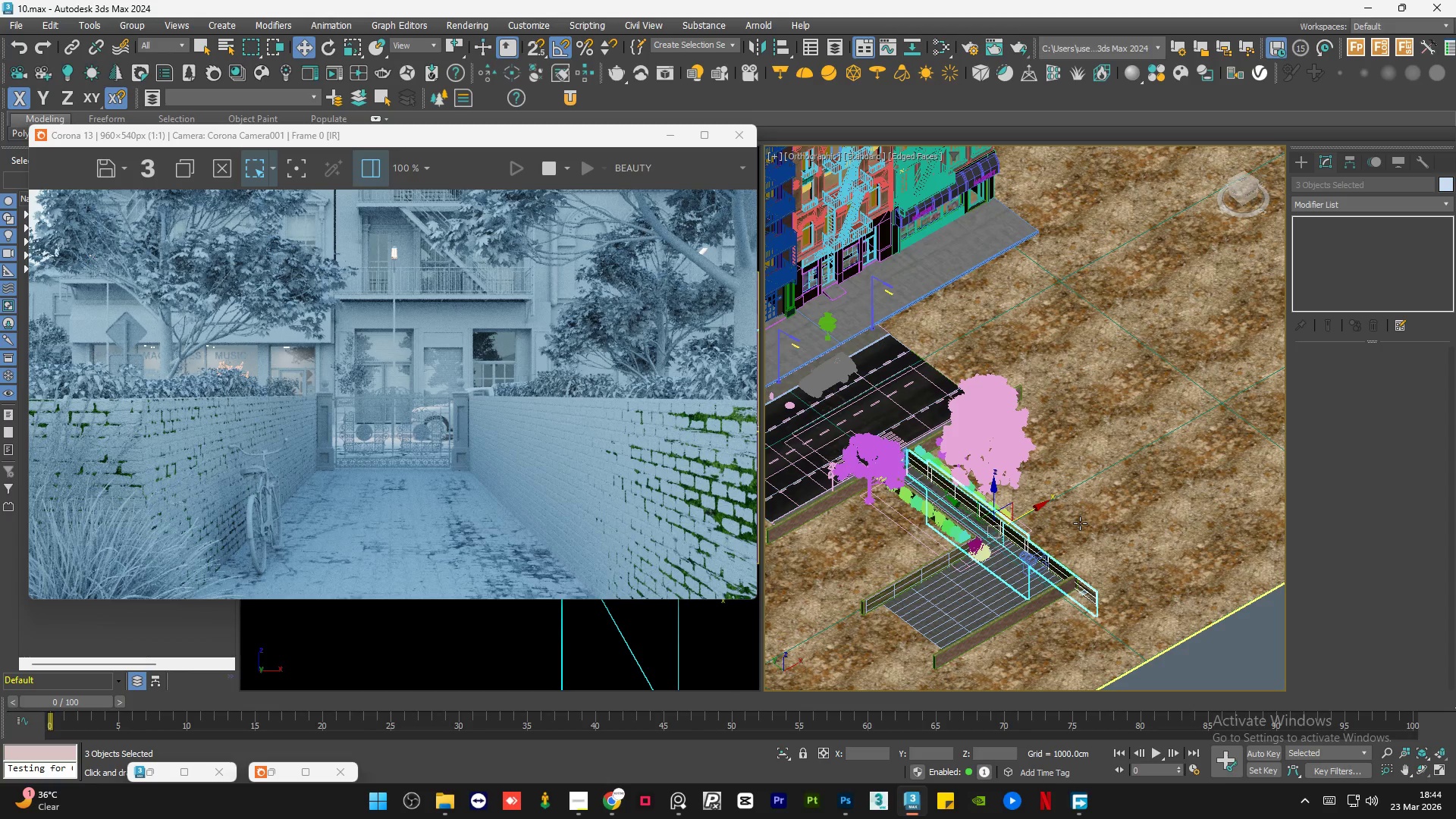 
key(Alt+Q)
 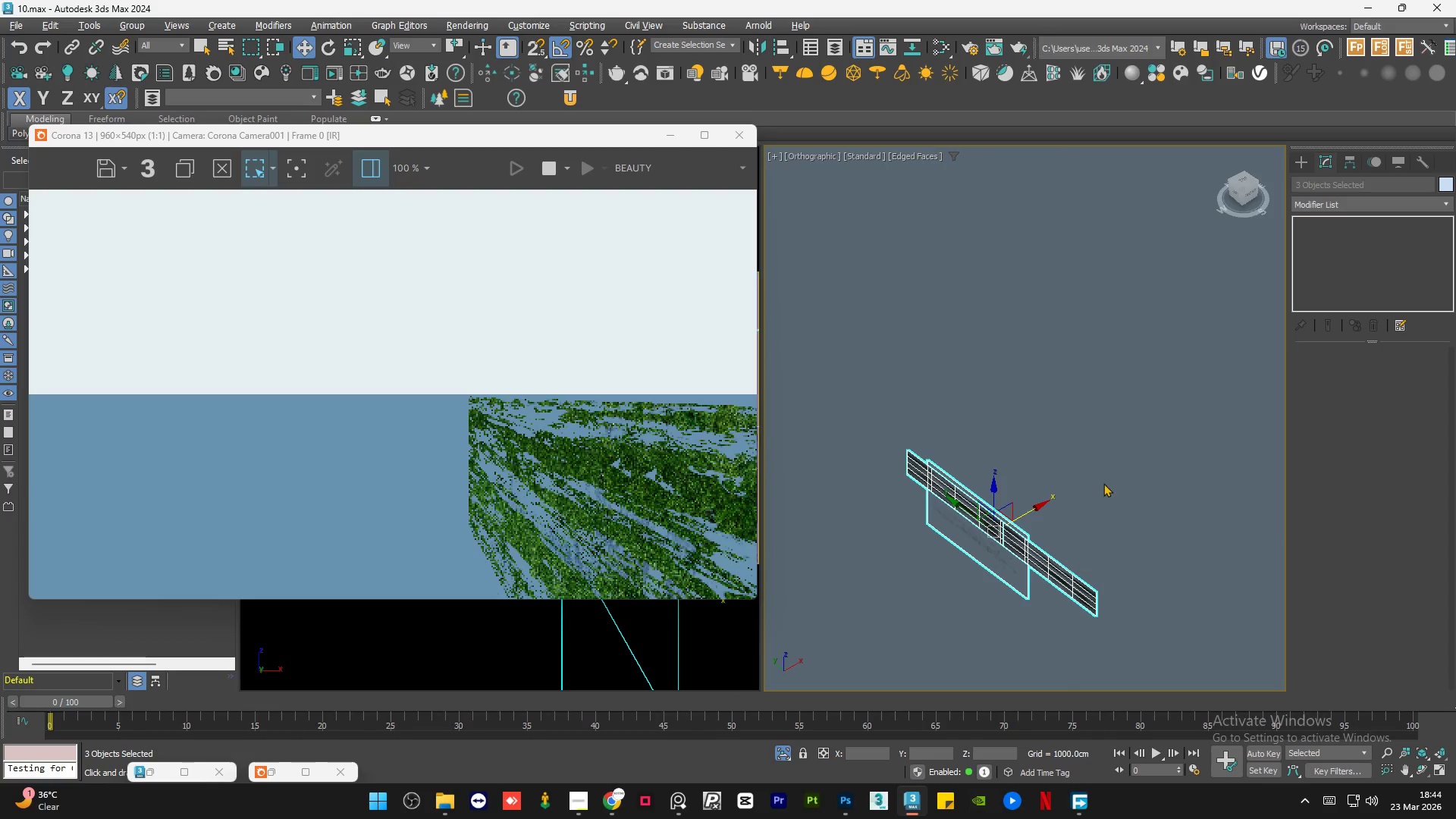 
left_click([1103, 483])
 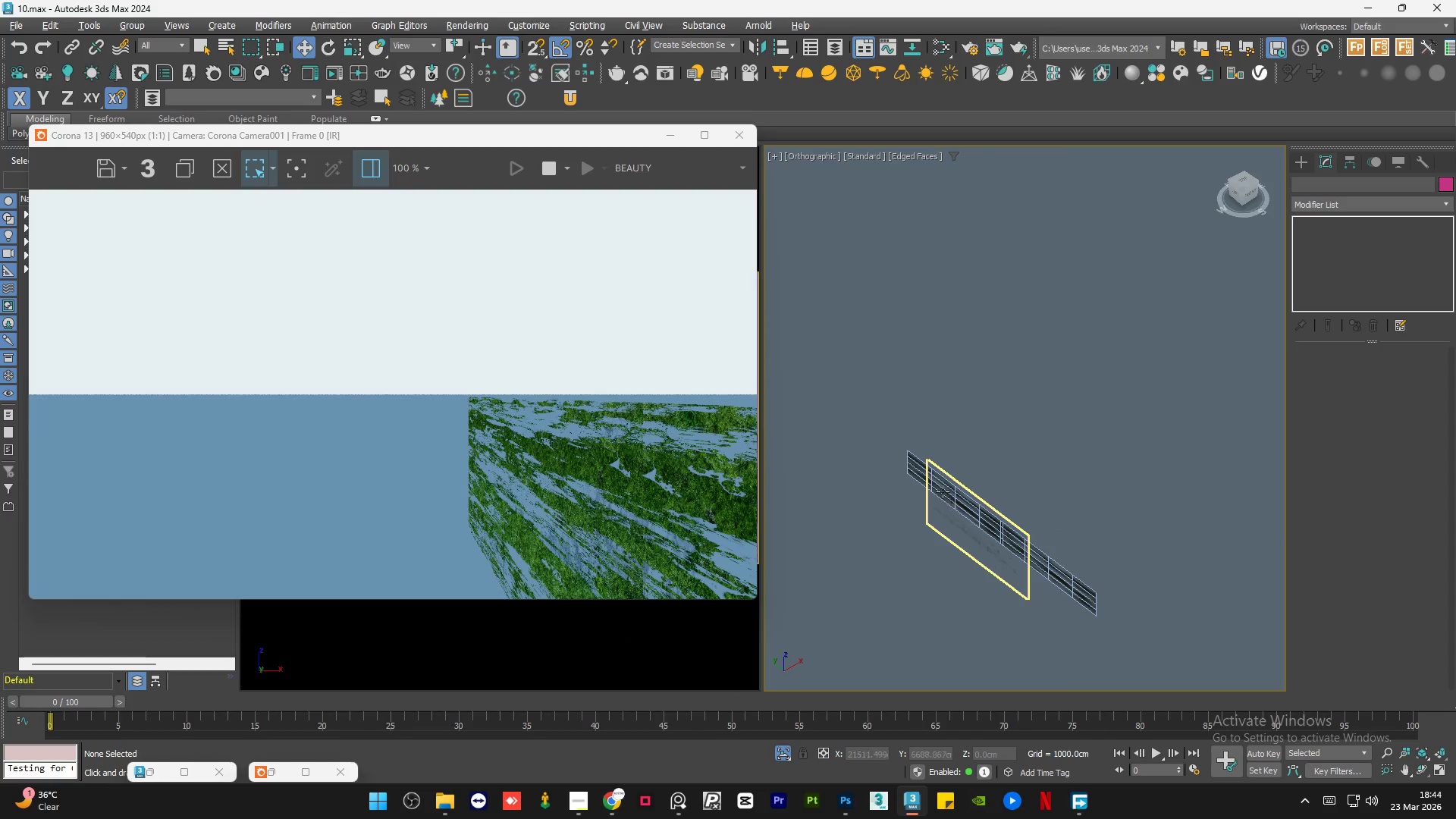 
scroll: coordinate [934, 497], scroll_direction: up, amount: 3.0
 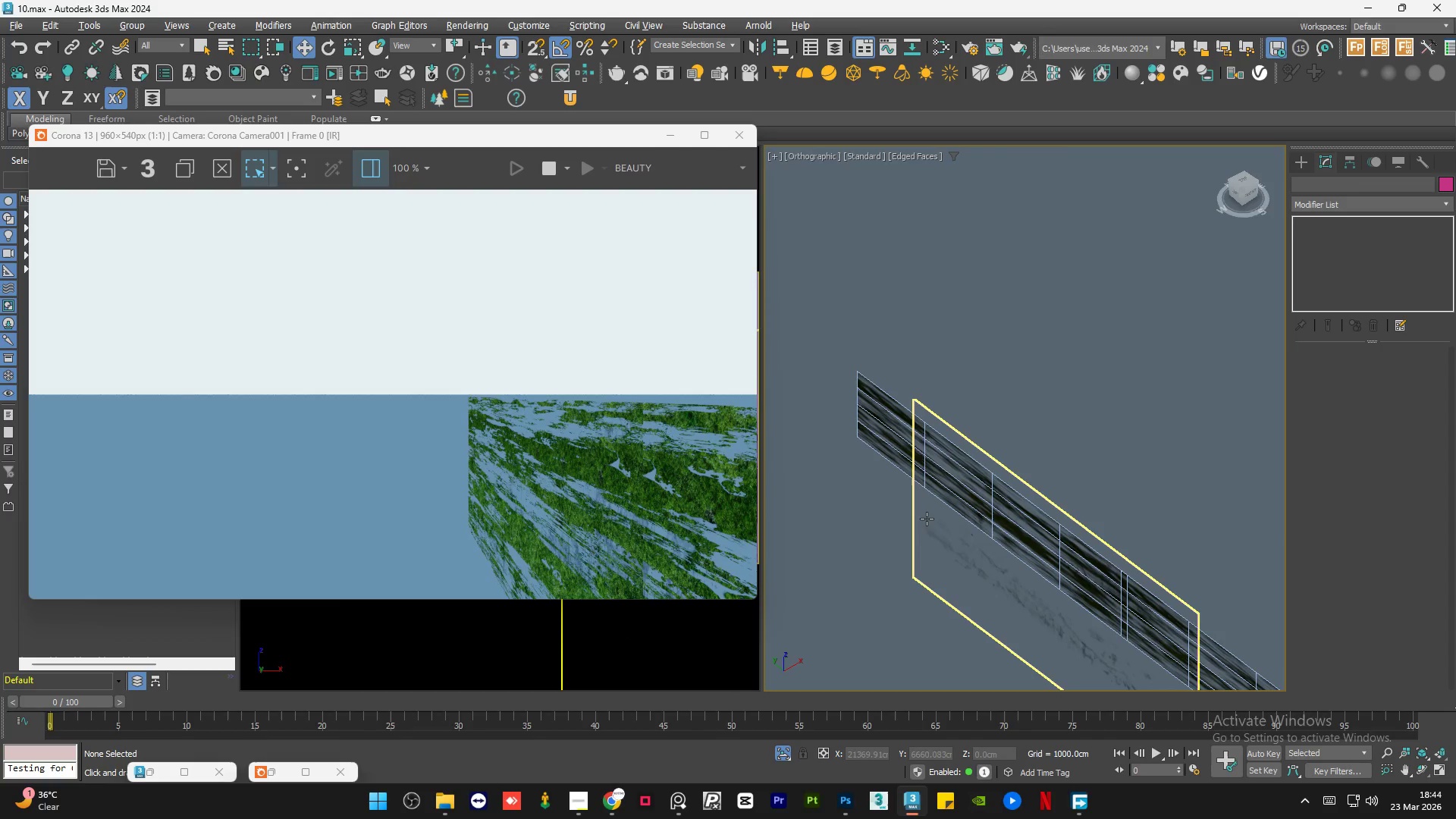 
left_click([927, 519])
 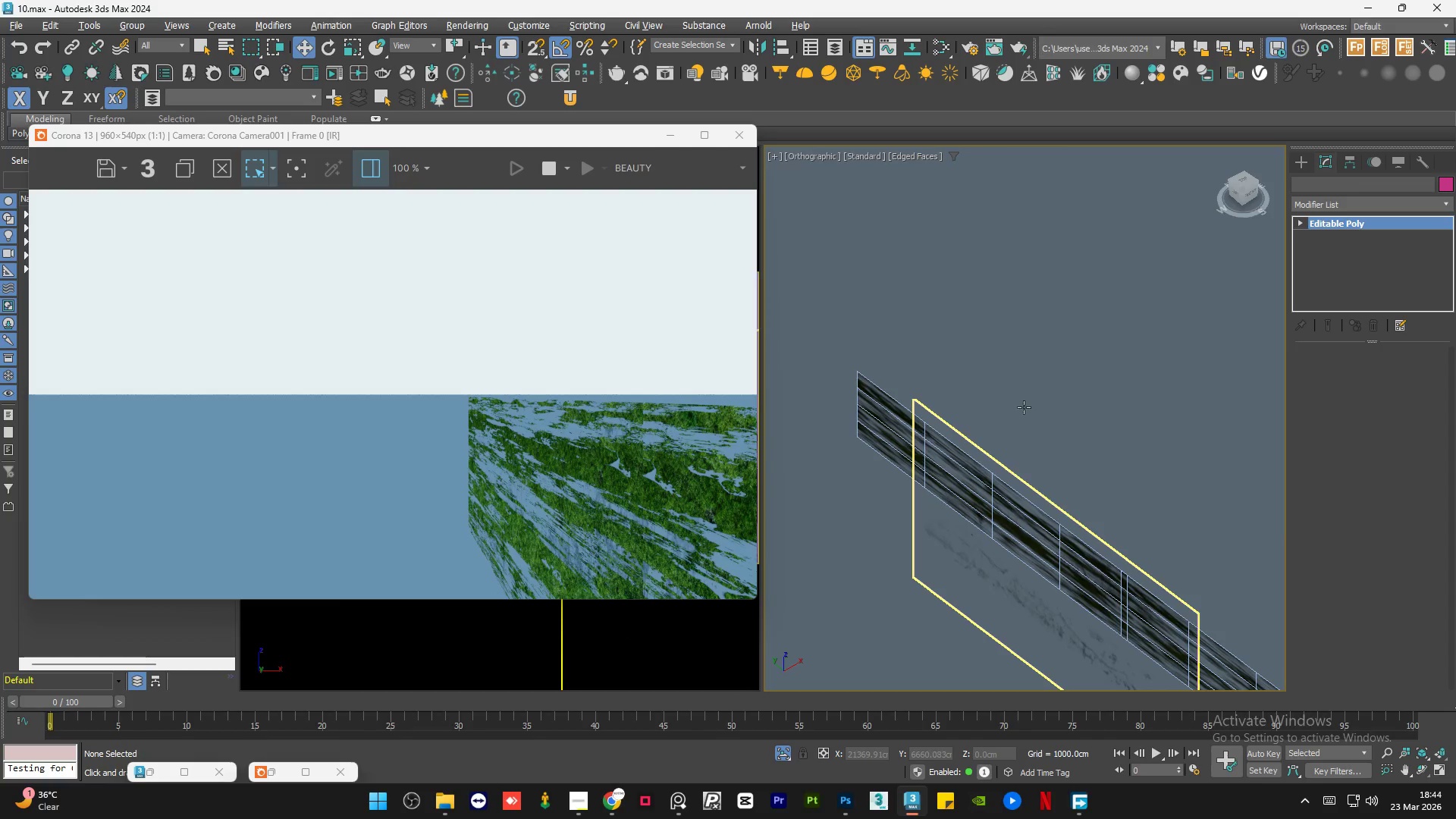 
hold_key(key=AltLeft, duration=0.67)
 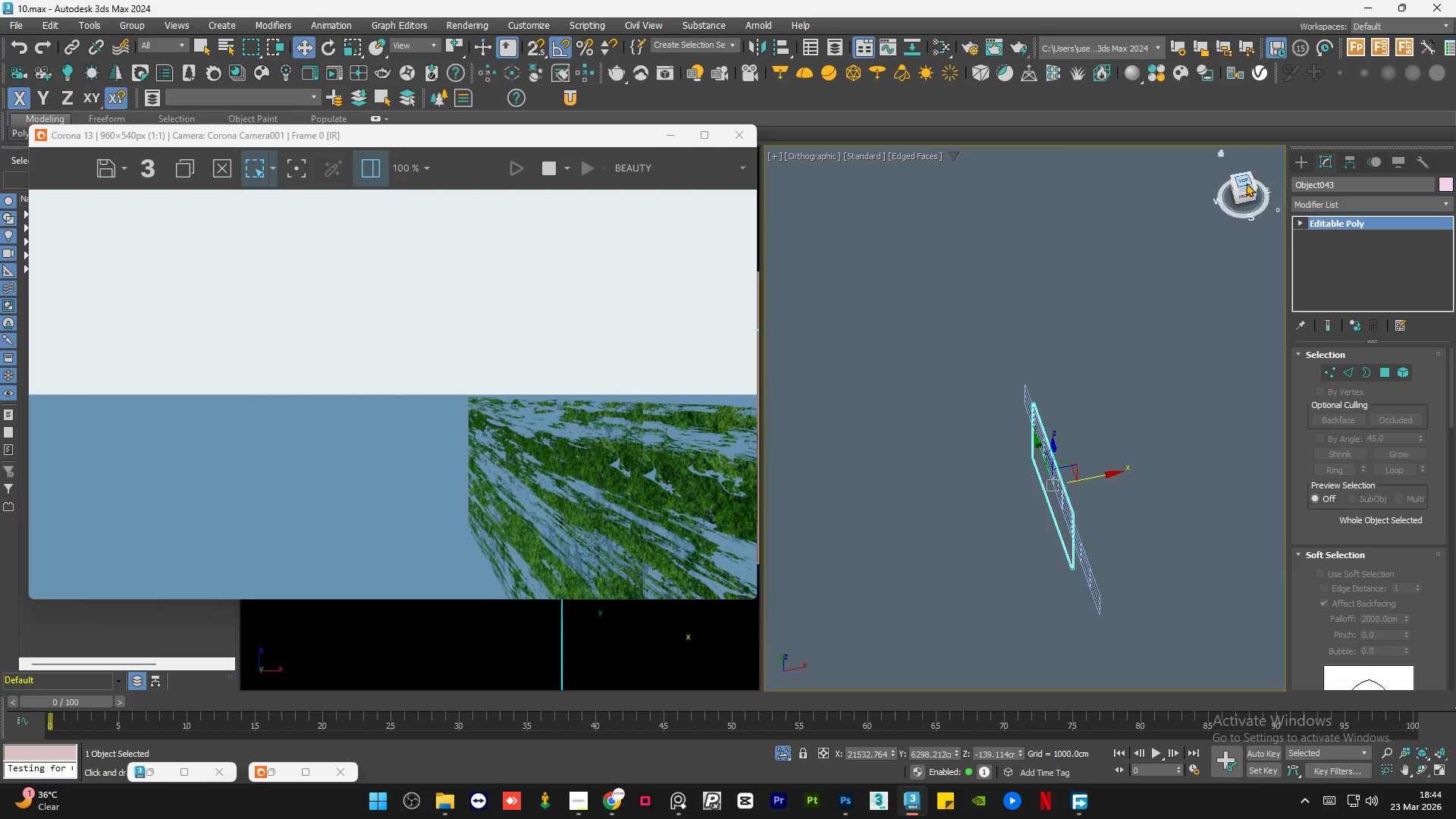 
scroll: coordinate [1038, 404], scroll_direction: down, amount: 3.0
 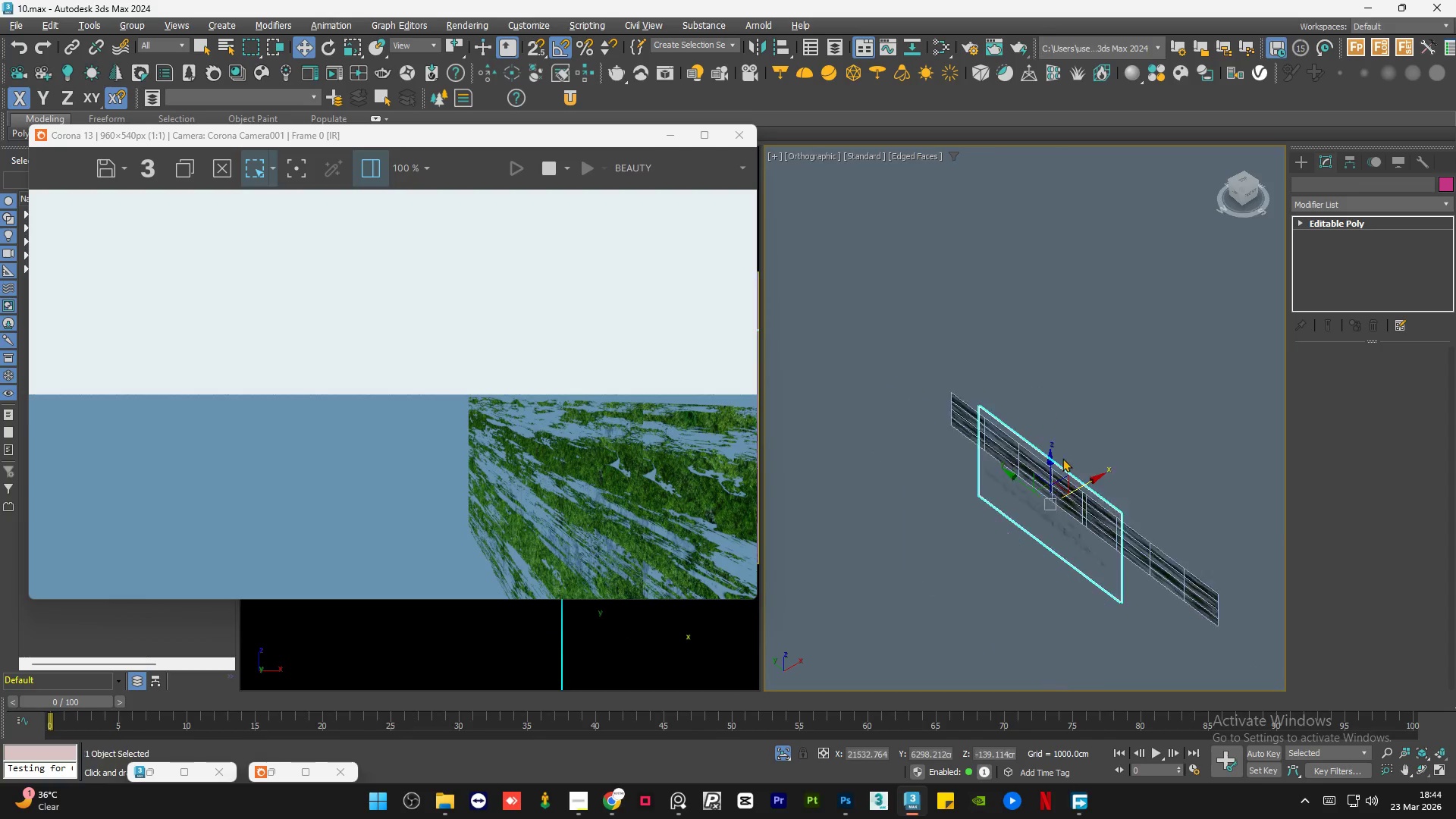 
left_click([1247, 178])
 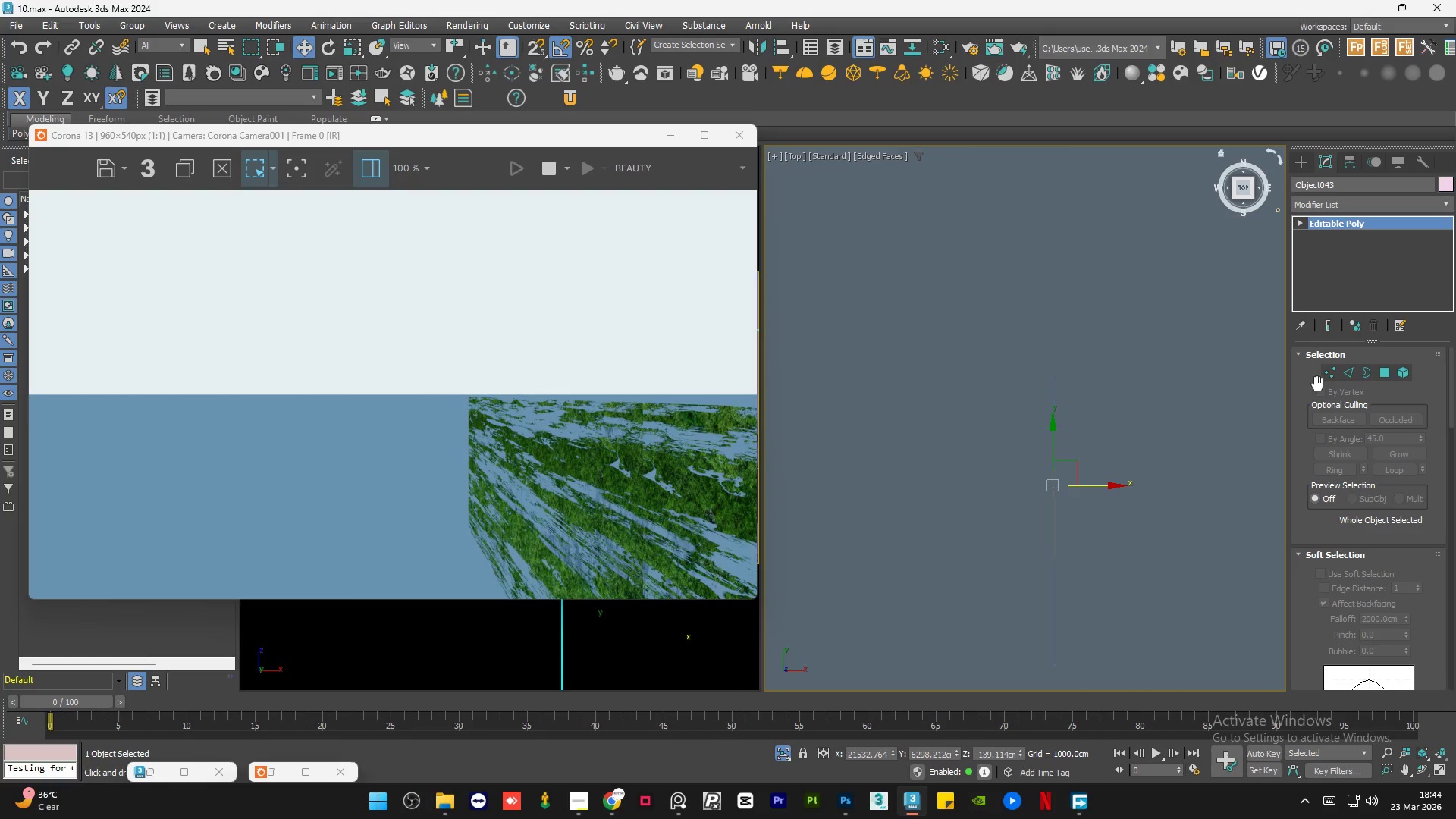 
left_click([1329, 375])
 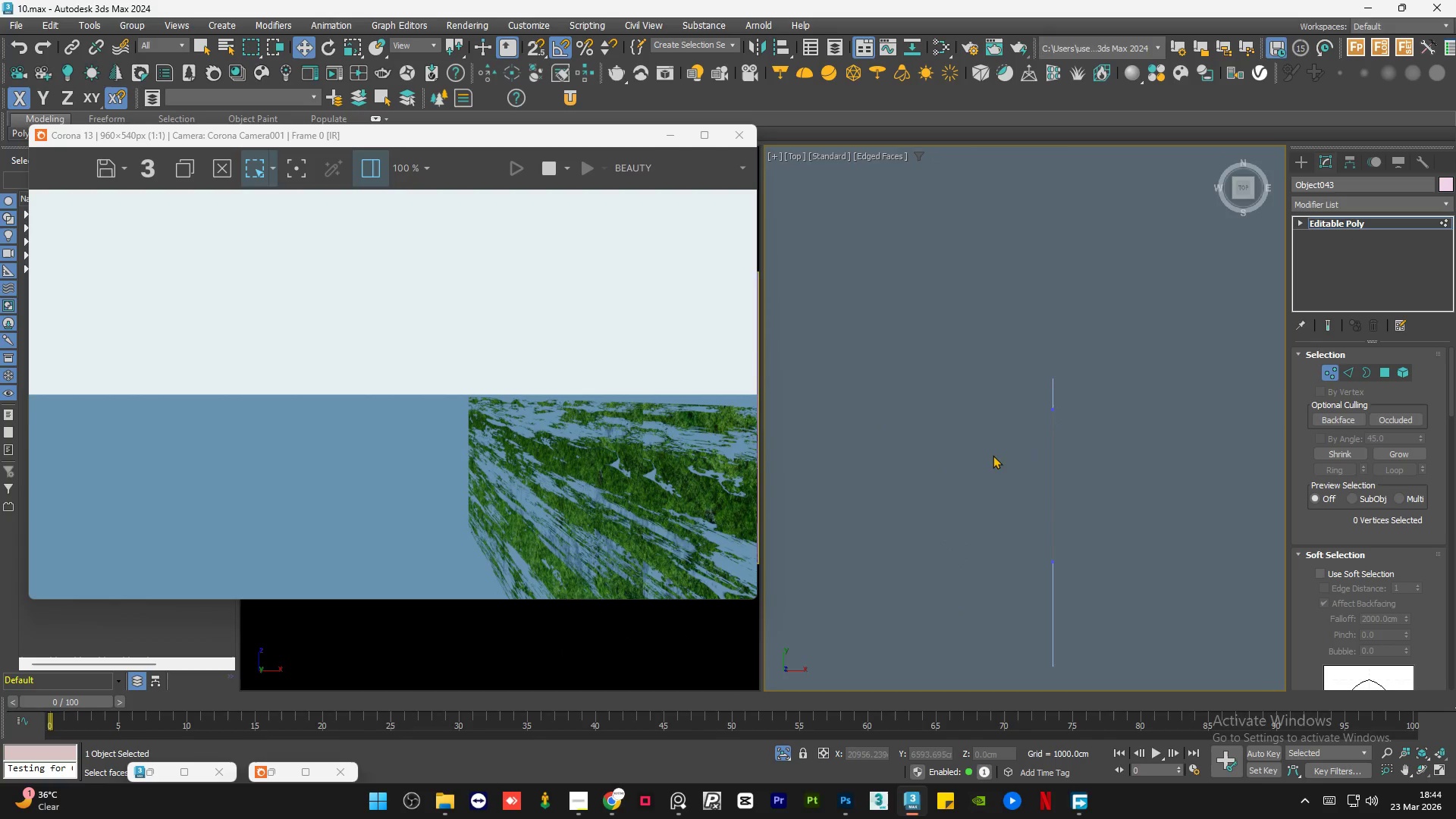 
left_click_drag(start_coordinate=[1054, 394], to_coordinate=[919, 482])
 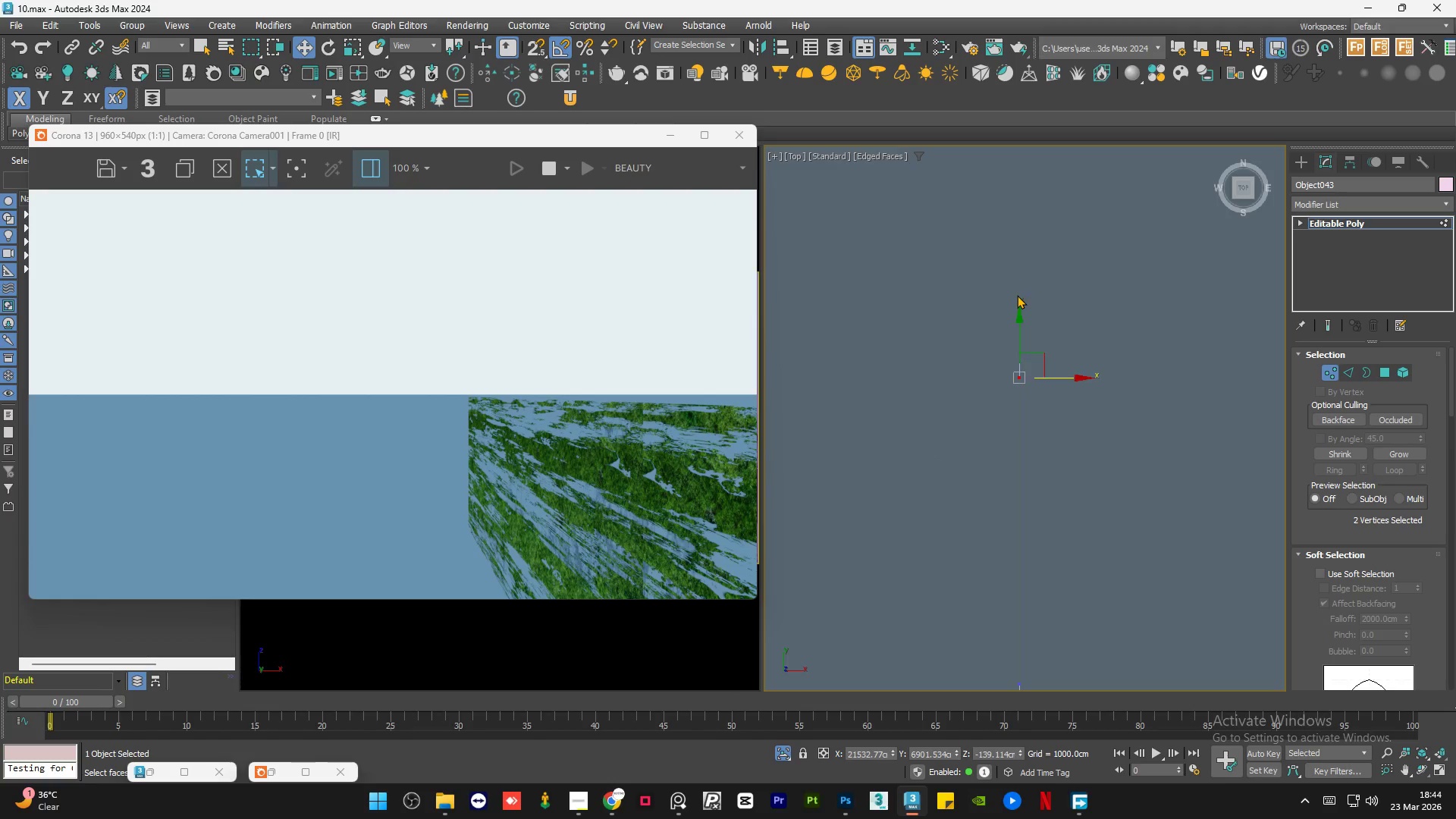 
scroll: coordinate [1051, 336], scroll_direction: up, amount: 3.0
 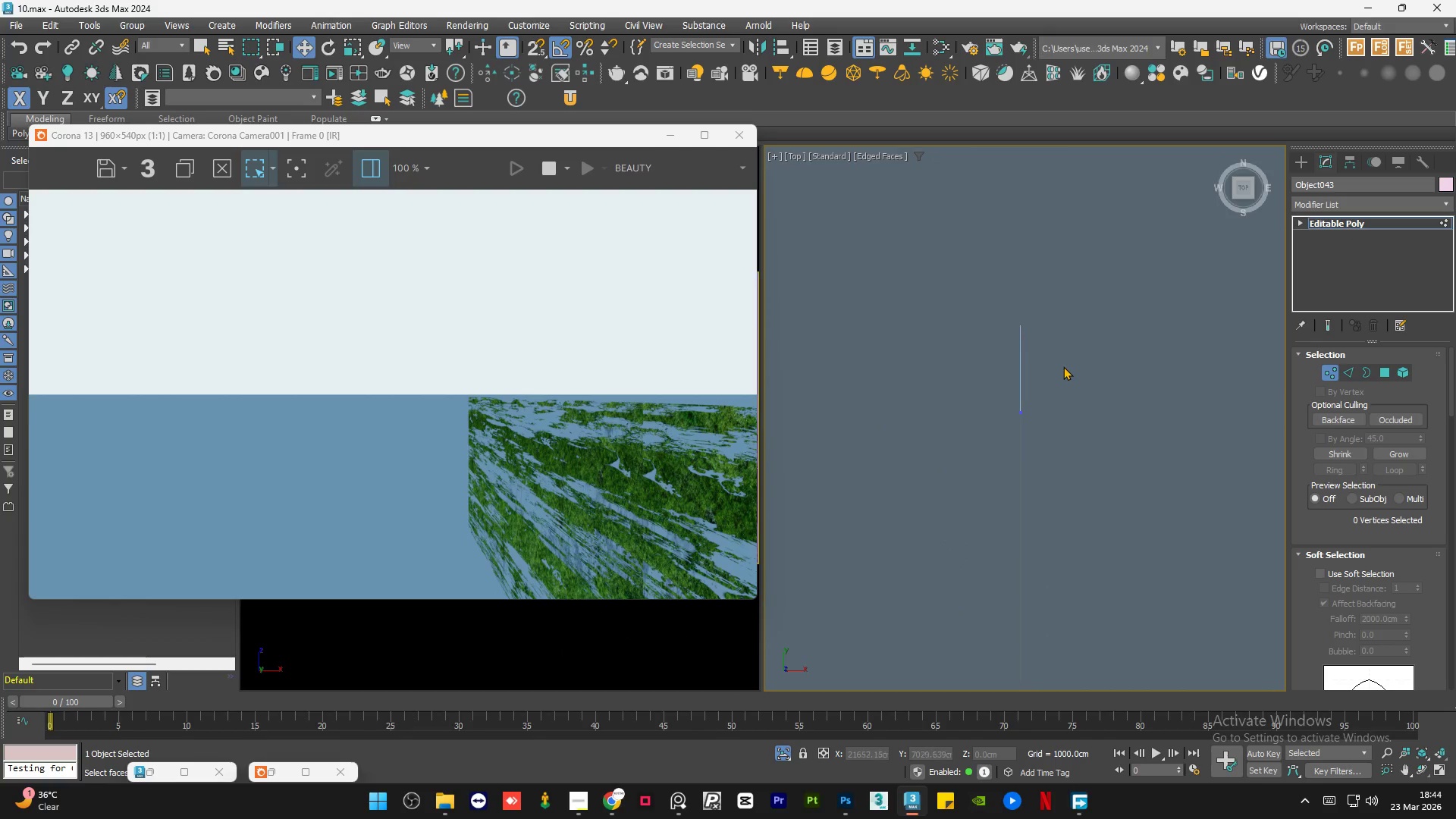 
scroll: coordinate [1017, 295], scroll_direction: down, amount: 2.0
 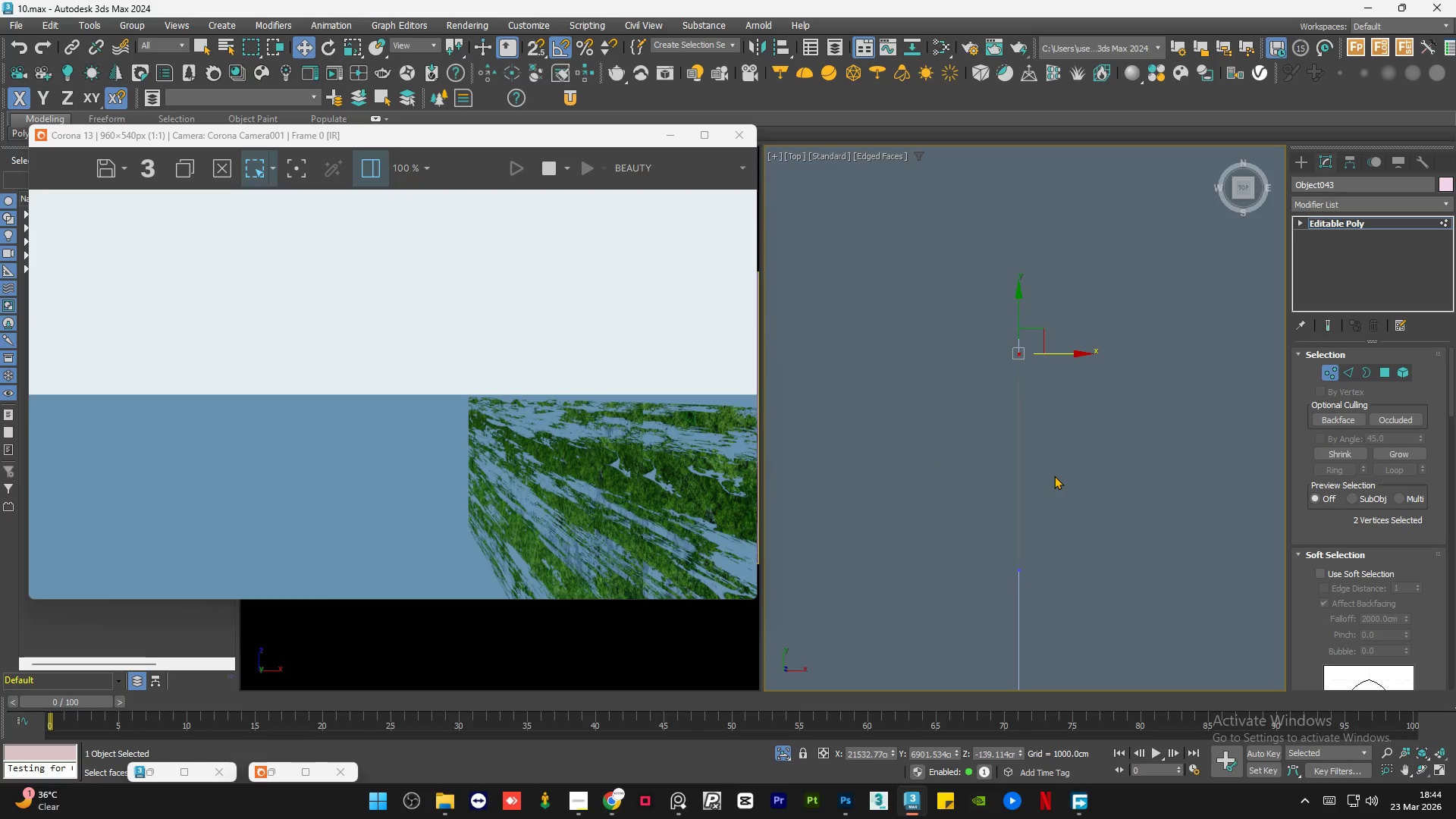 
key(S)
 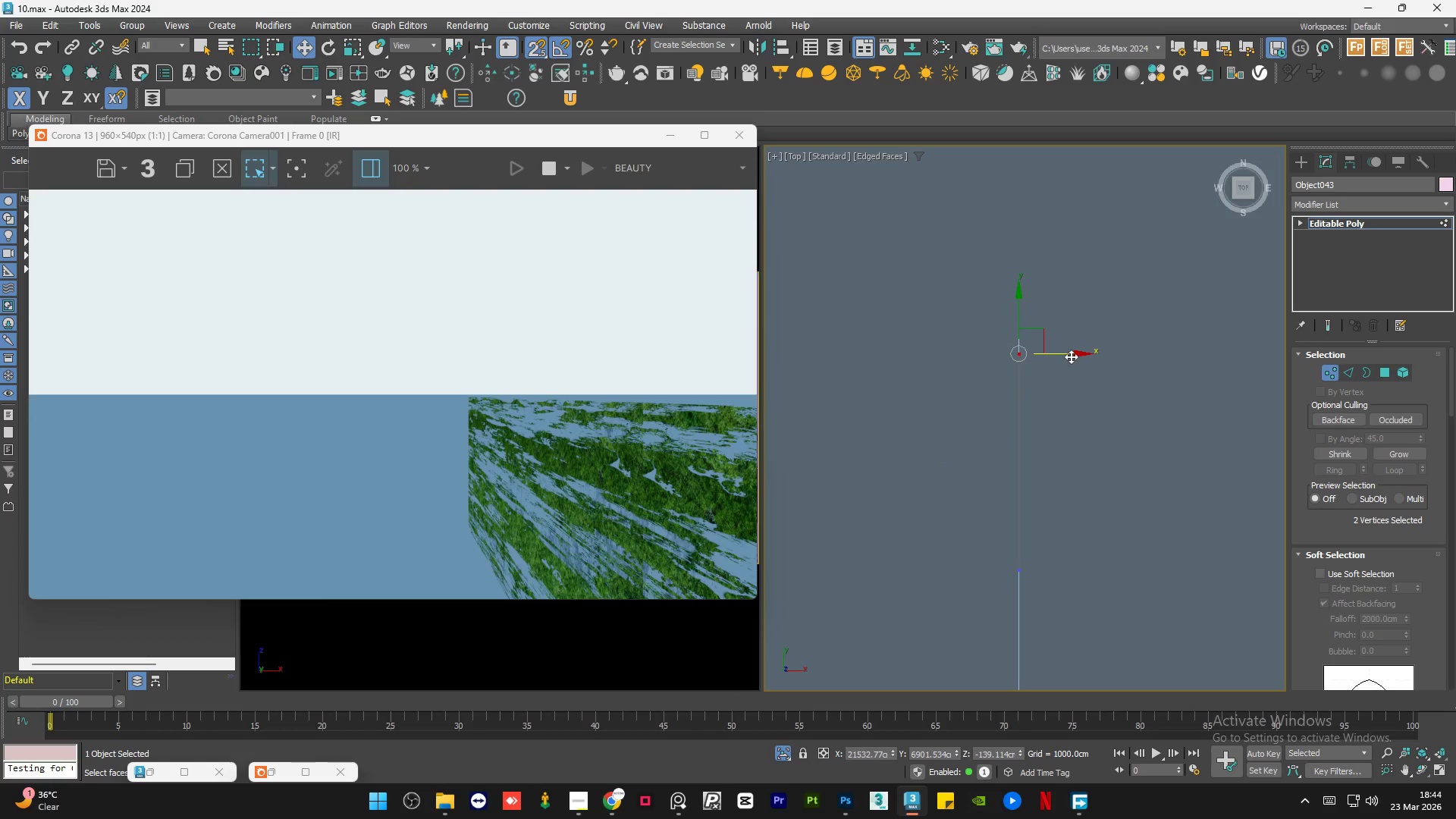 
left_click_drag(start_coordinate=[1073, 353], to_coordinate=[981, 511])
 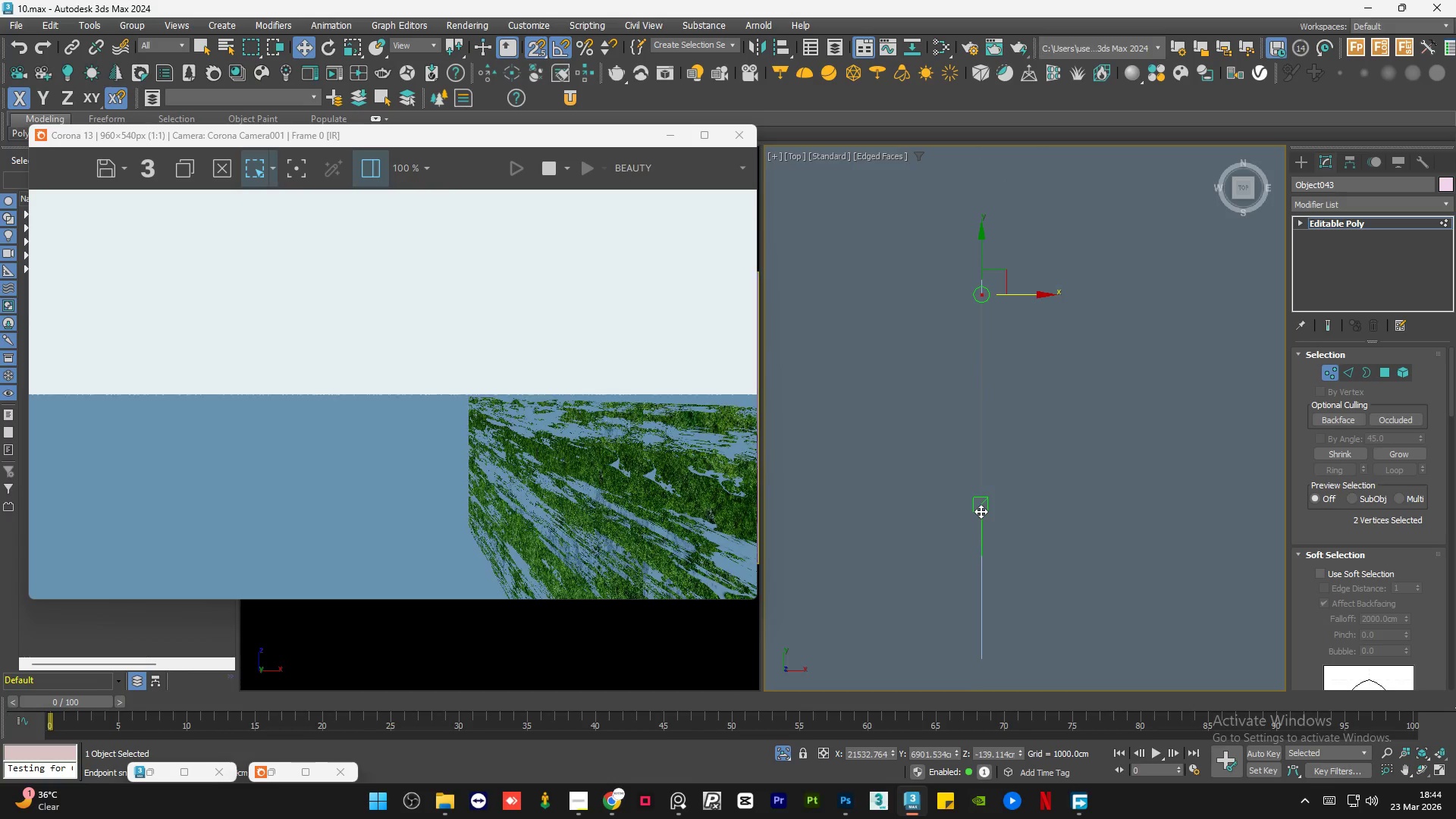 
scroll: coordinate [987, 535], scroll_direction: up, amount: 13.0
 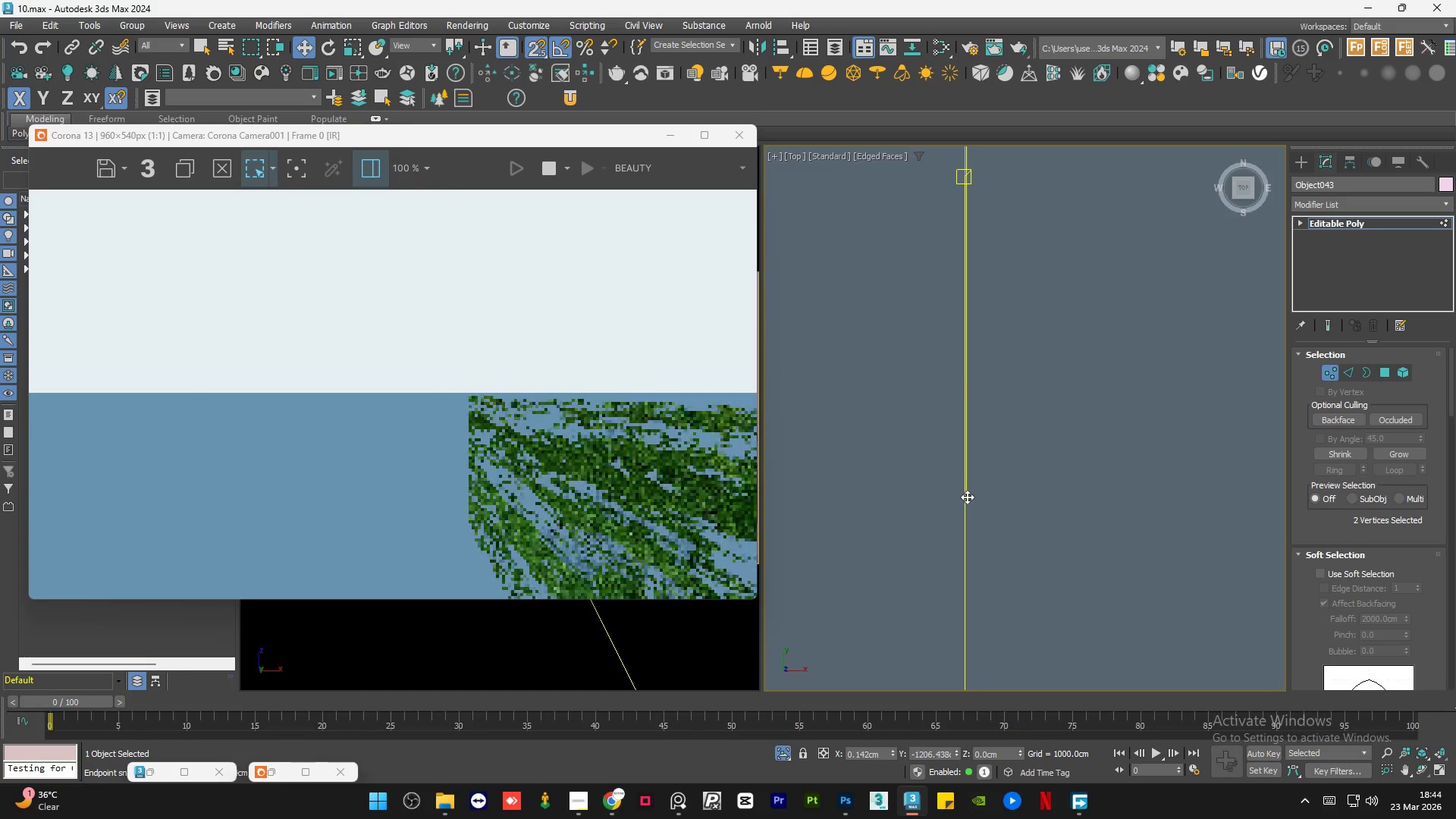 
scroll: coordinate [981, 510], scroll_direction: down, amount: 11.0
 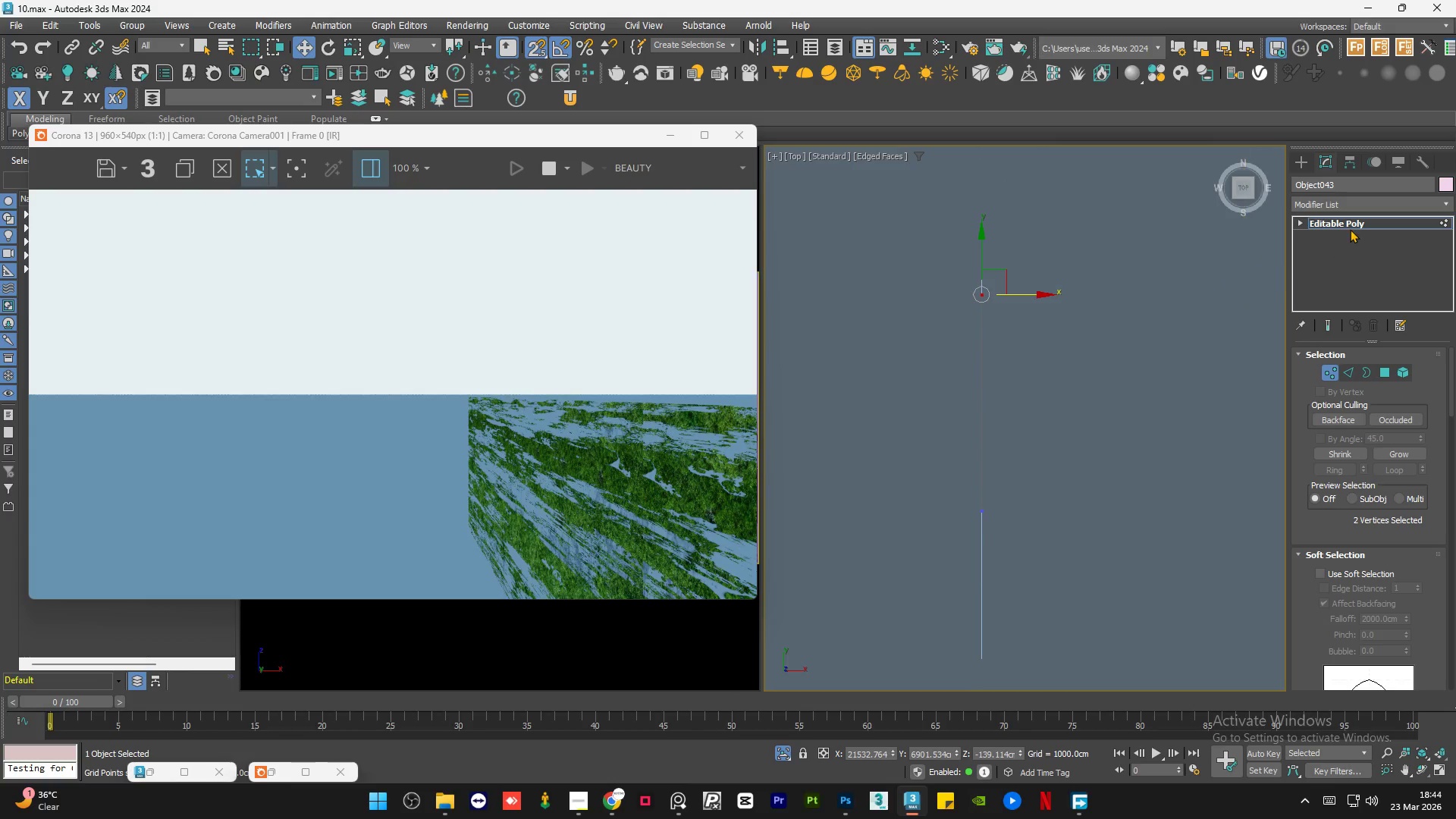 
double_click([1128, 358])
 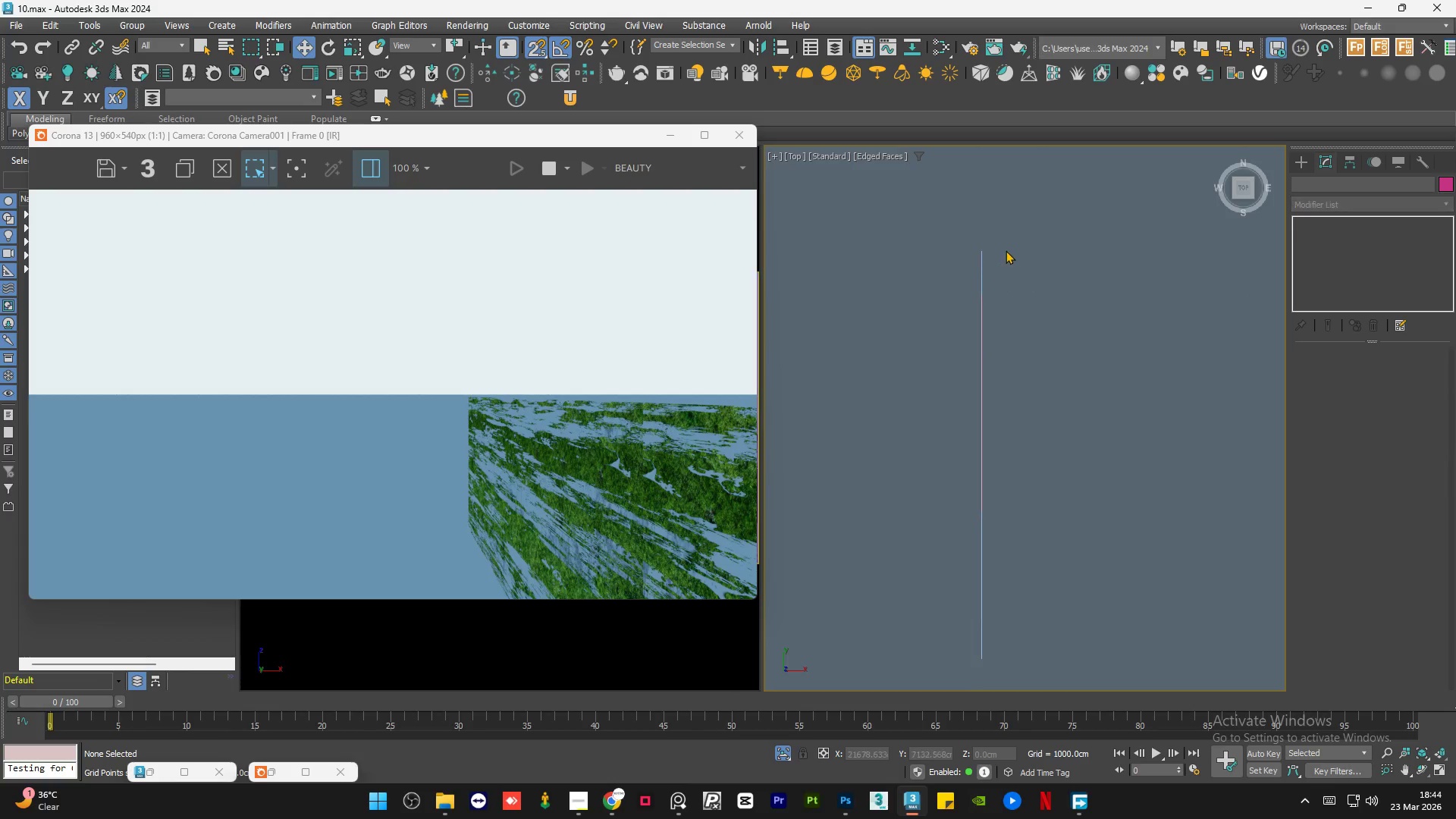 
left_click_drag(start_coordinate=[1006, 250], to_coordinate=[959, 256])
 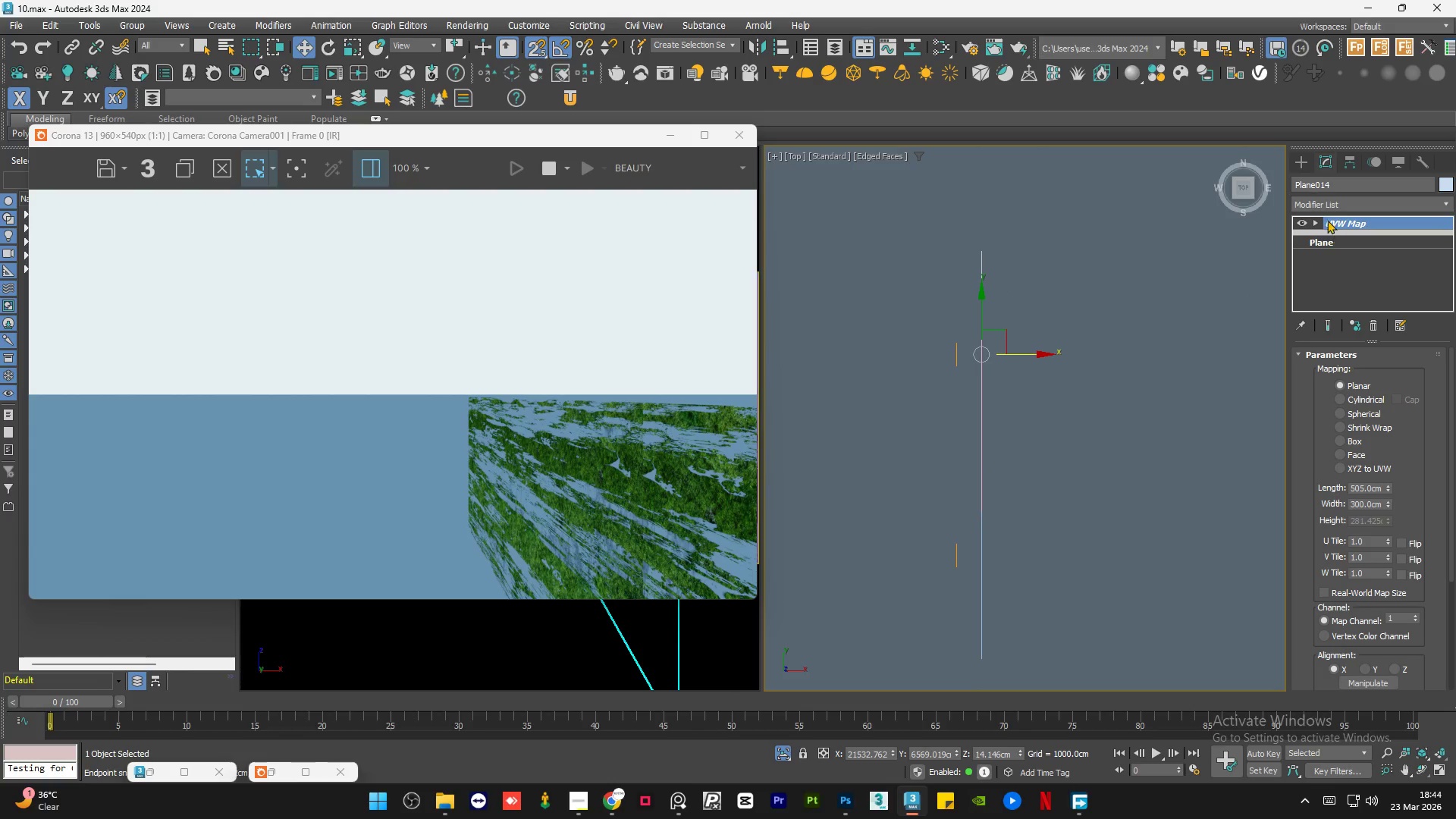 
left_click([1328, 205])
 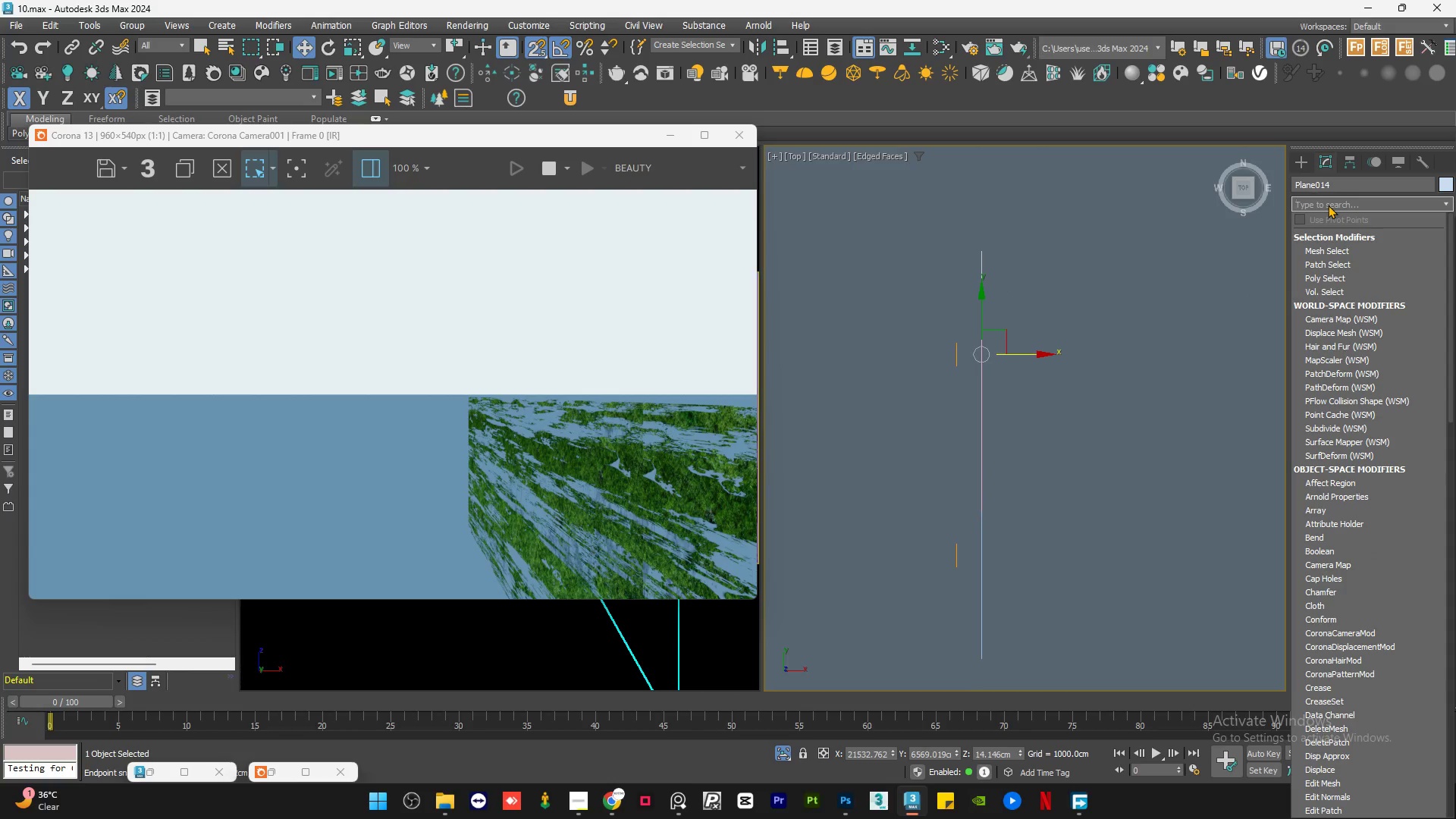 
type(ed)
 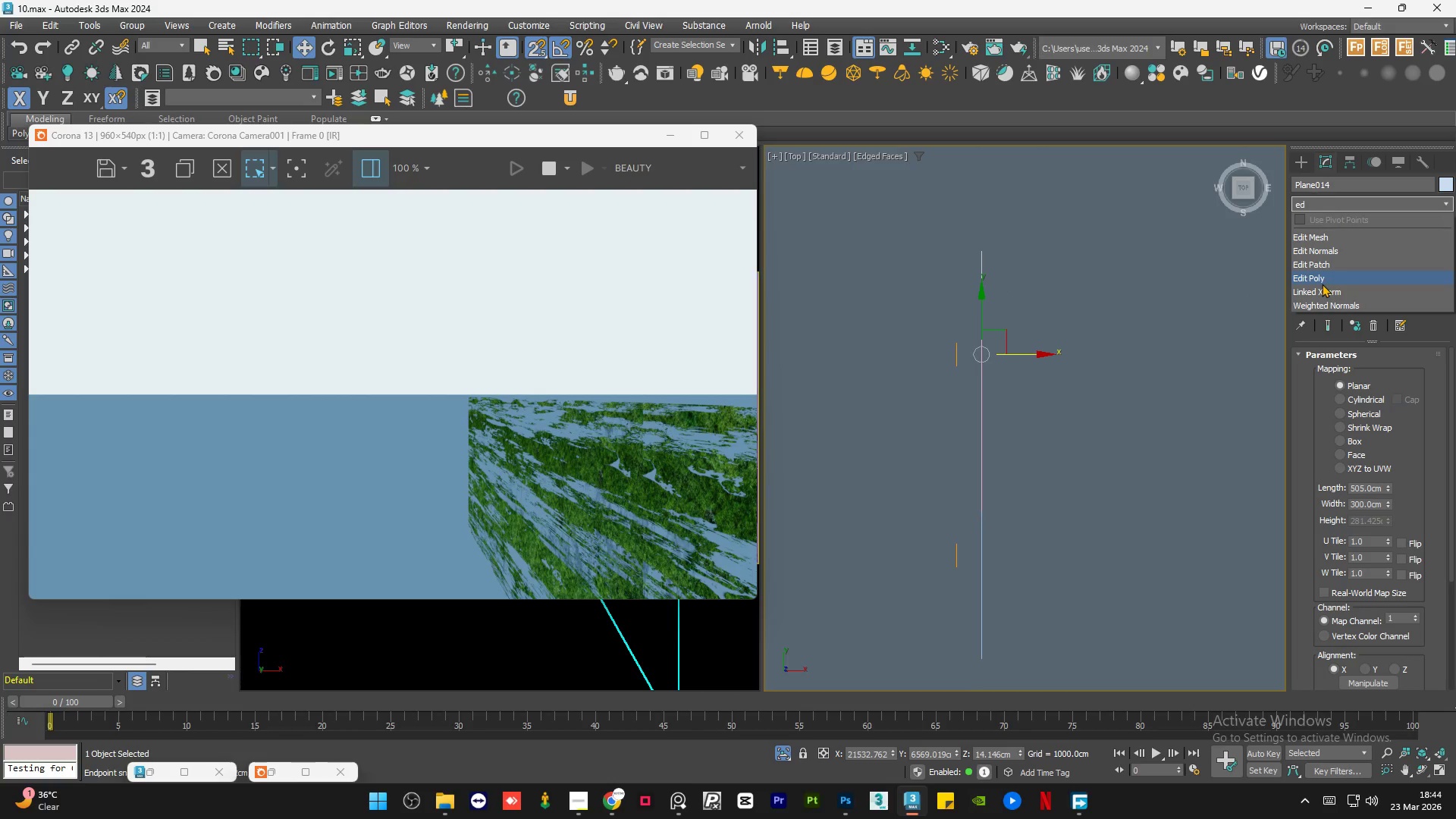 
left_click([1328, 275])
 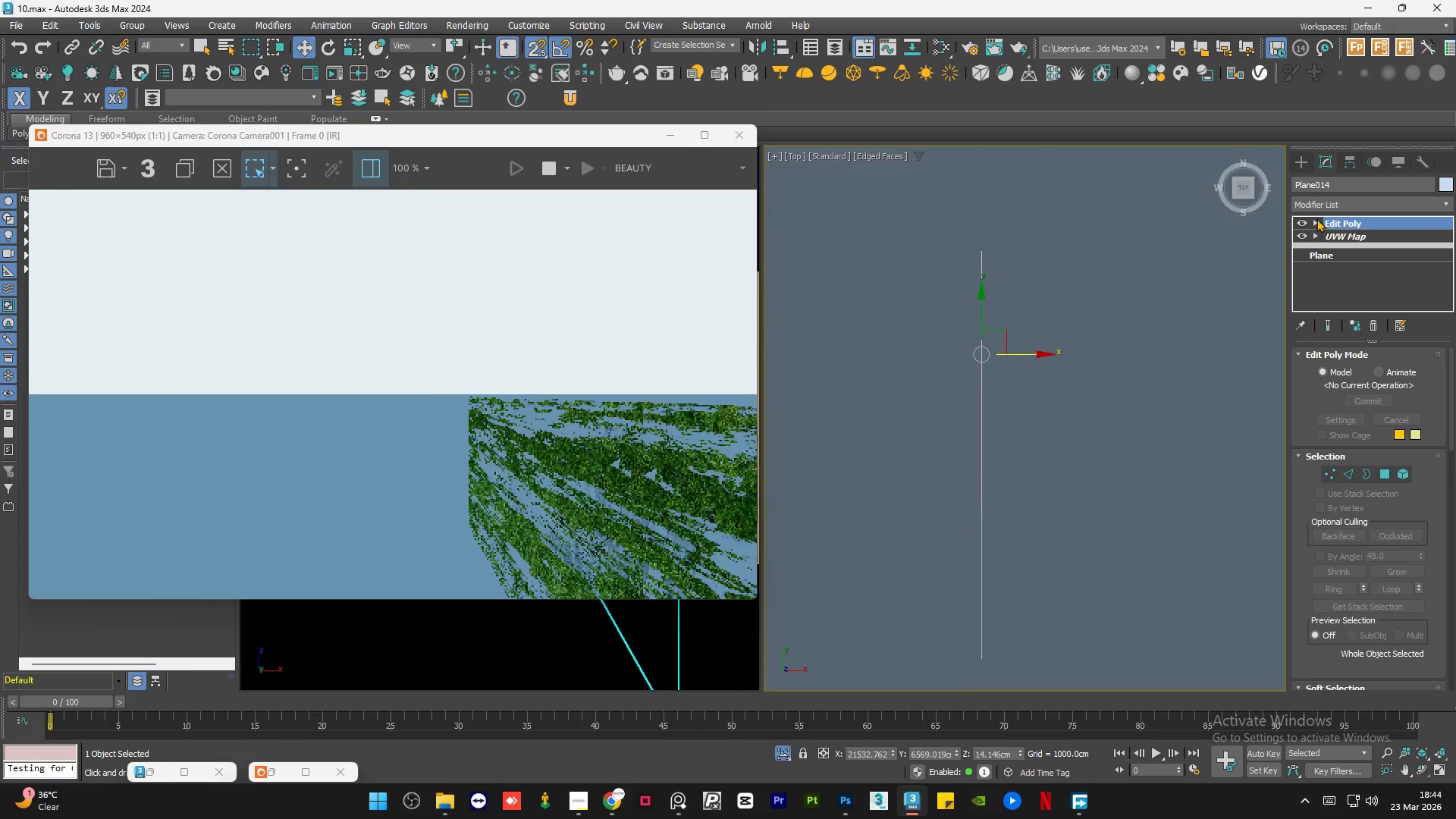 
left_click([1314, 218])
 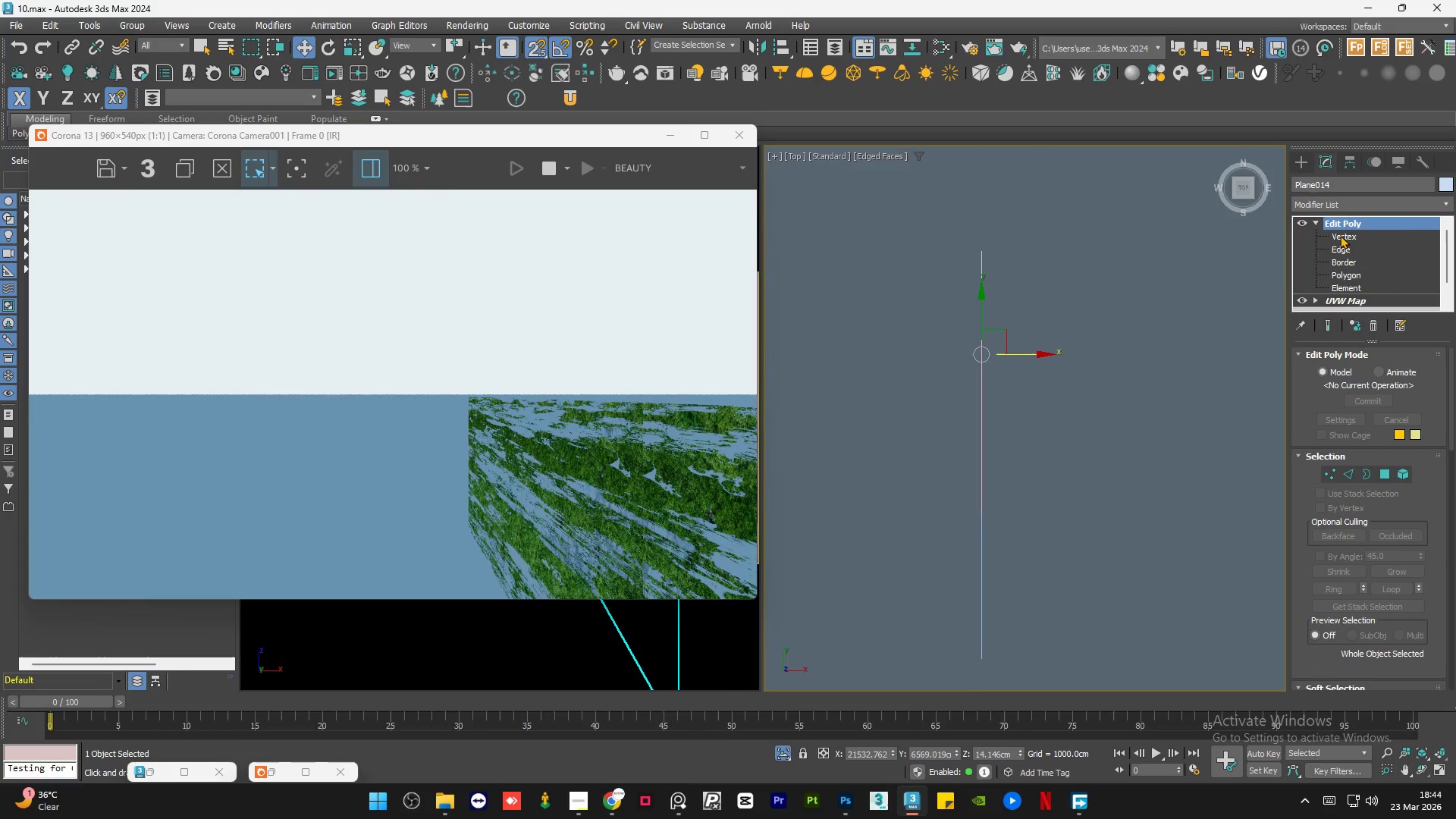 
left_click([1341, 235])
 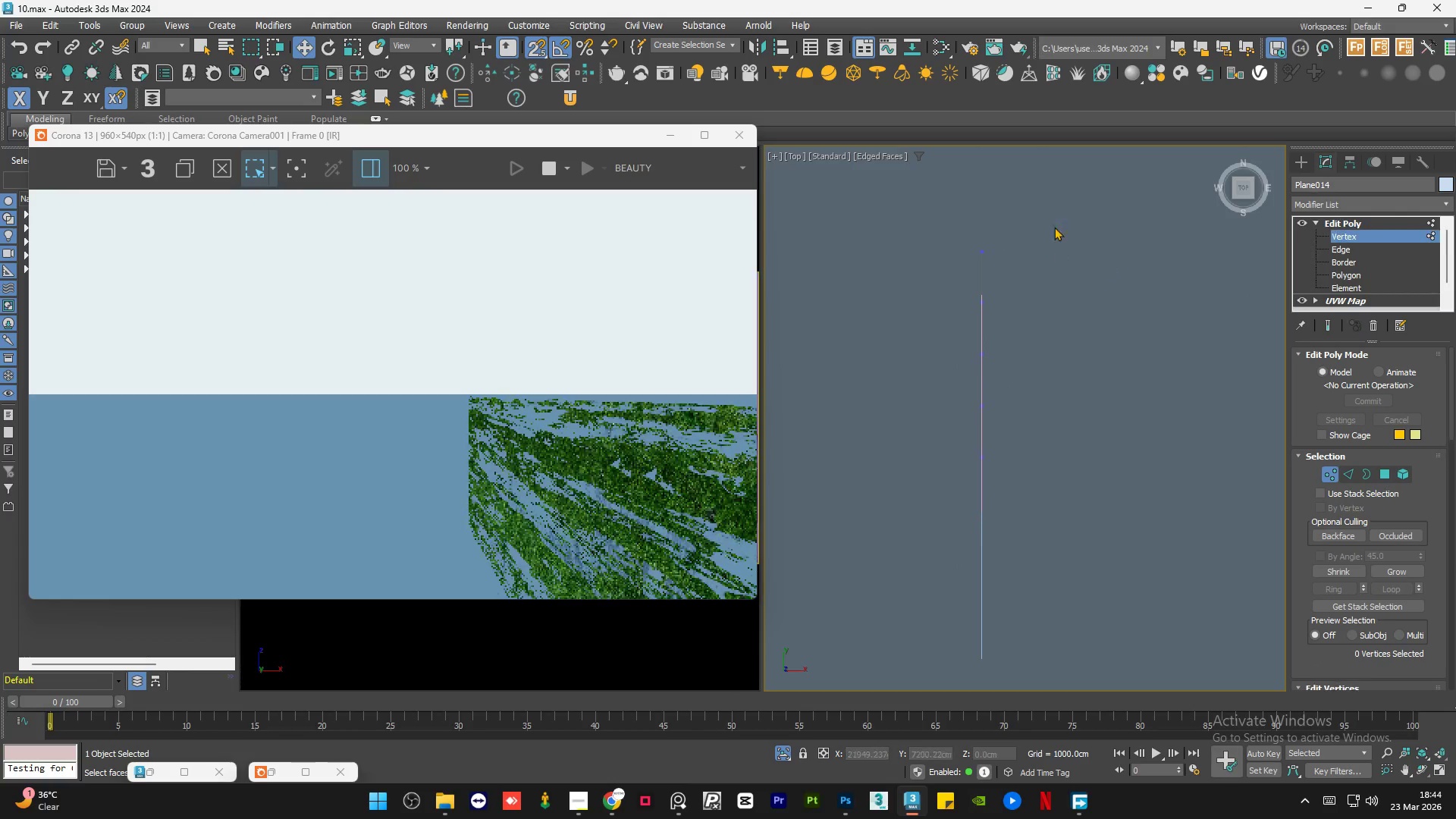 
left_click_drag(start_coordinate=[1052, 218], to_coordinate=[892, 290])
 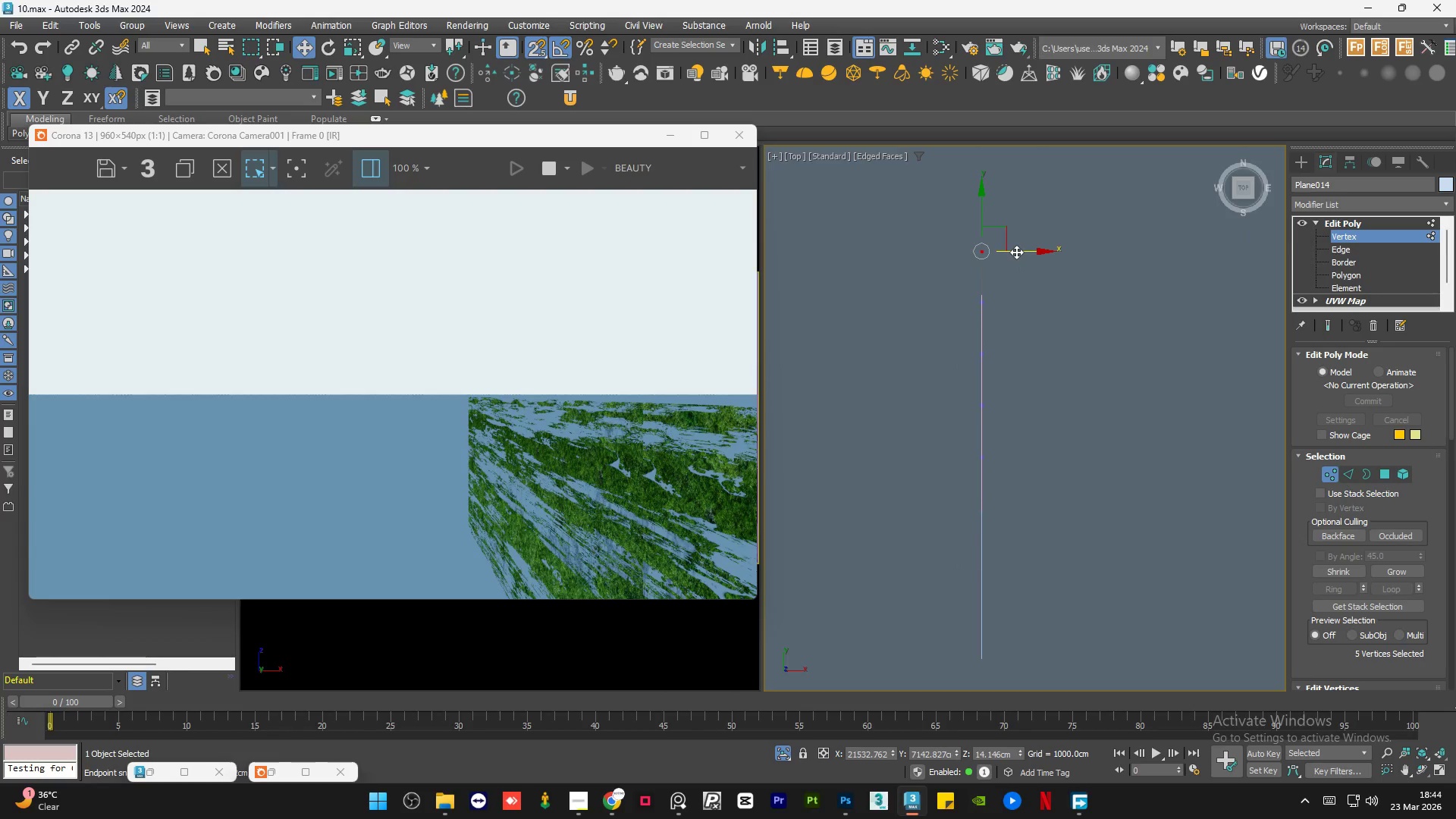 
scroll: coordinate [1016, 252], scroll_direction: up, amount: 1.0
 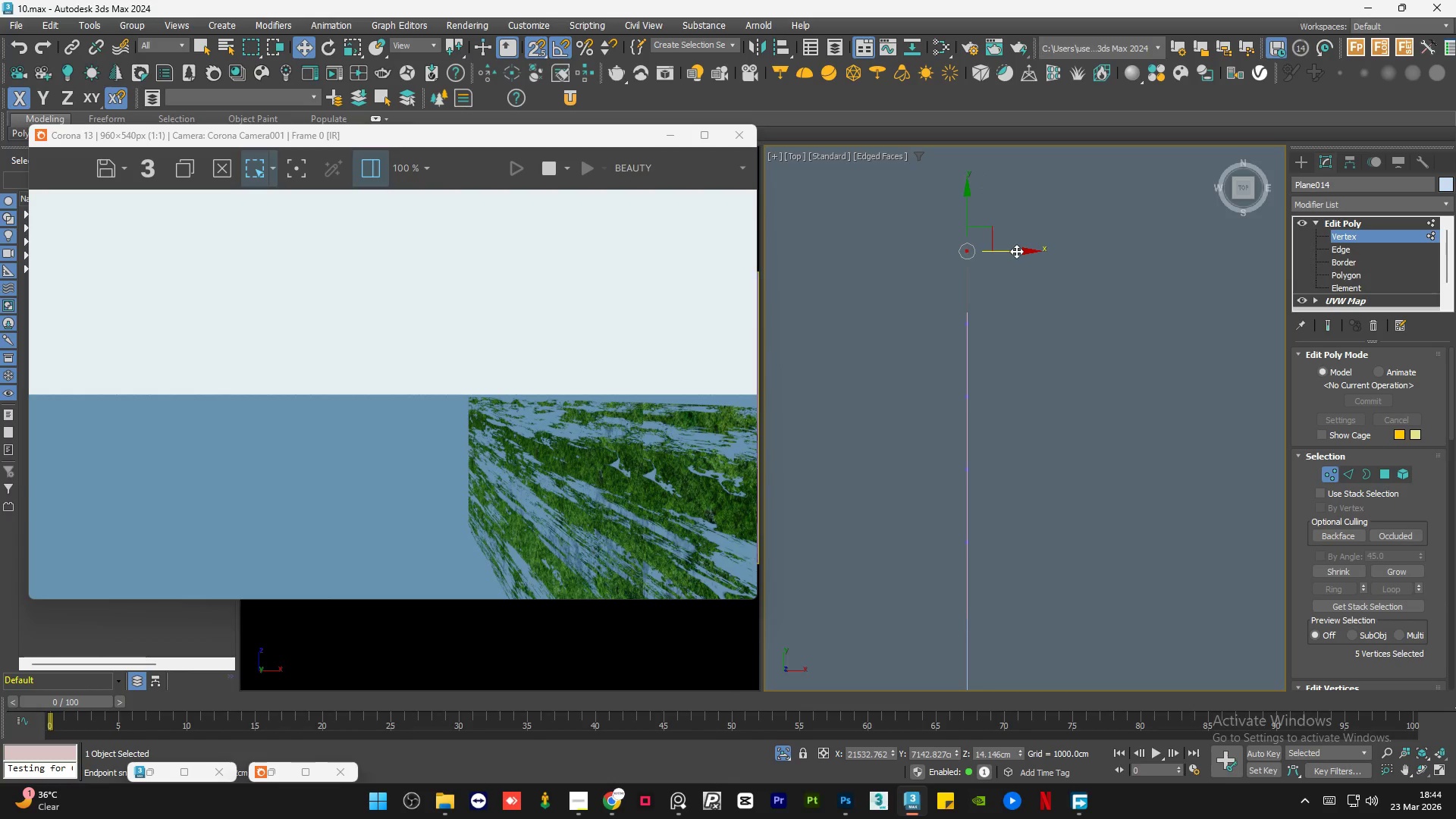 
left_click_drag(start_coordinate=[1016, 251], to_coordinate=[965, 325])
 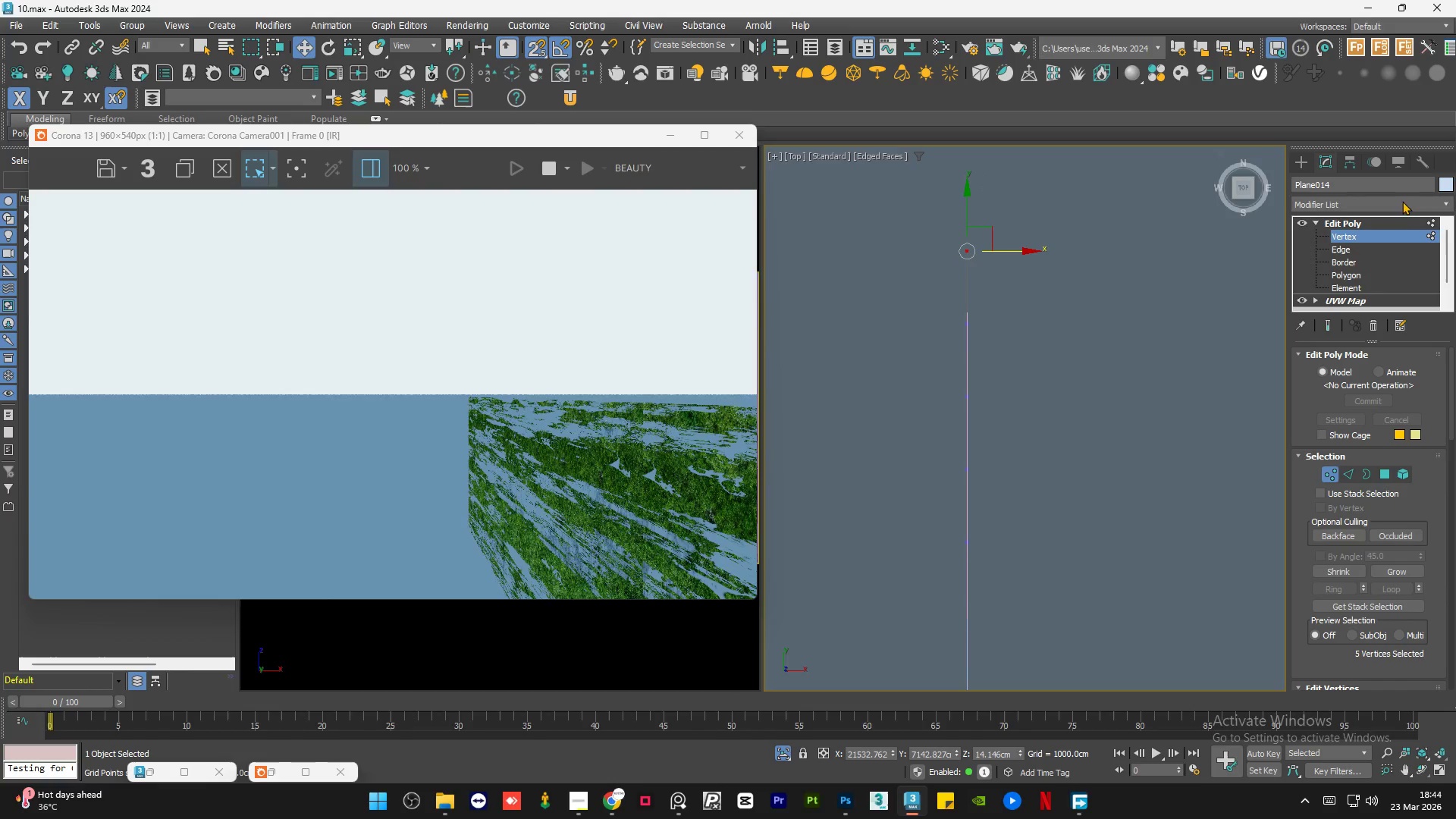 
key(S)
 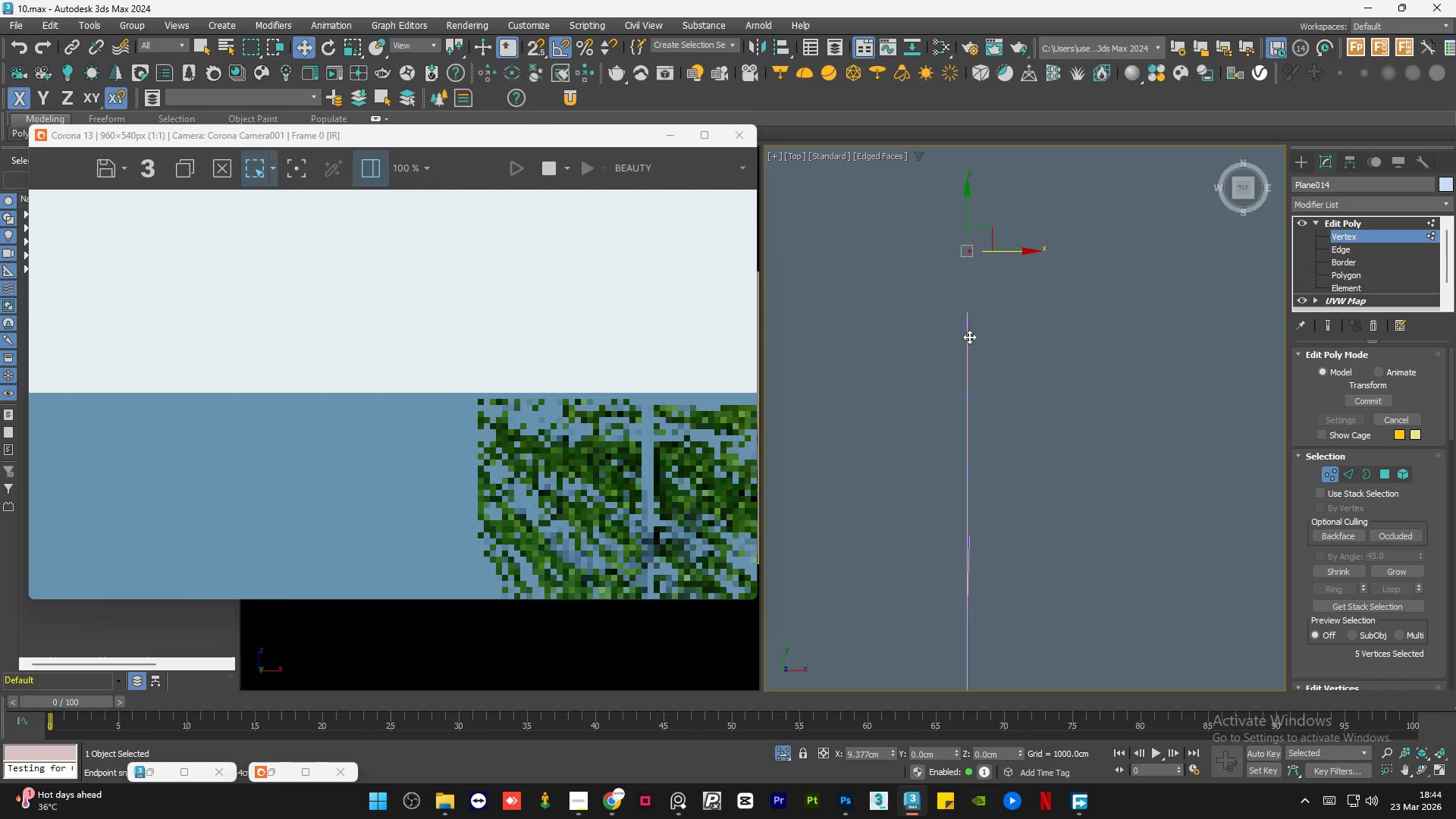 
key(S)
 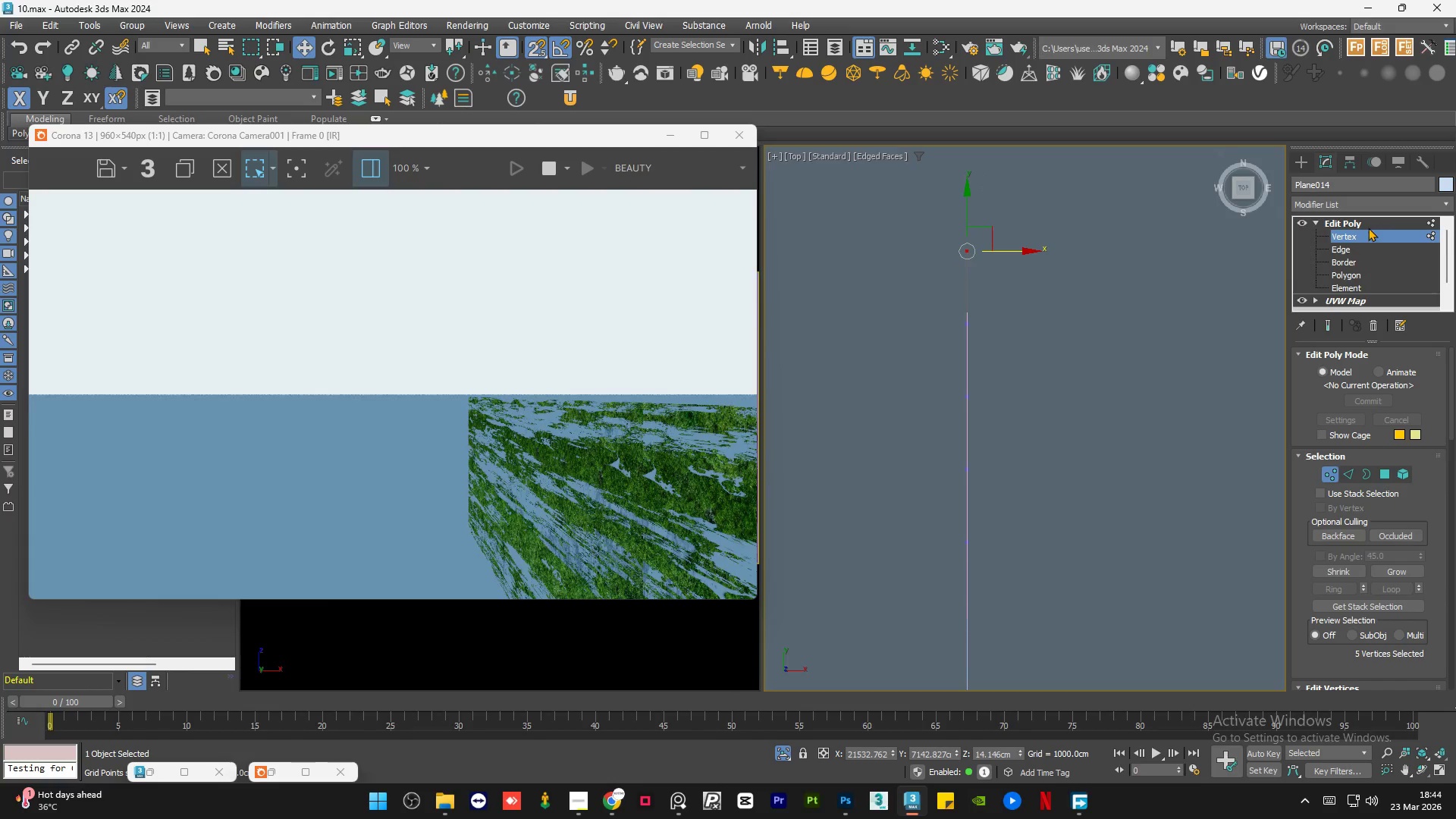 
left_click([1363, 227])
 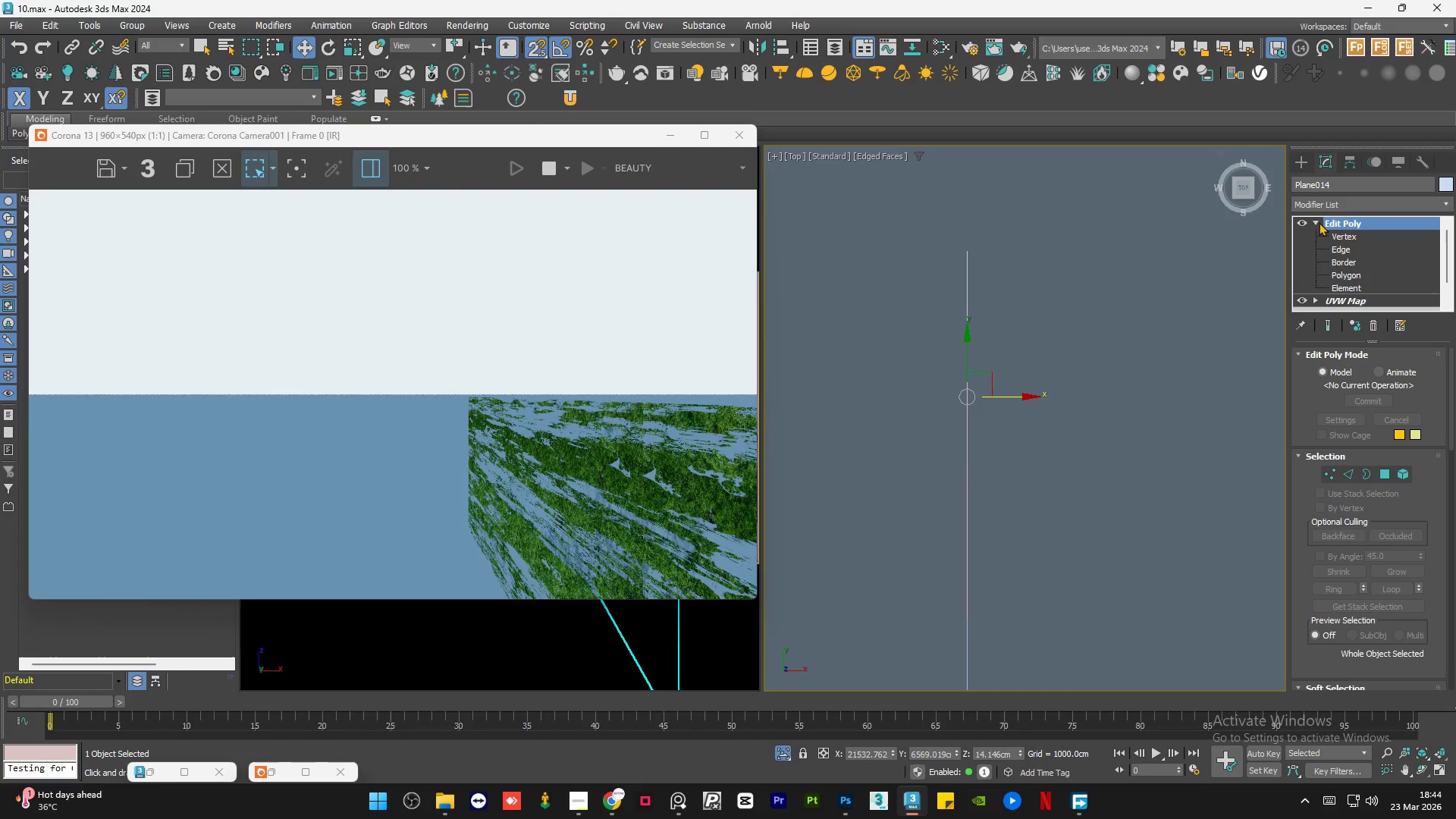 
left_click([1318, 222])
 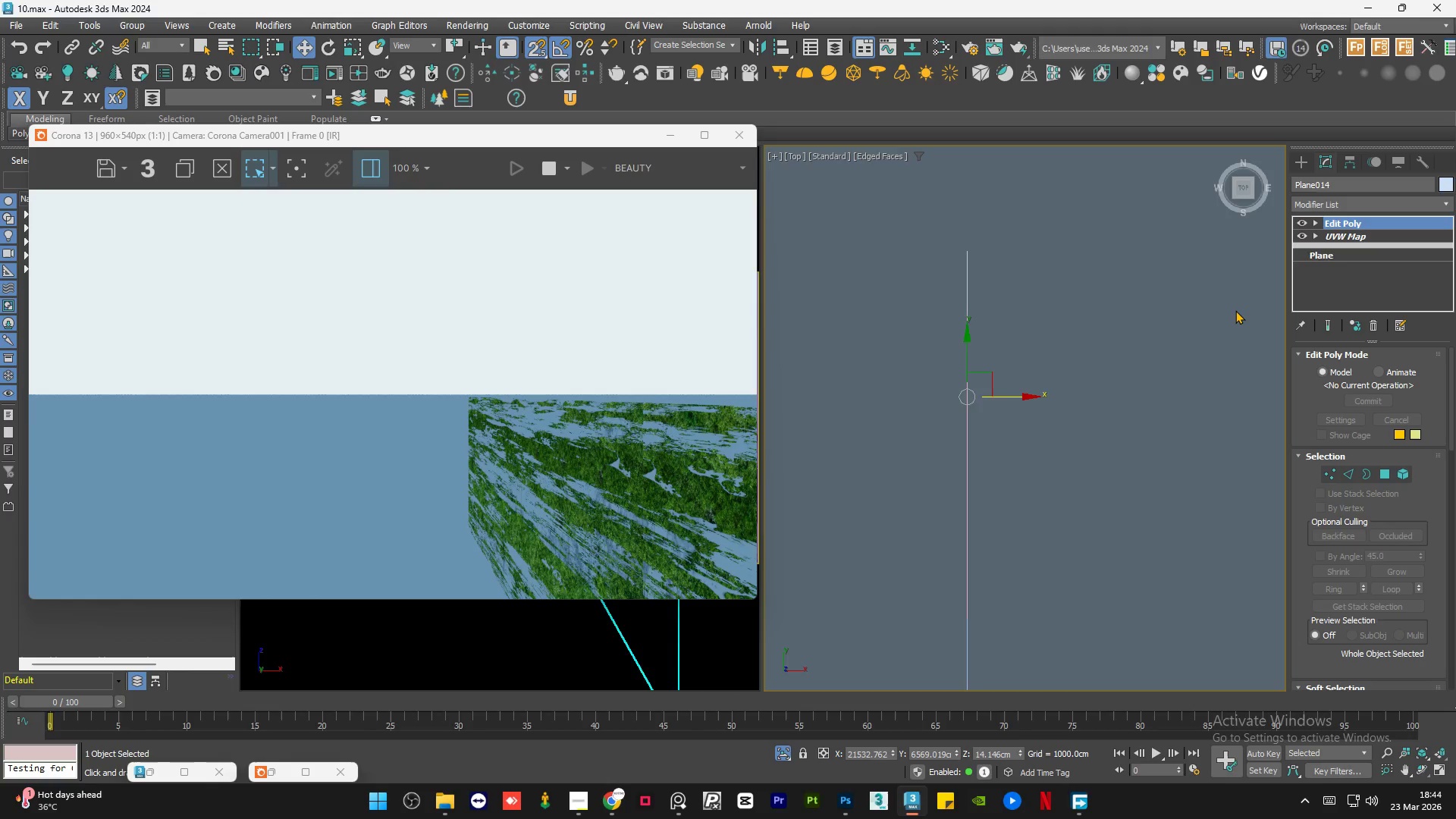 
triple_click([1235, 310])
 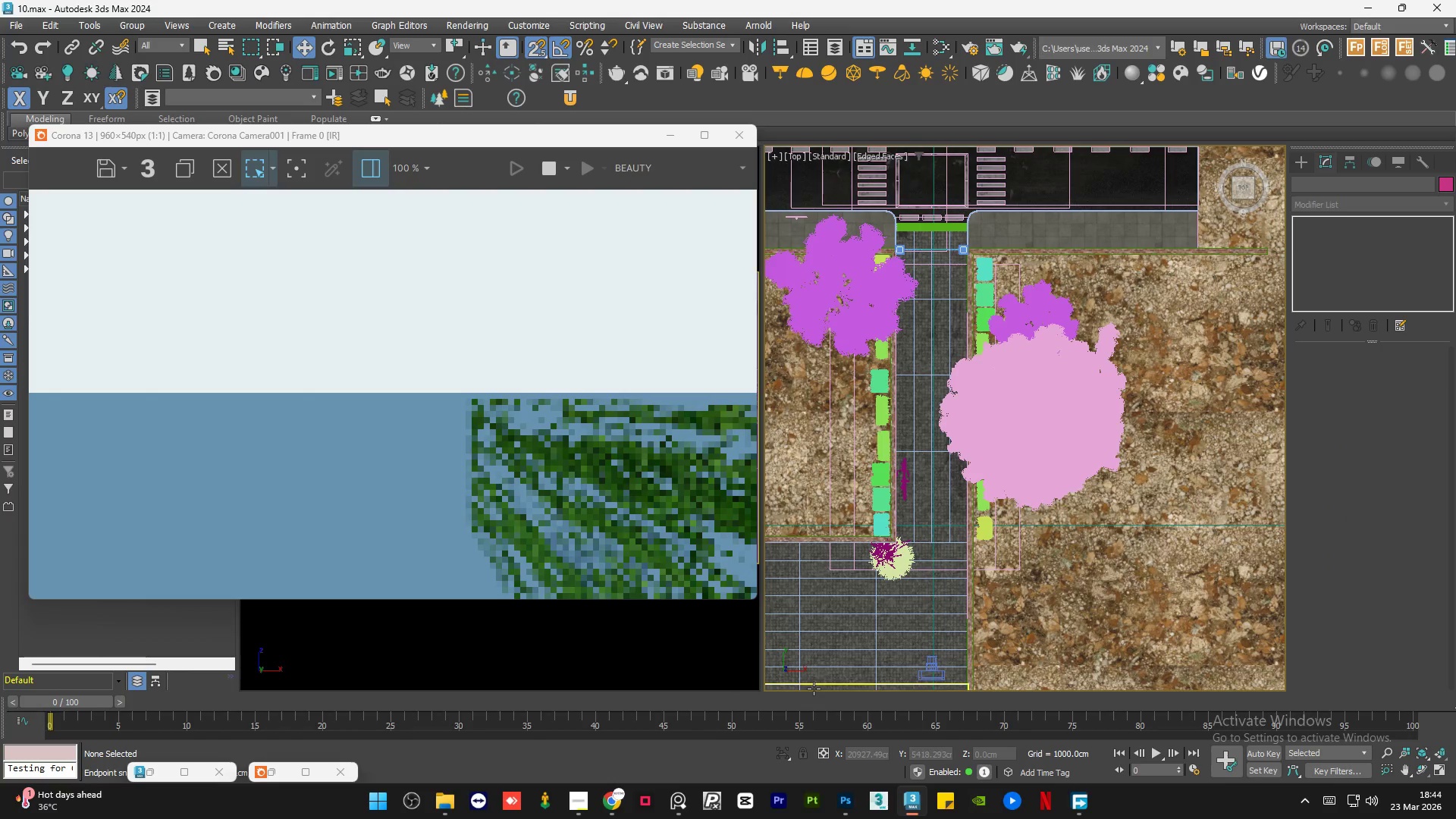 
mouse_move([843, 483])
 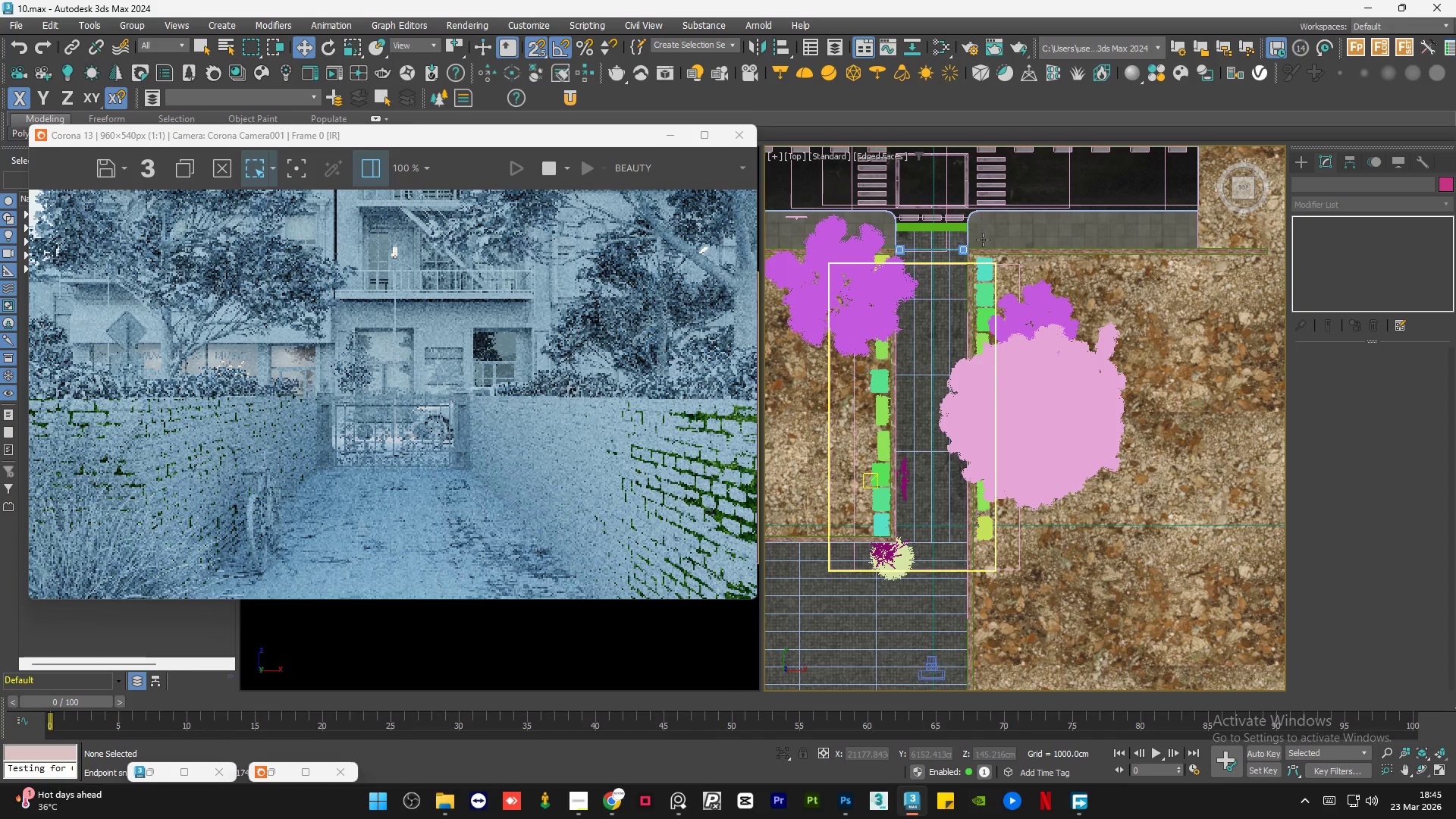 
scroll: coordinate [1002, 243], scroll_direction: down, amount: 5.0
 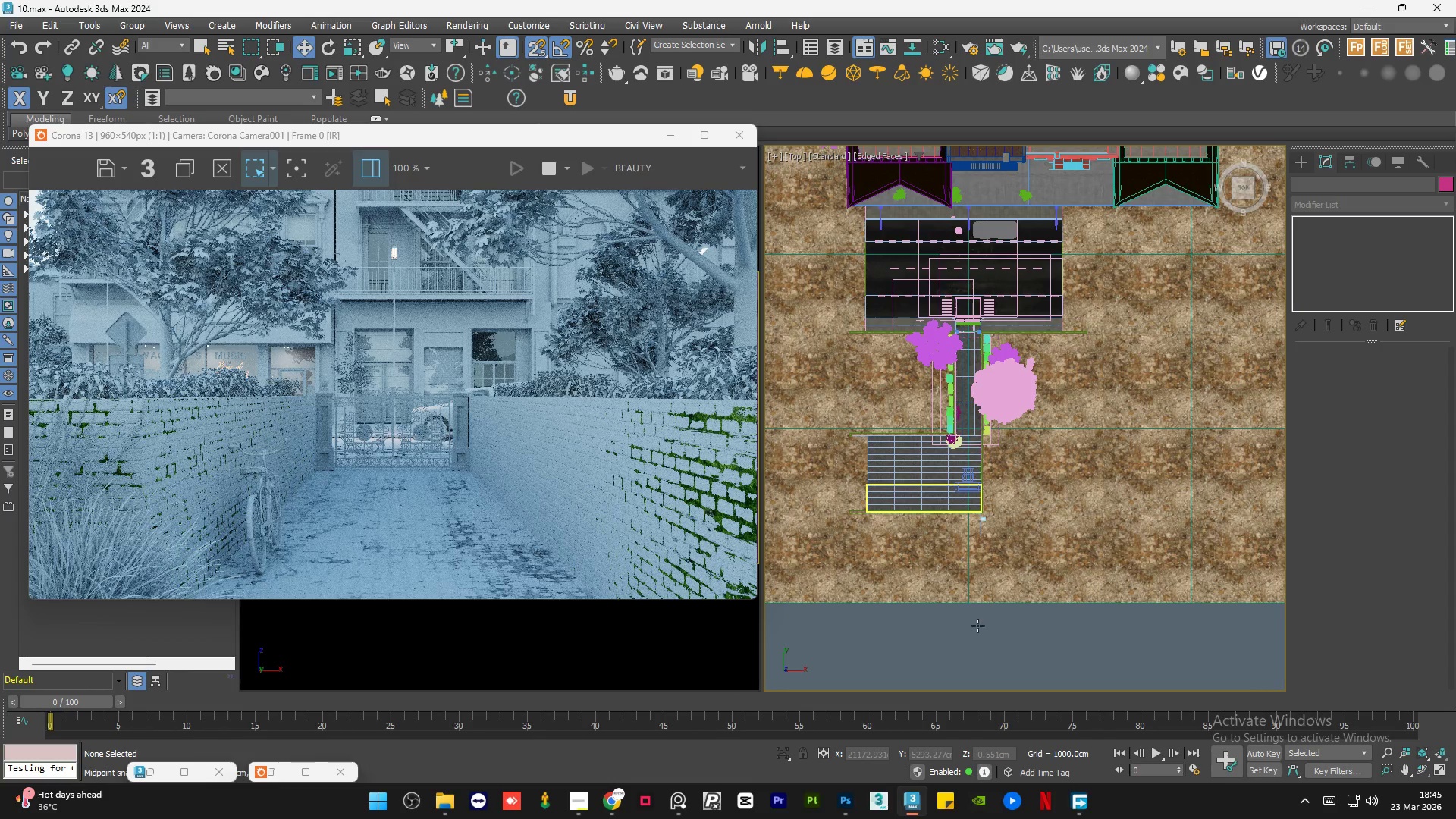 
left_click([985, 649])
 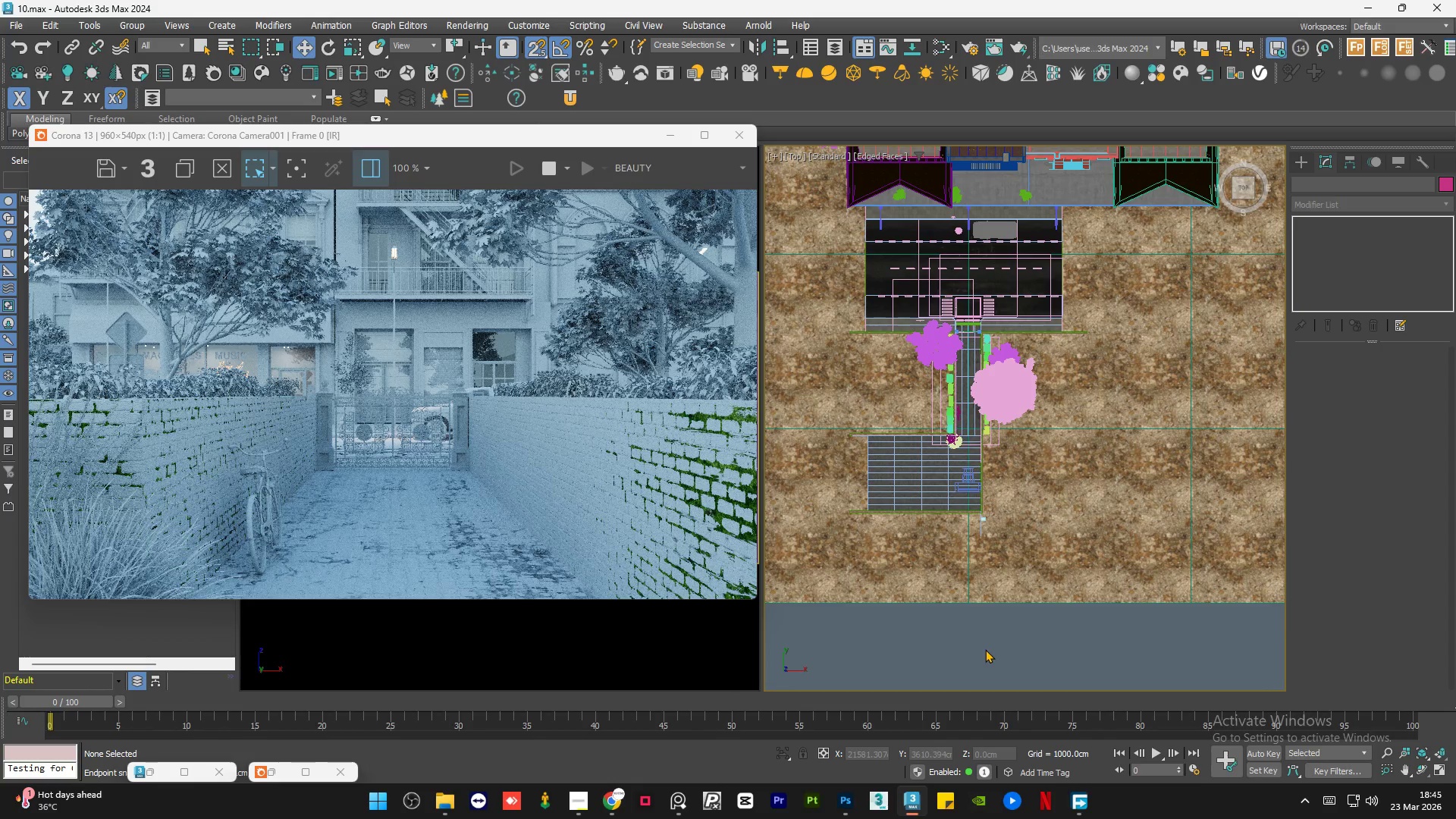 
key(Control+S)
 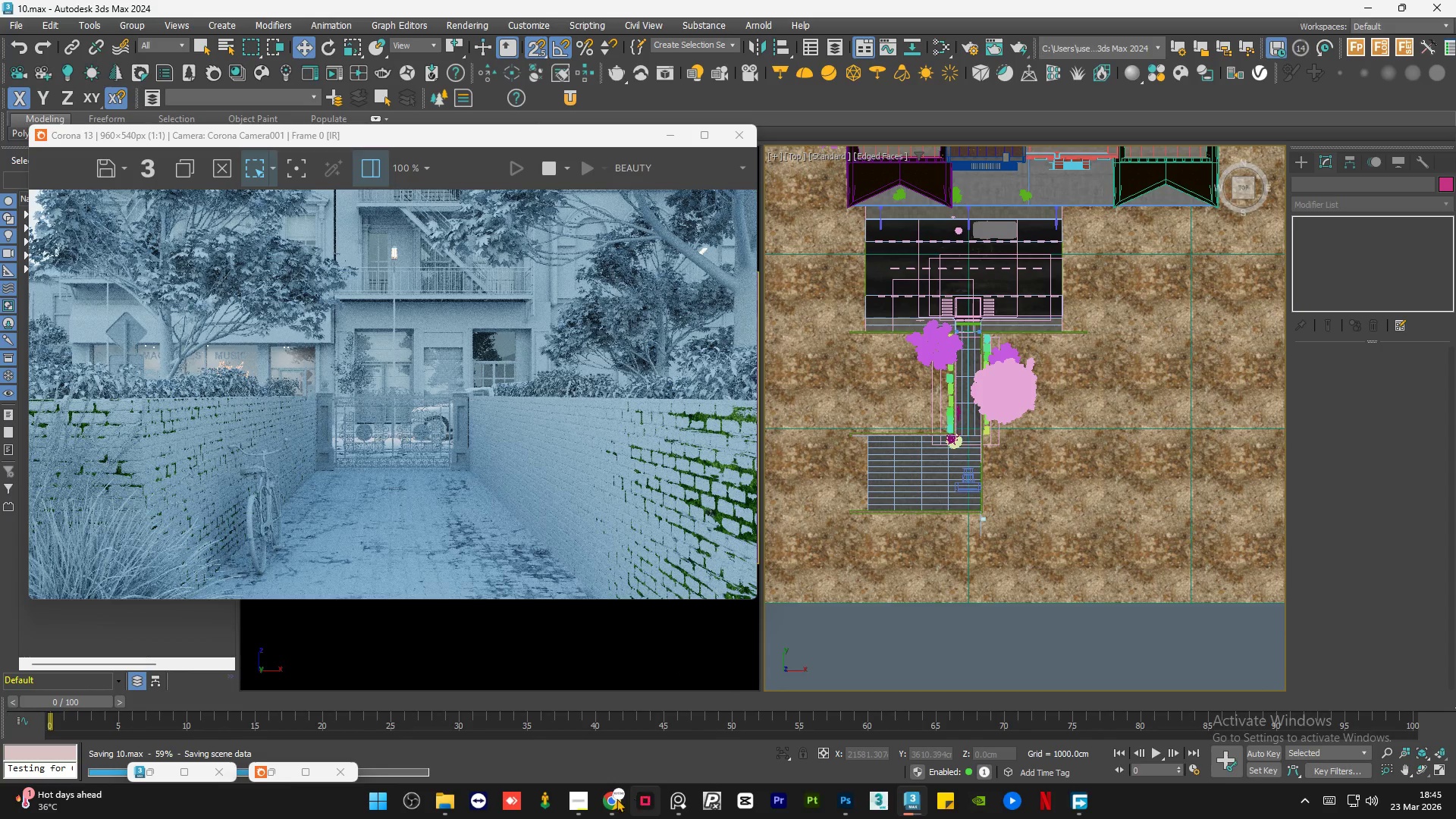 
left_click([607, 799])
 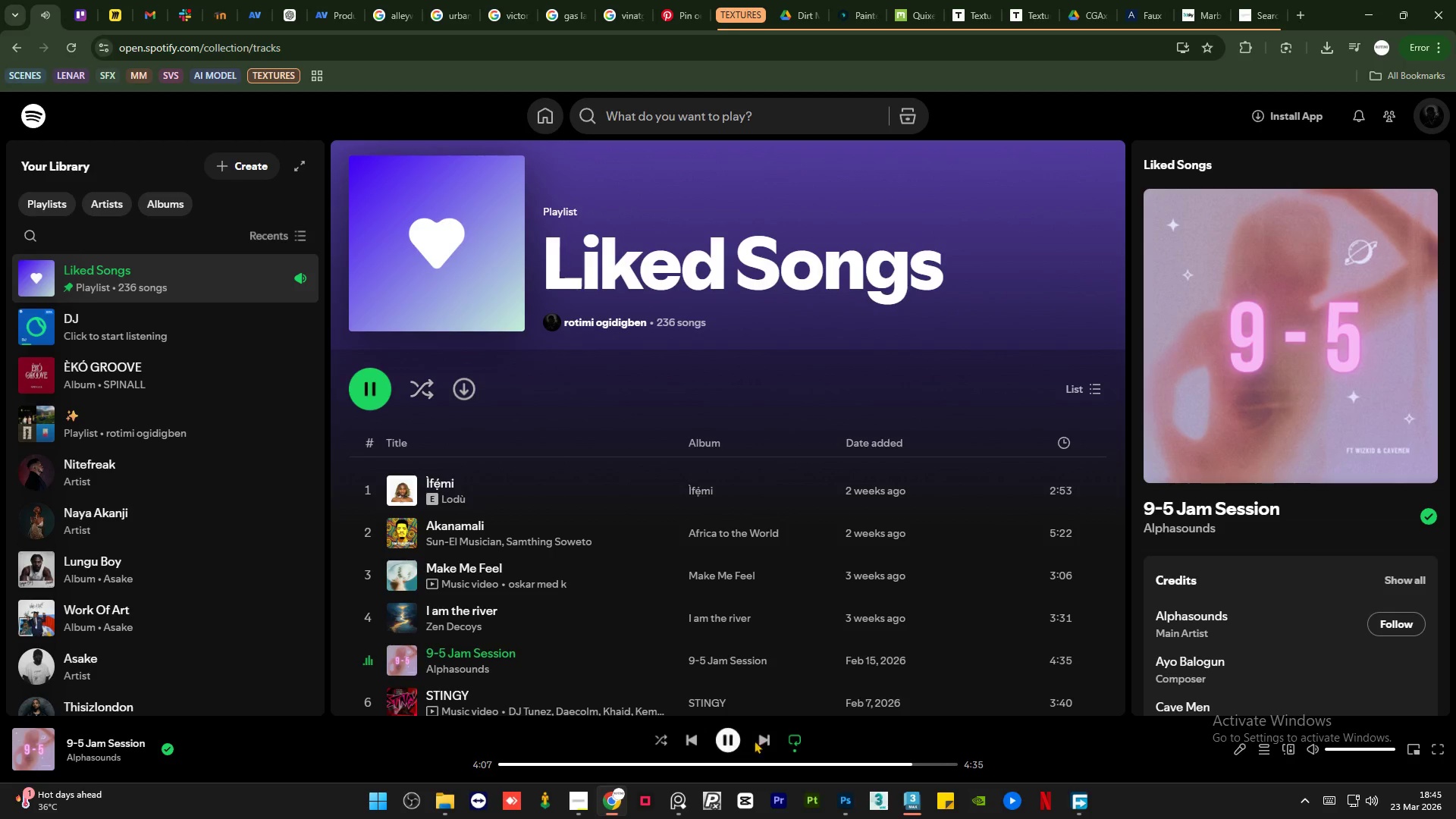 
left_click([761, 740])
 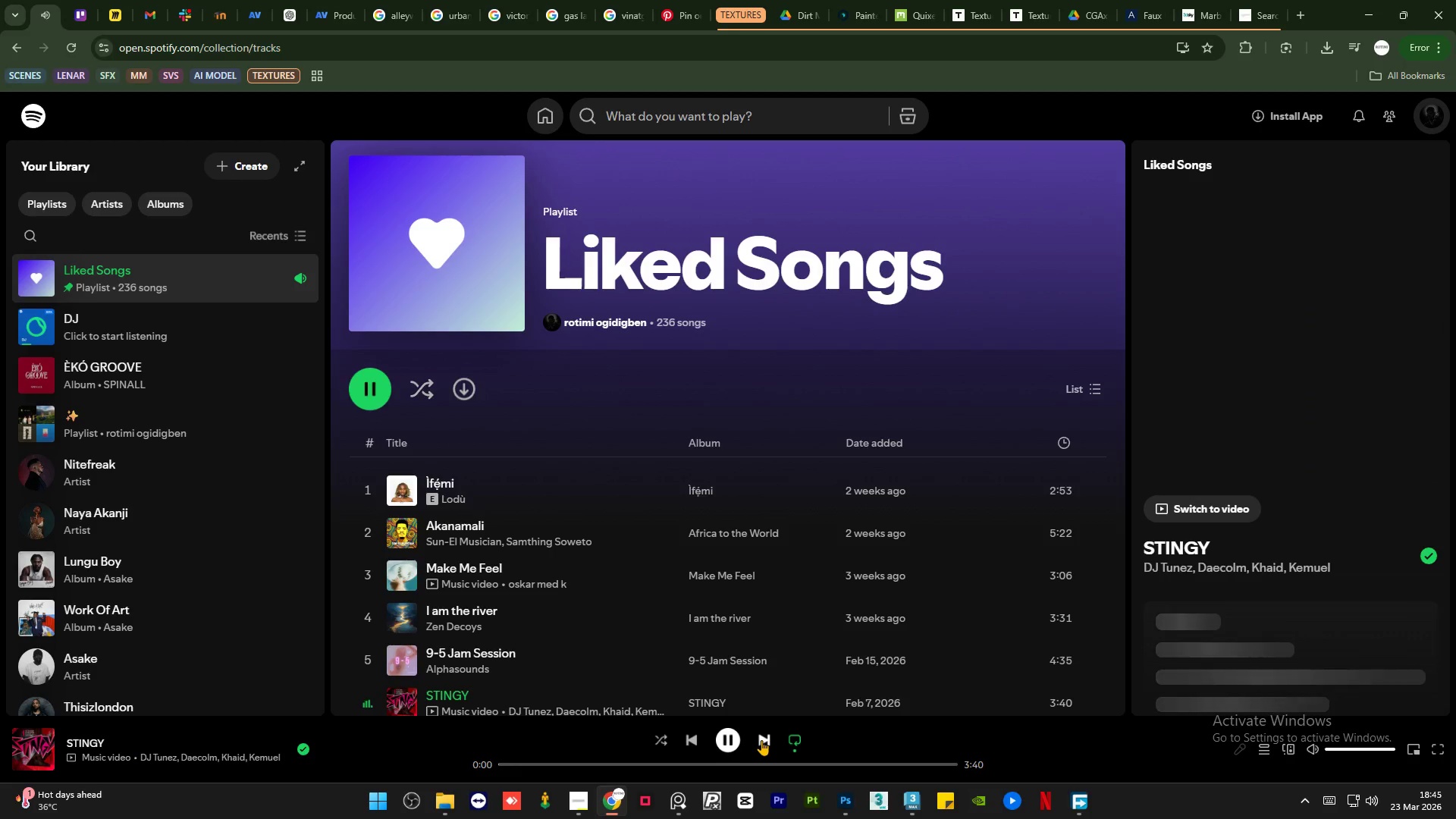 
left_click([761, 740])
 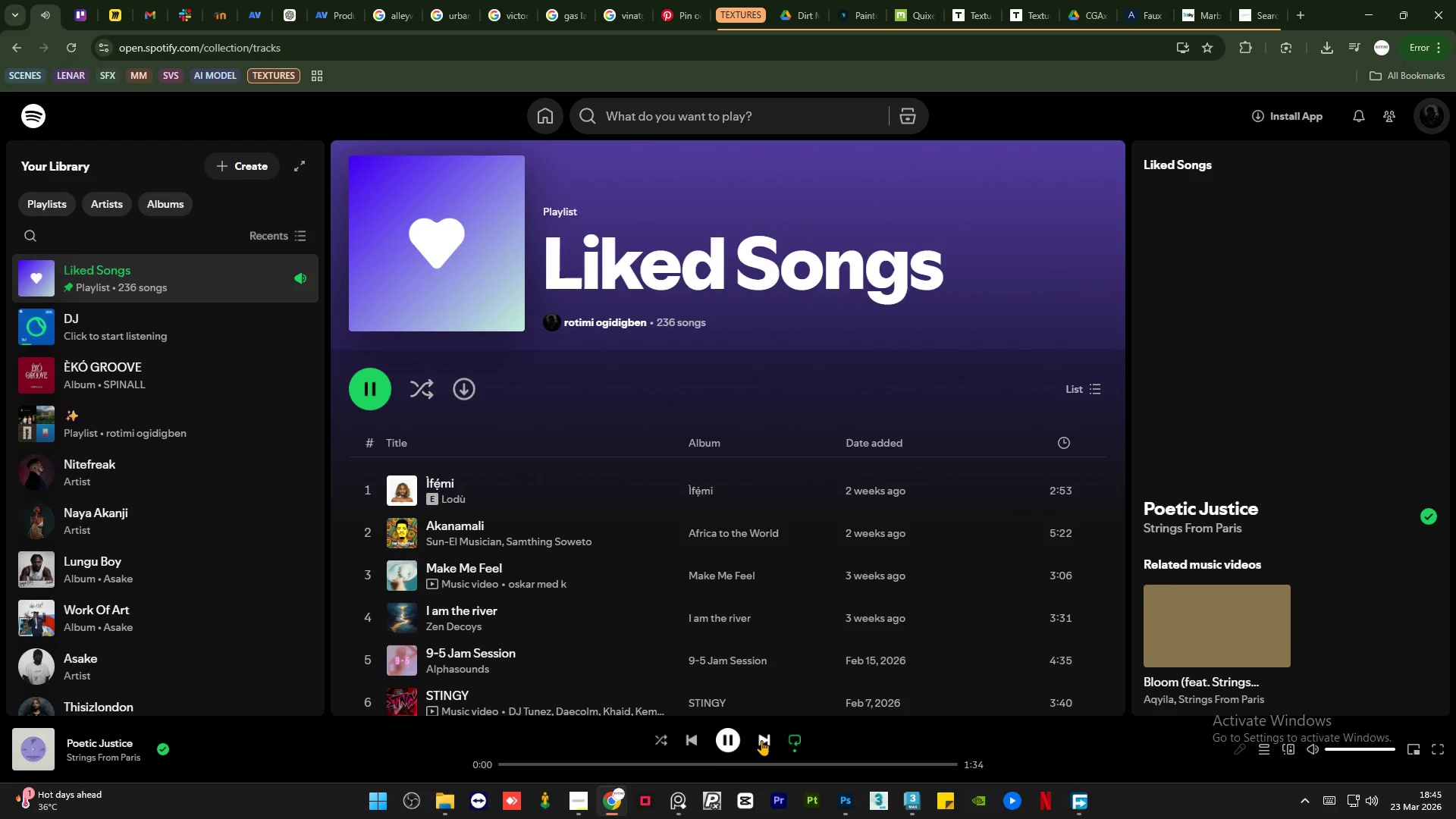 
left_click([761, 740])
 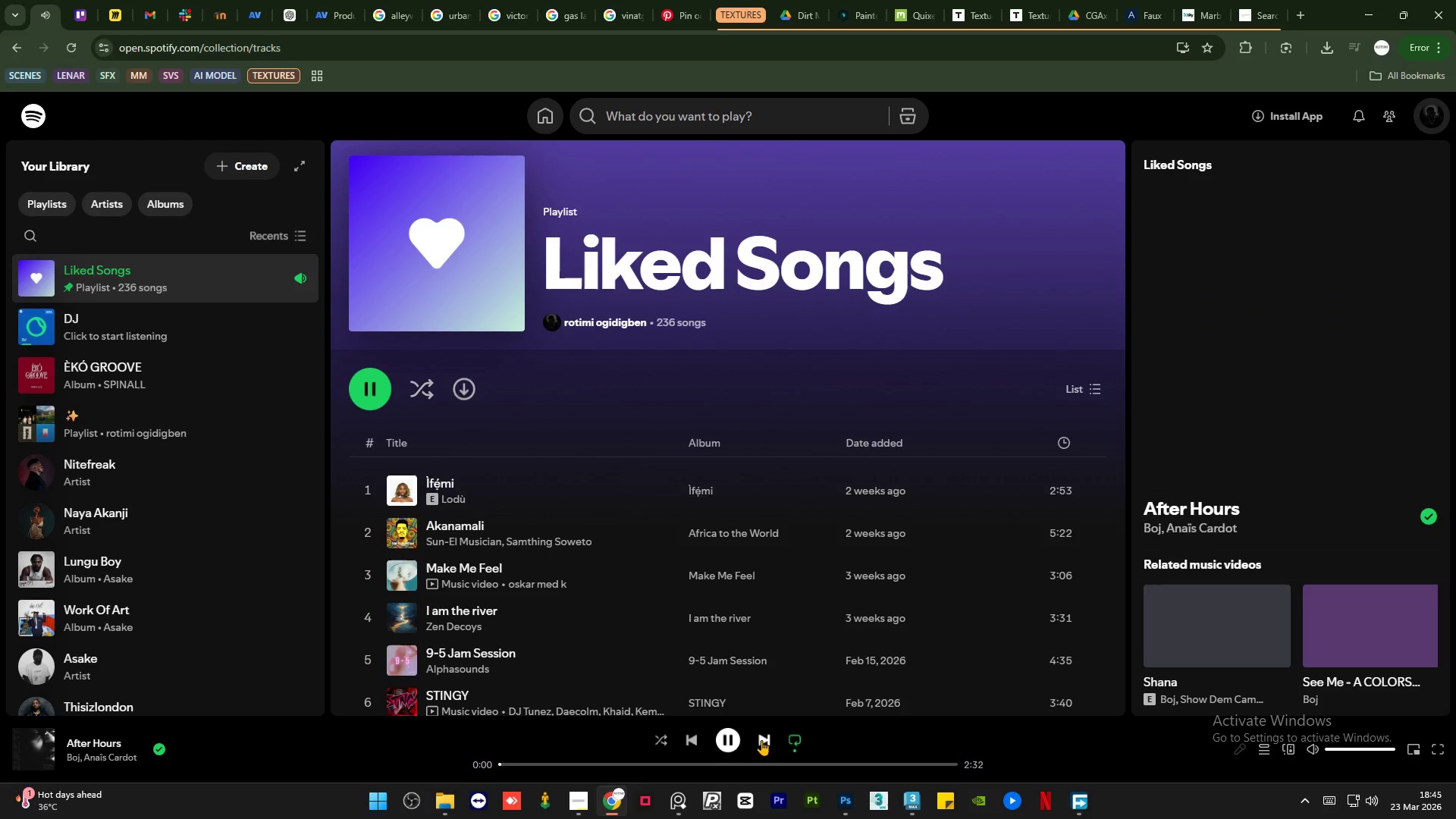 
left_click([761, 740])
 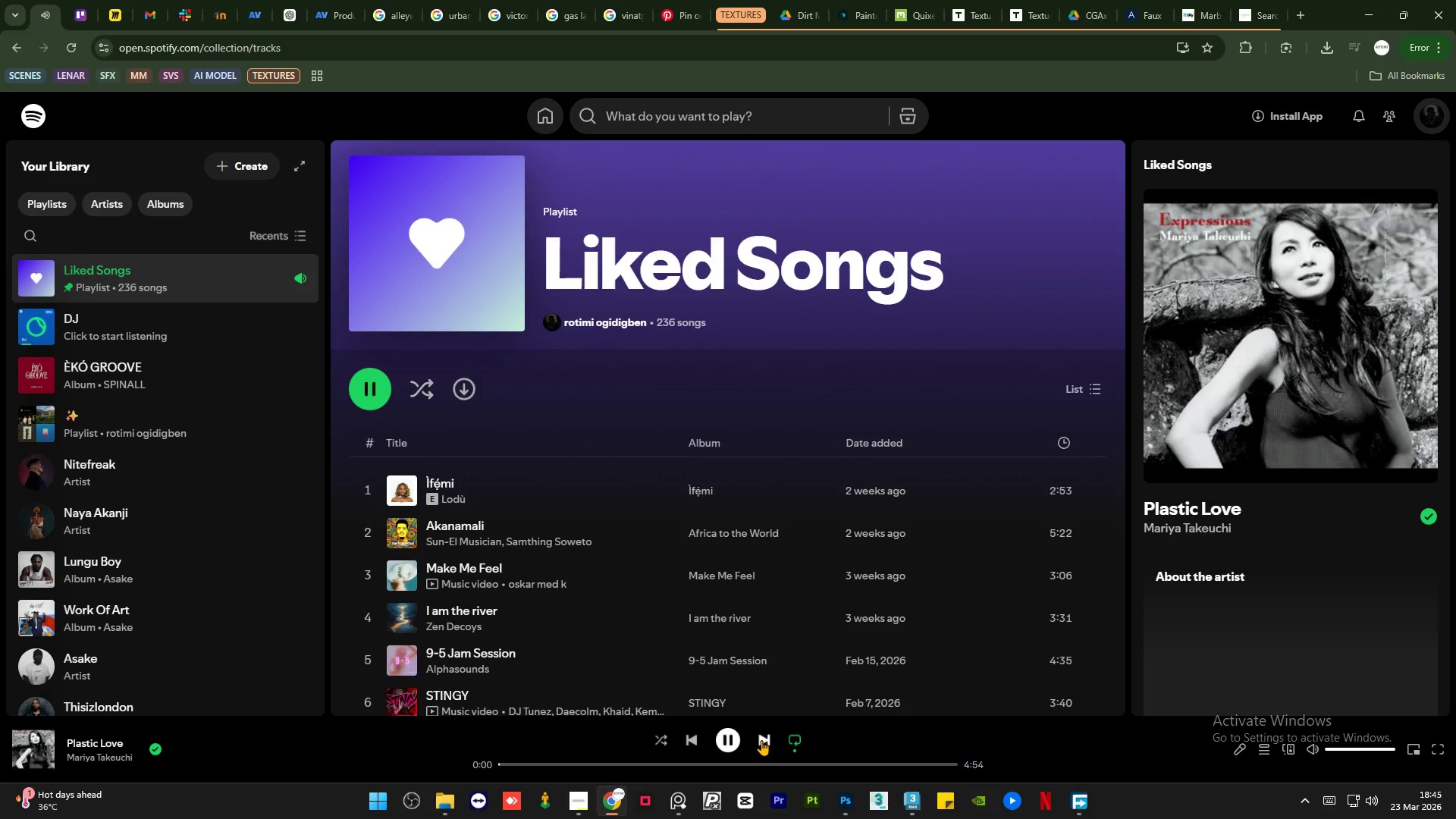 
left_click([761, 740])
 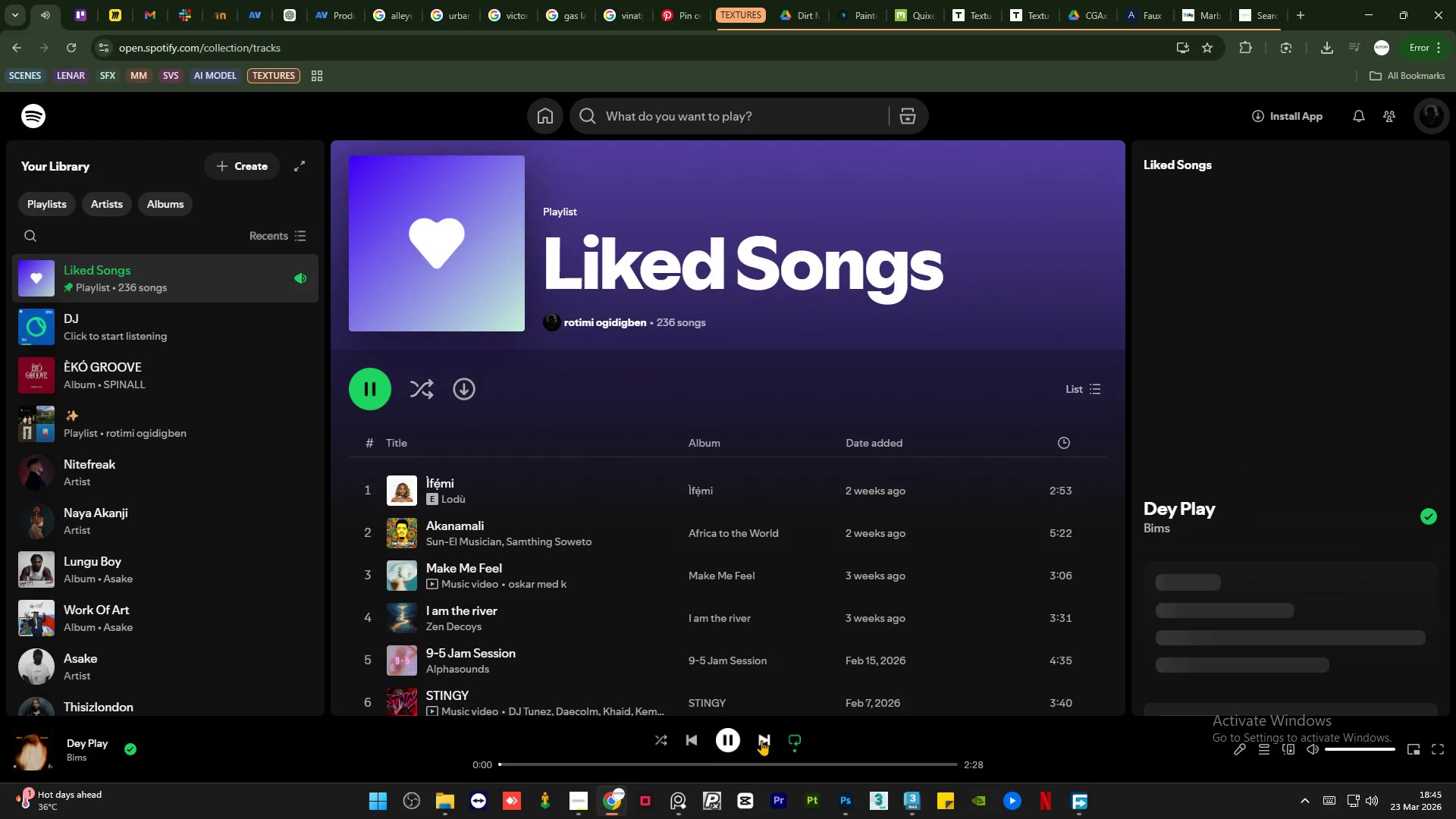 
left_click([761, 740])
 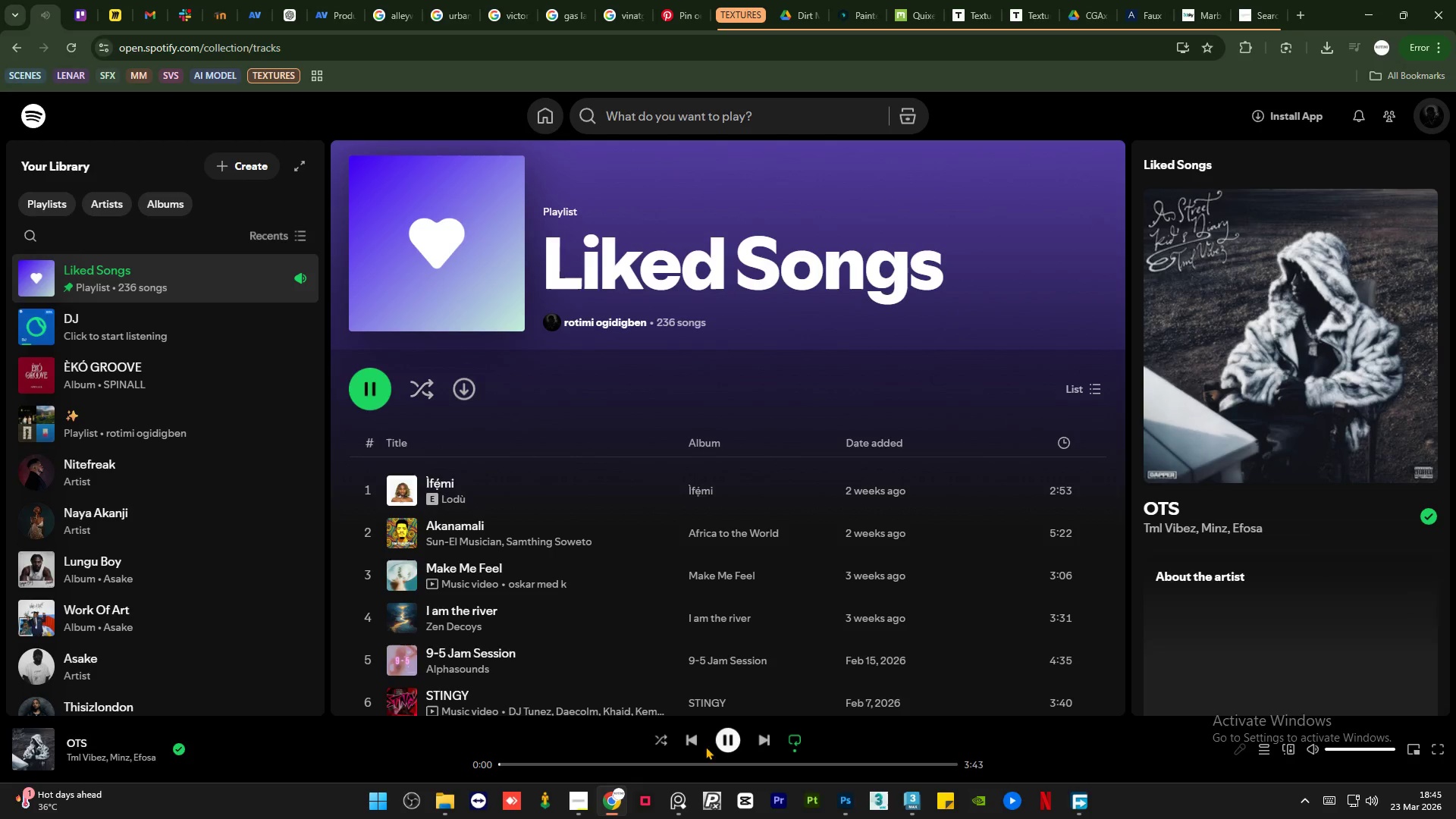 
left_click([686, 741])
 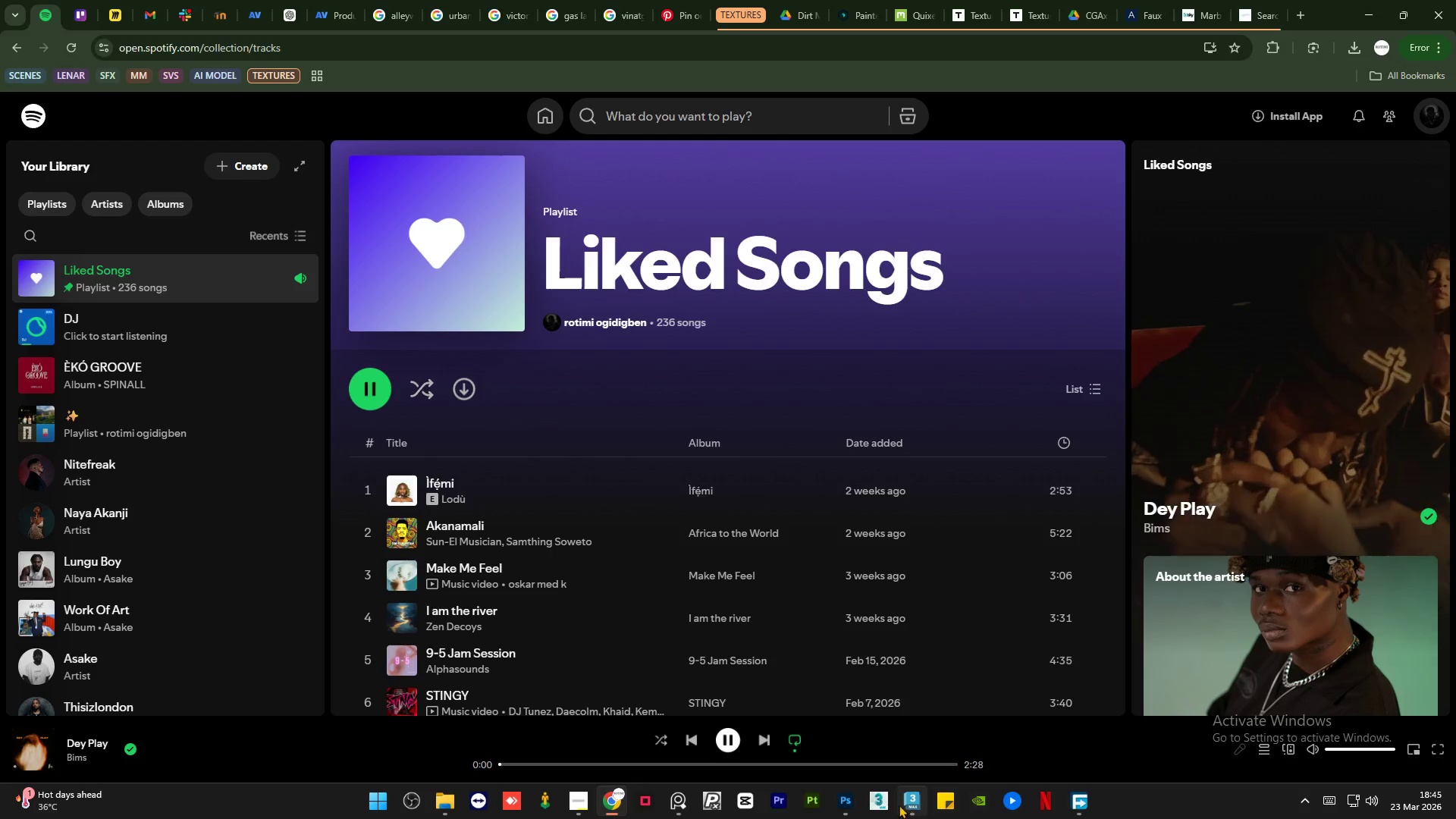 
left_click([910, 804])
 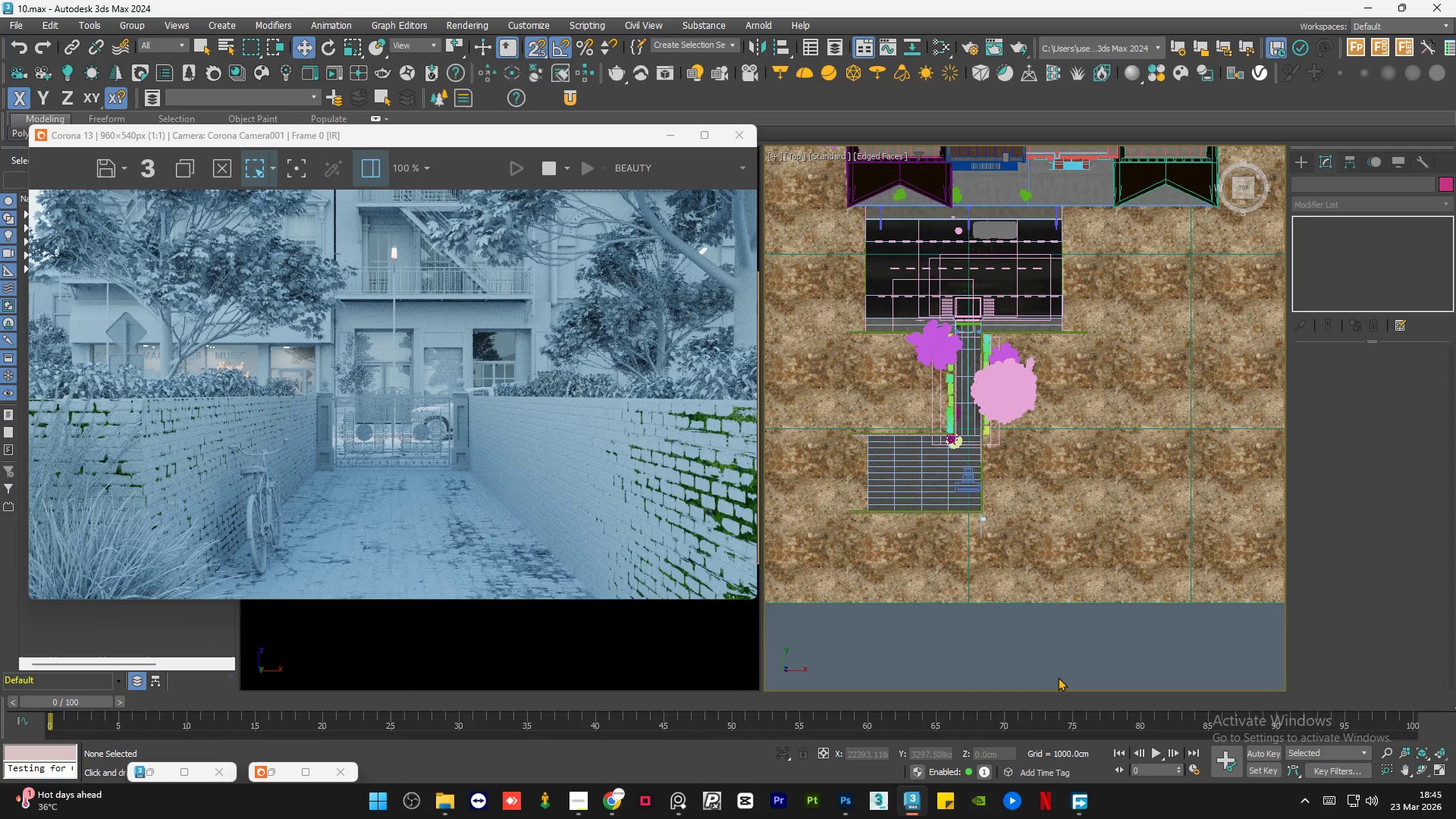 
left_click([1028, 650])
 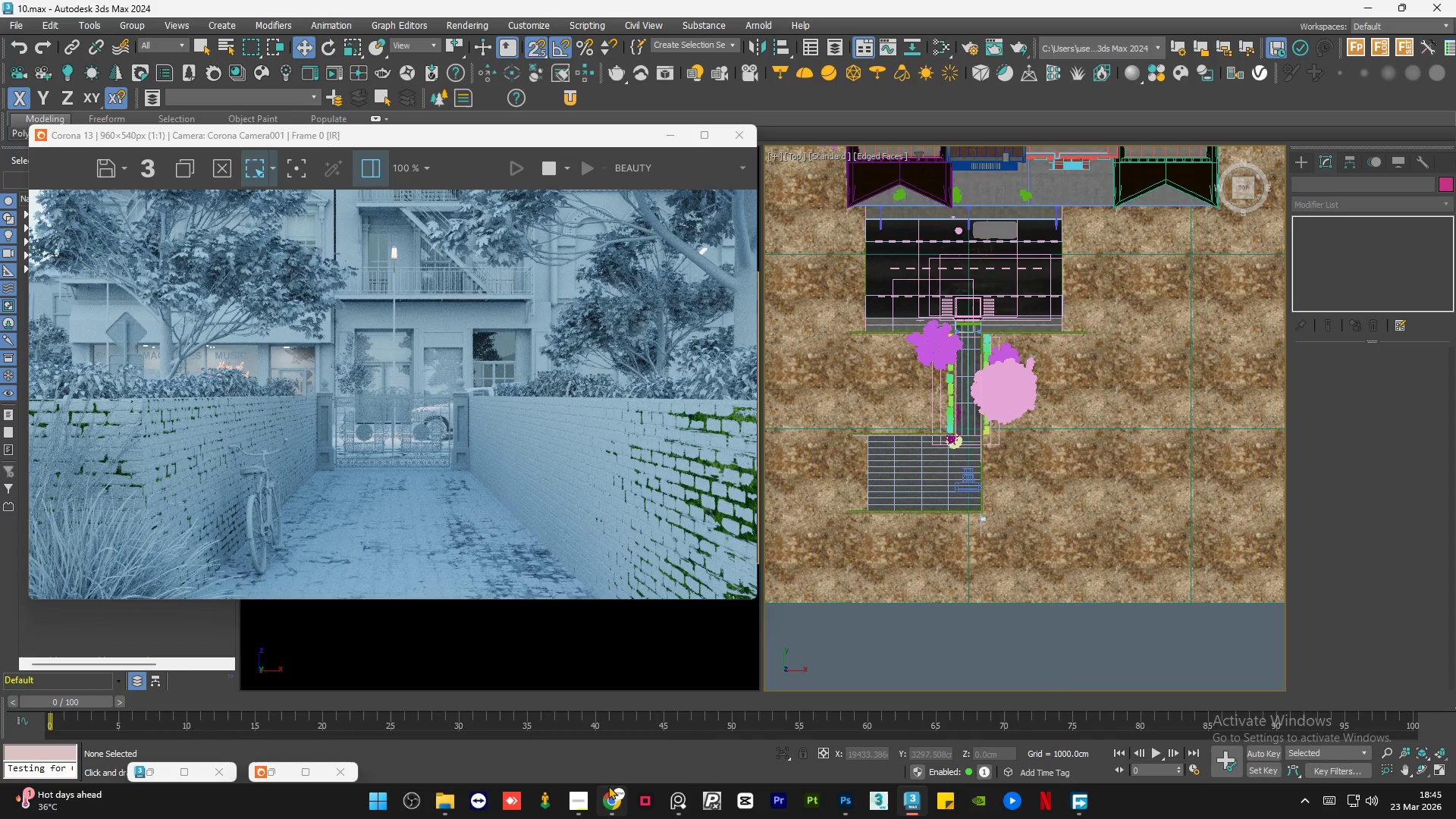 
left_click([609, 805])
 